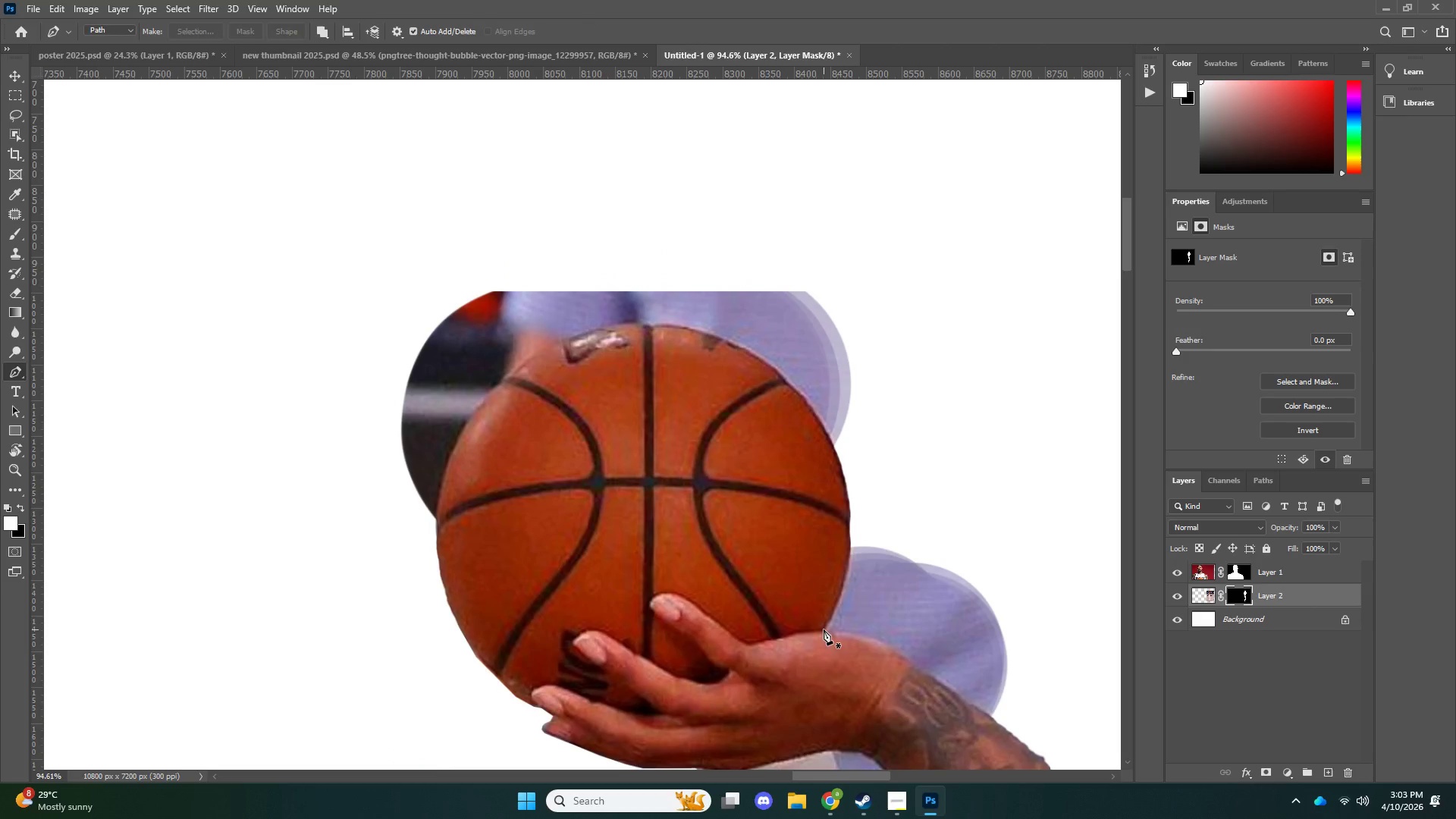 
left_click([824, 629])
 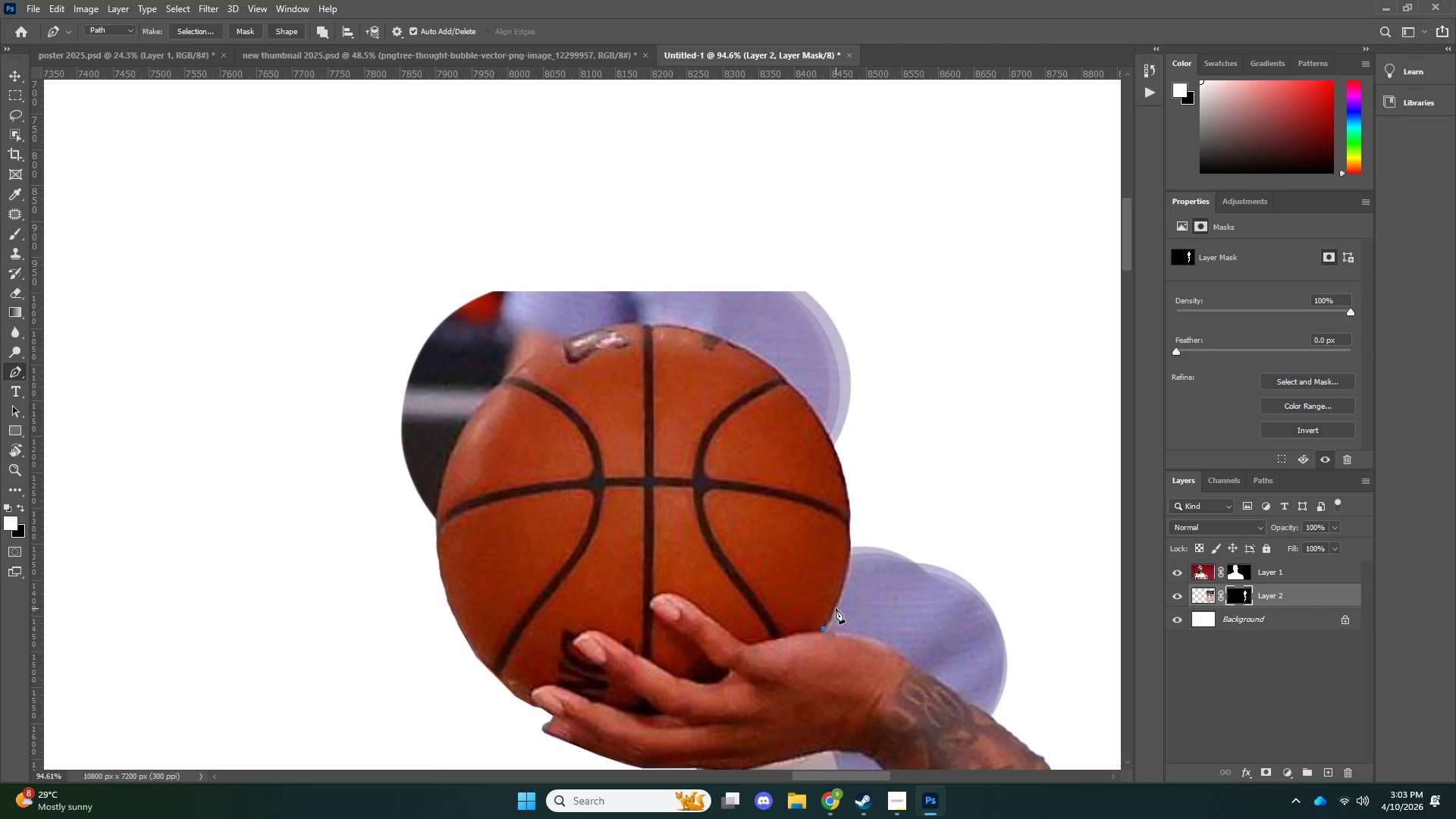 
left_click([836, 608])
 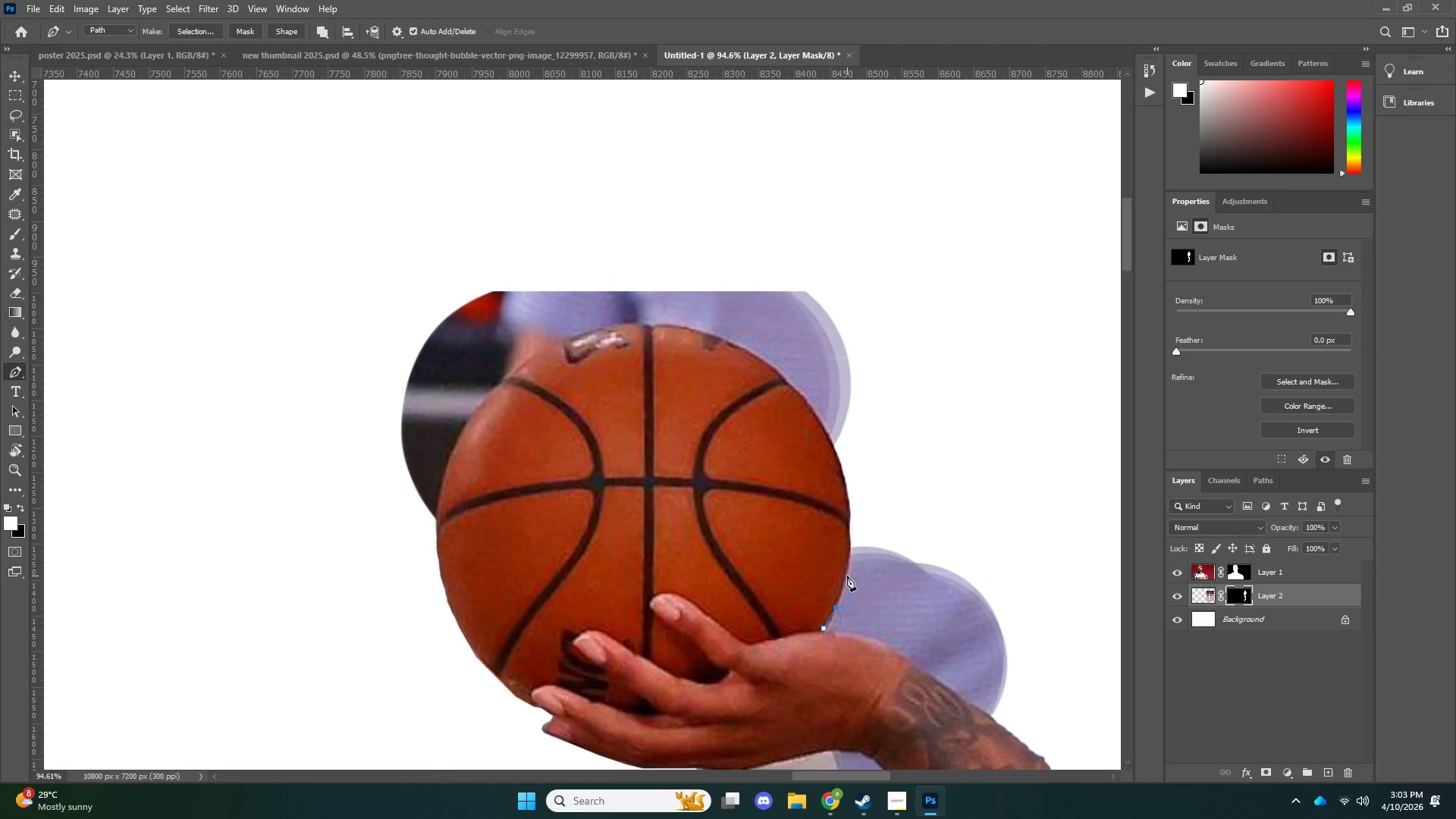 
left_click([847, 576])
 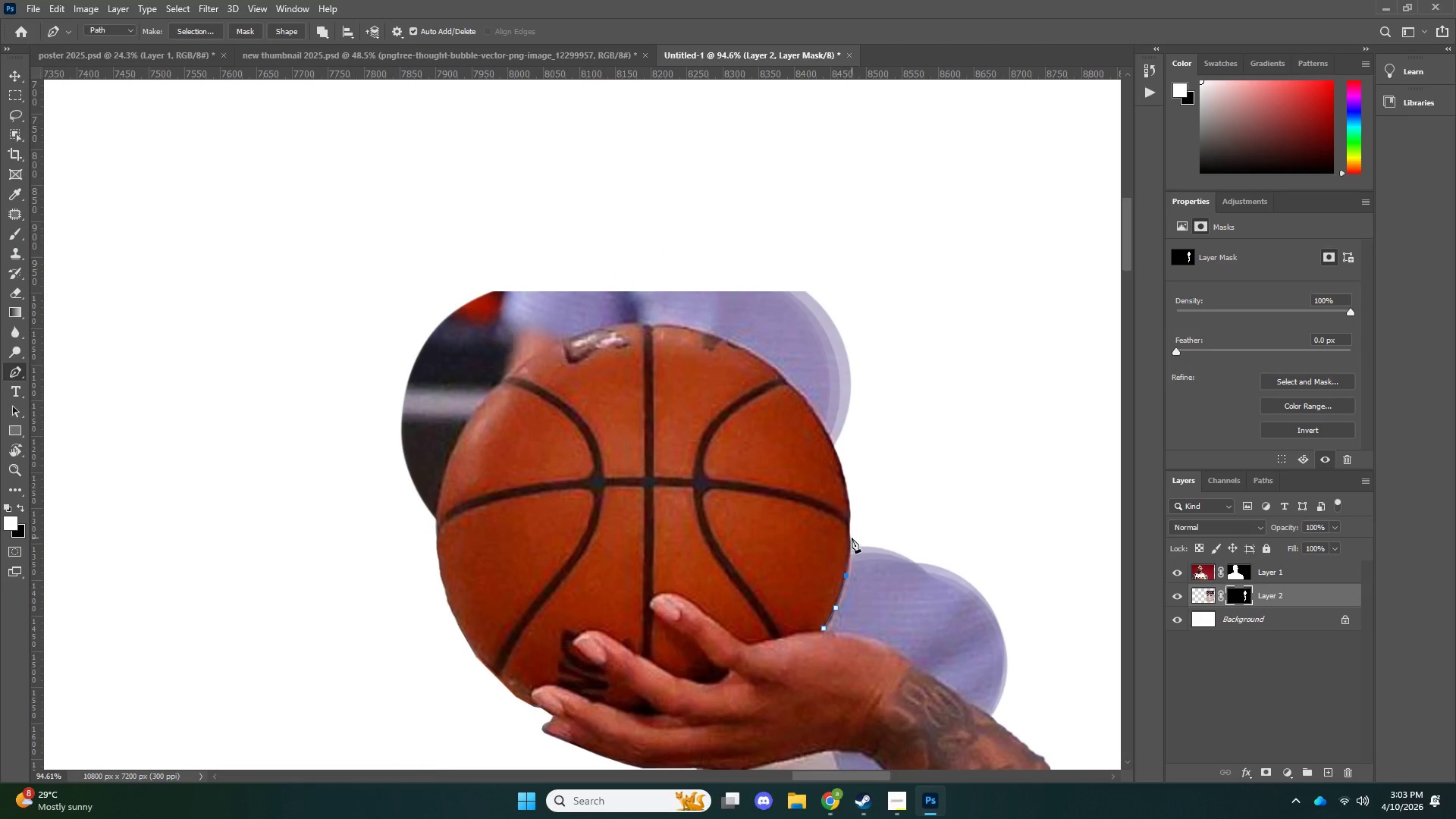 
left_click([852, 538])
 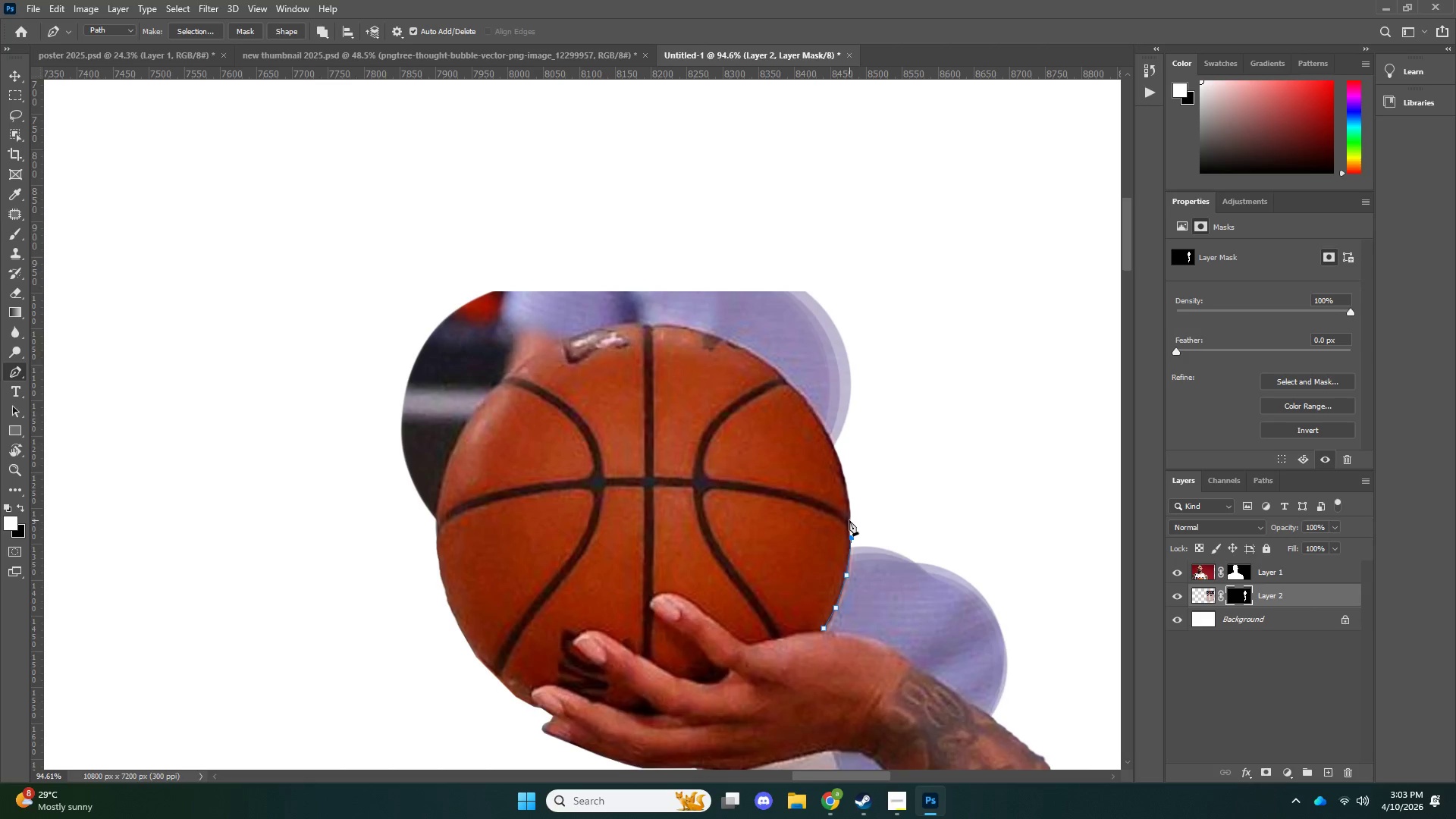 
left_click([849, 521])
 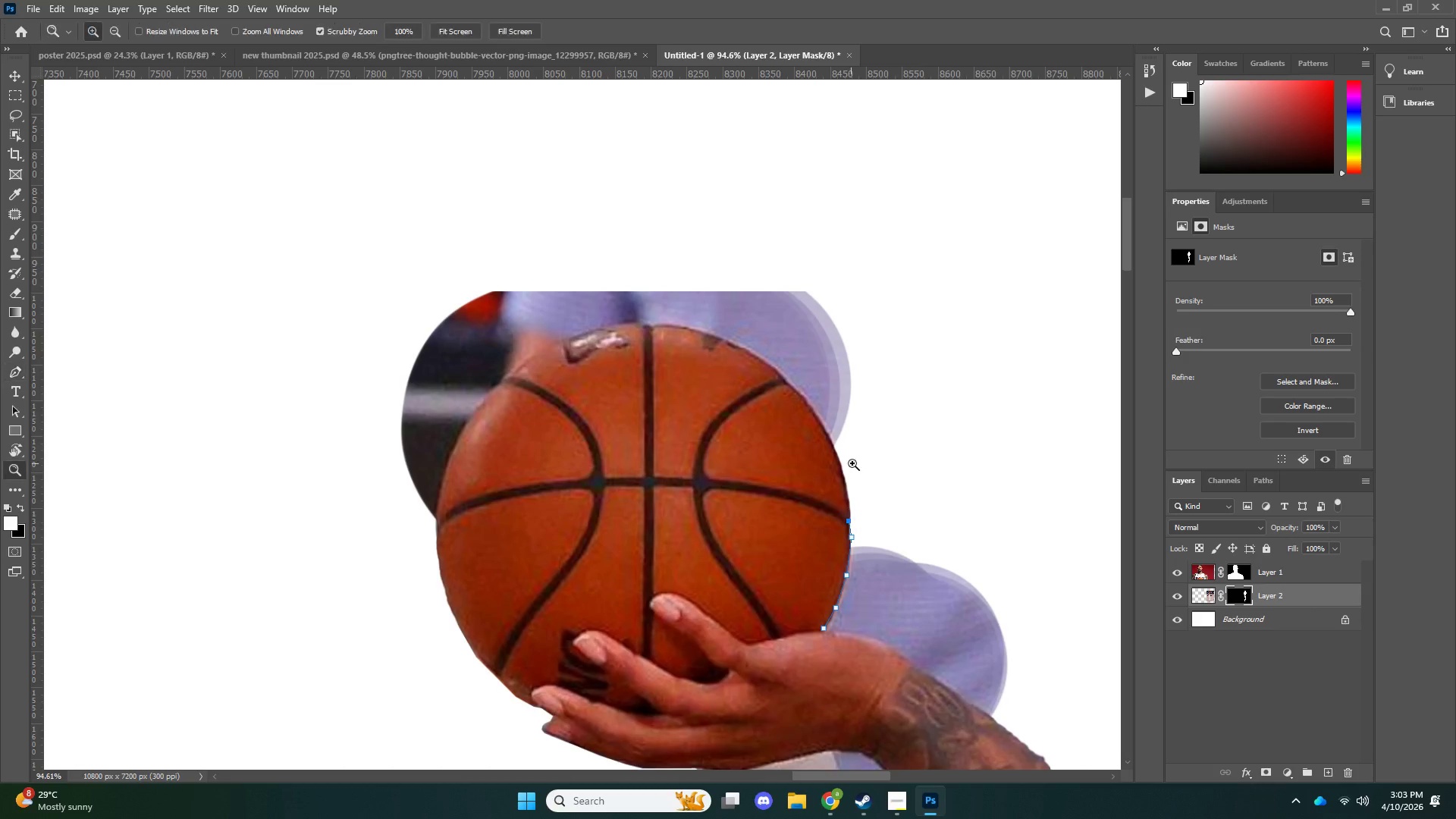 
type(zp)
 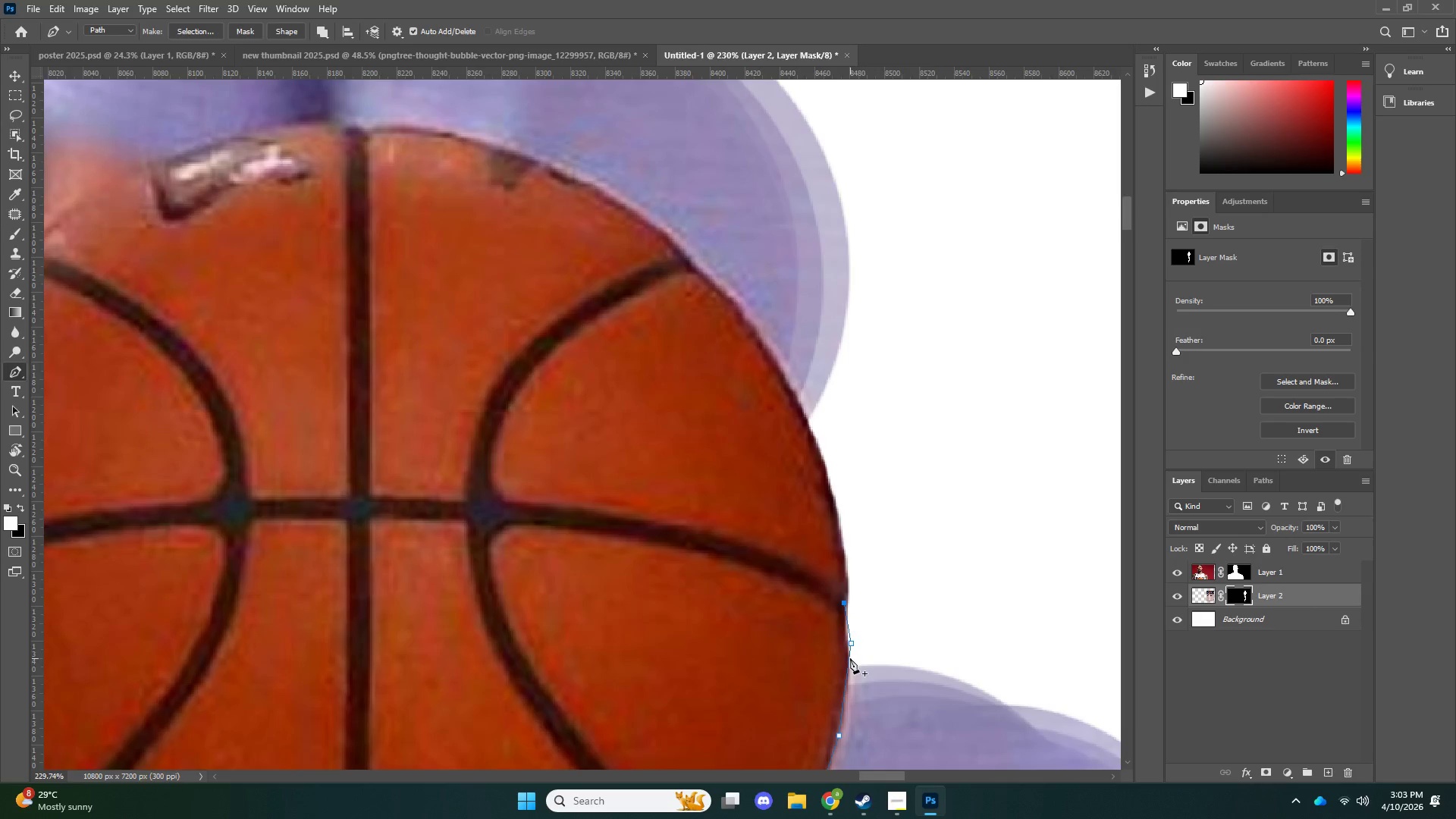 
left_click_drag(start_coordinate=[852, 463], to_coordinate=[910, 464])
 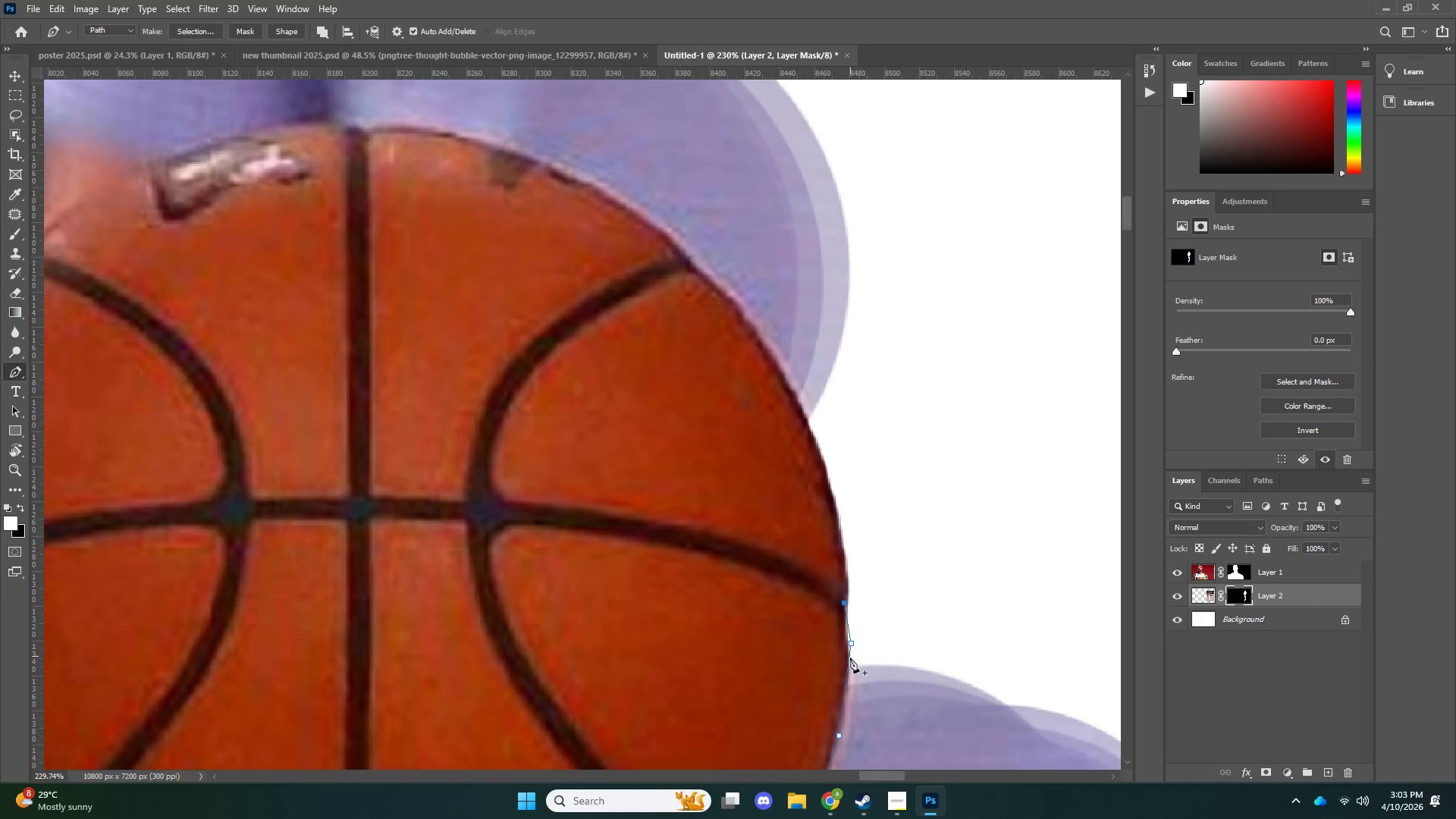 
key(Control+ControlLeft)
 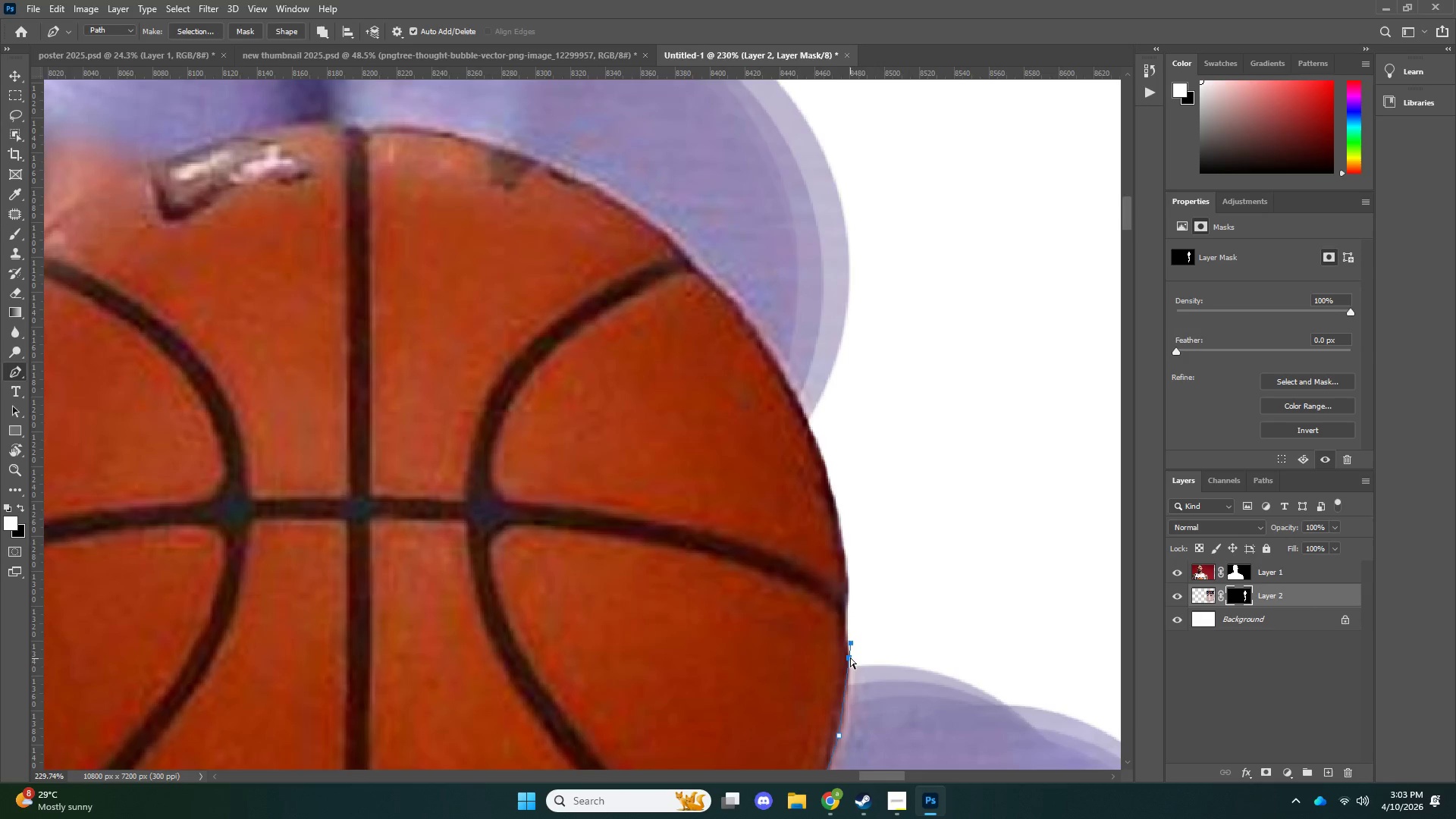 
key(Control+Z)
 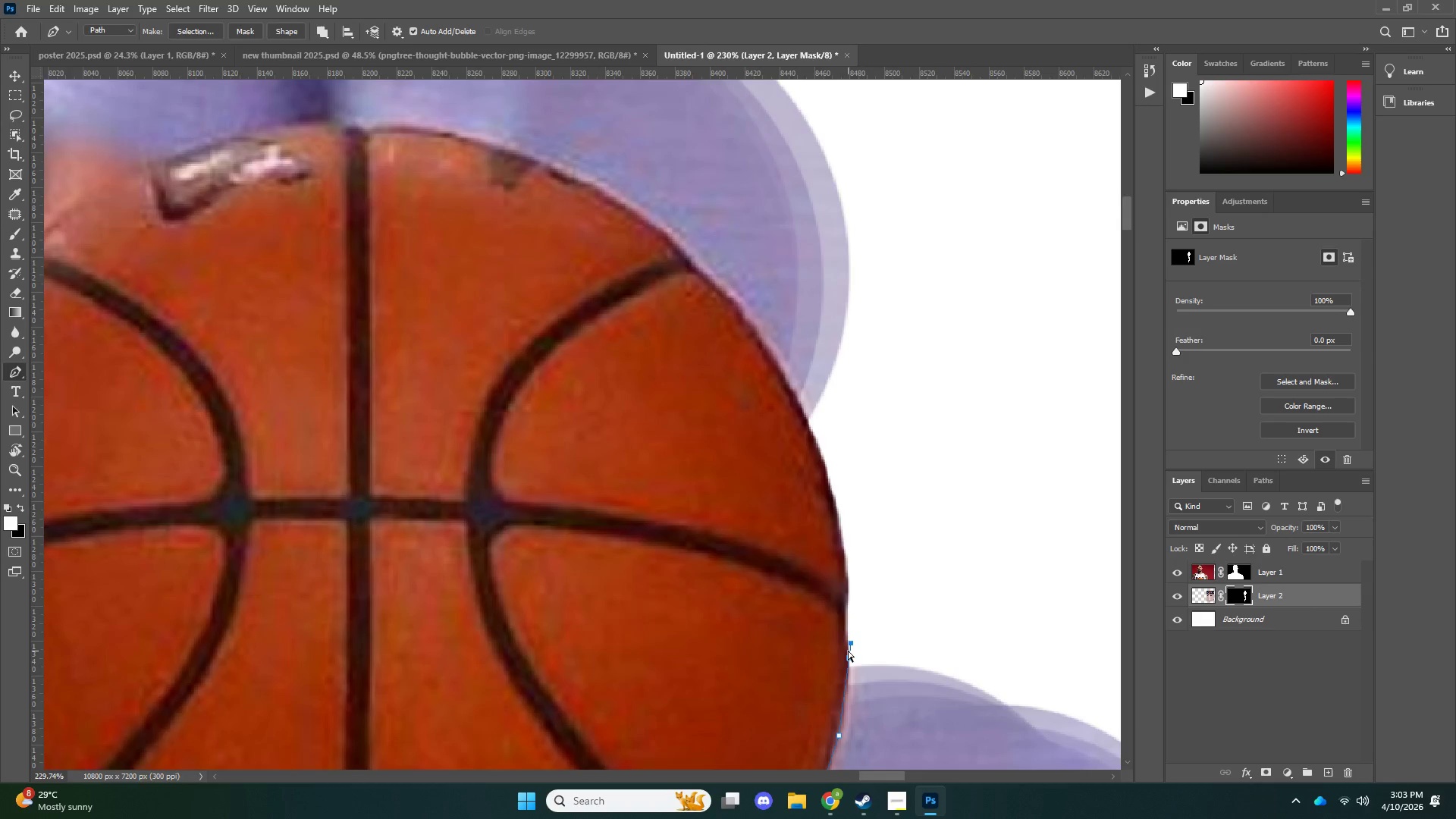 
key(Control+ControlLeft)
 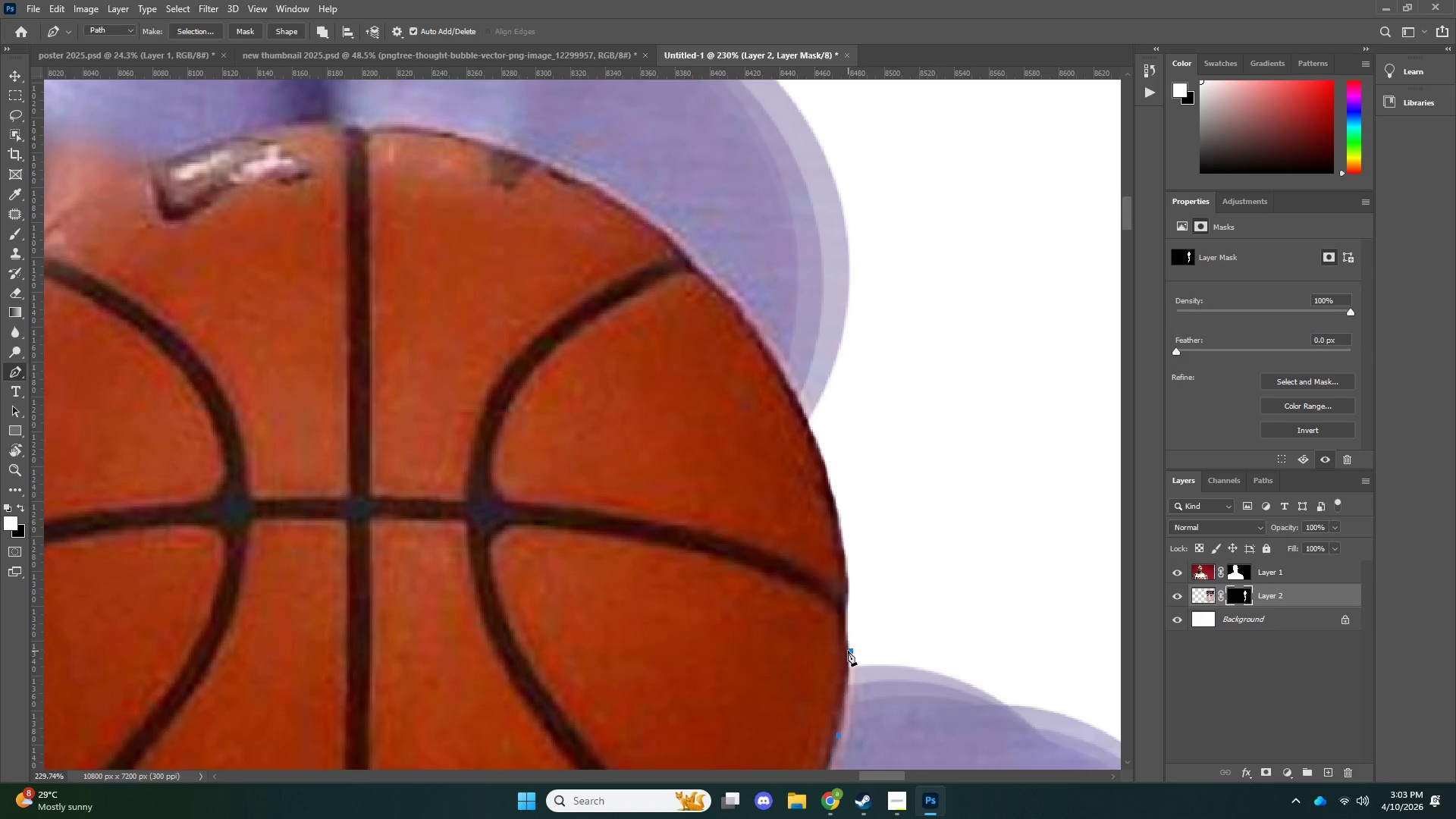 
key(Control+Z)
 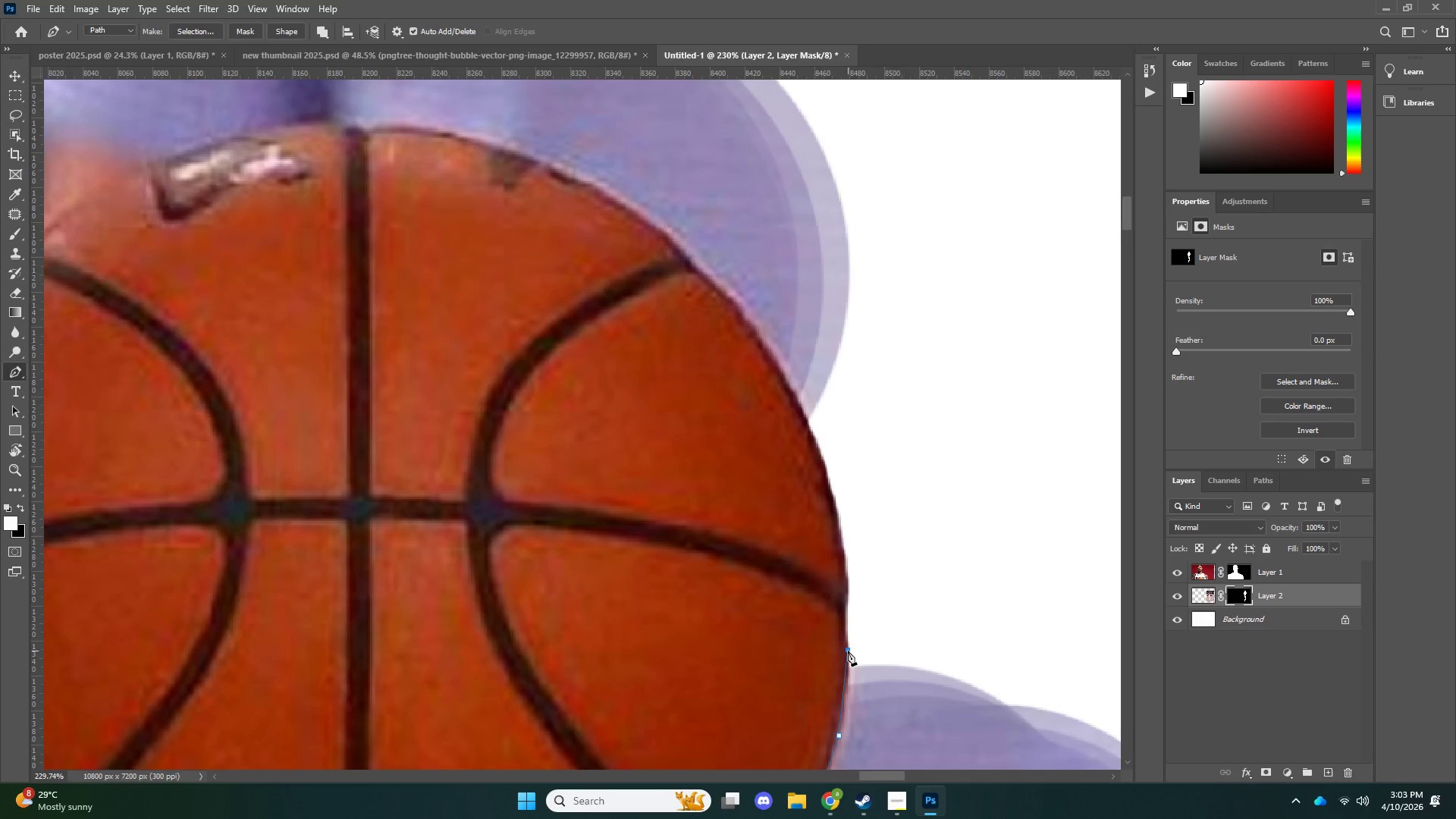 
left_click([848, 651])
 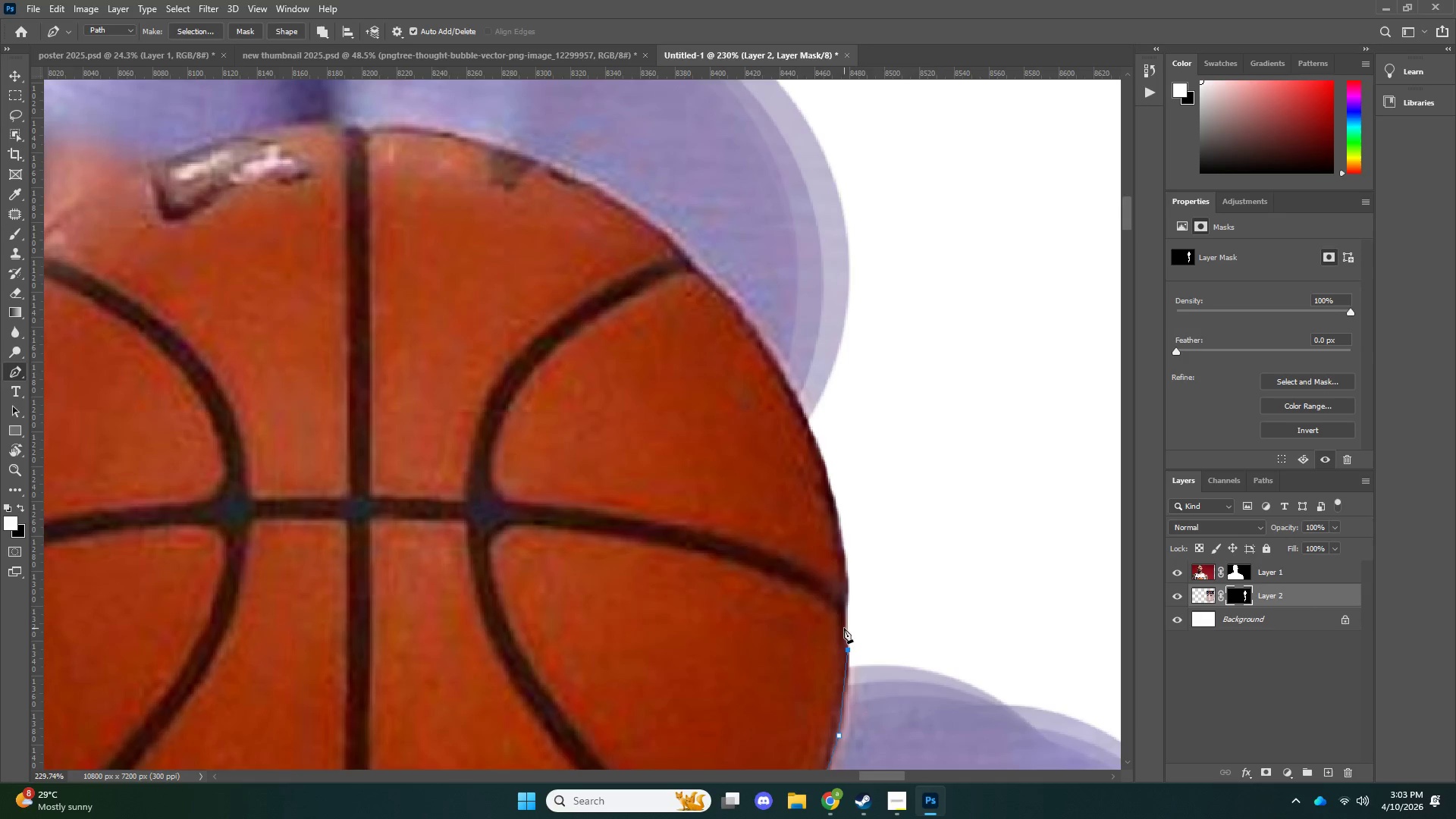 
left_click([846, 624])
 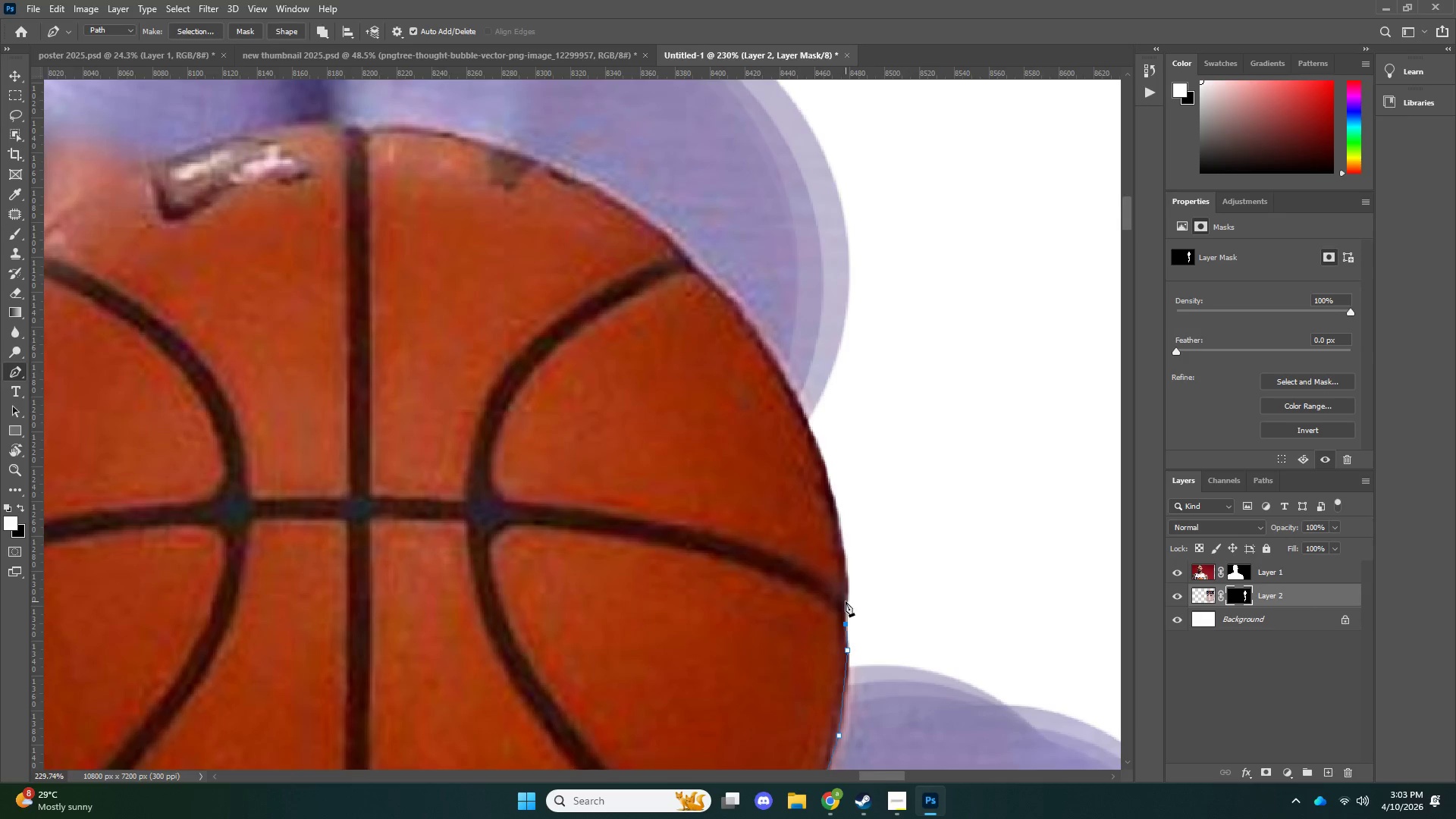 
left_click([846, 601])
 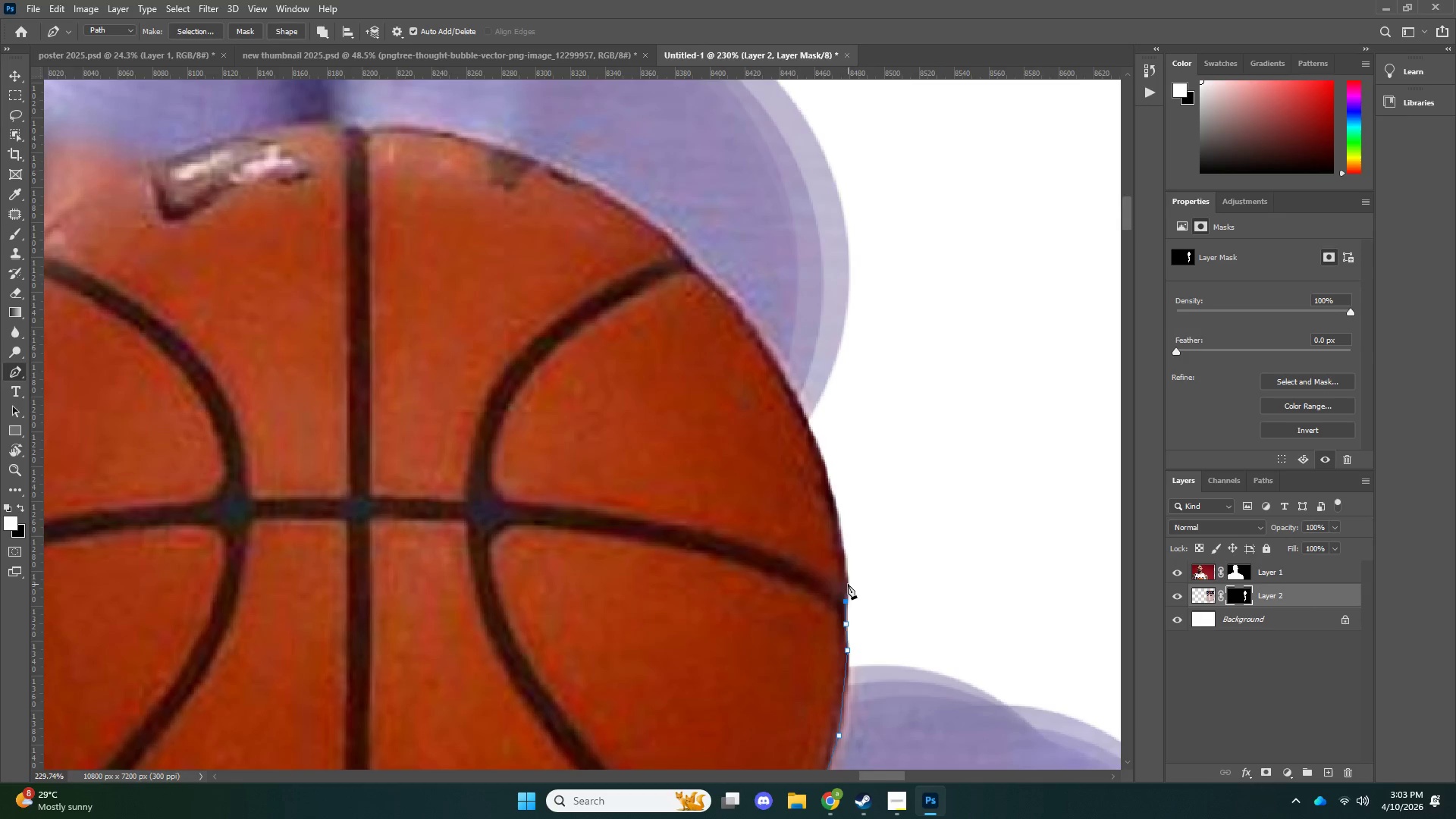 
left_click([848, 584])
 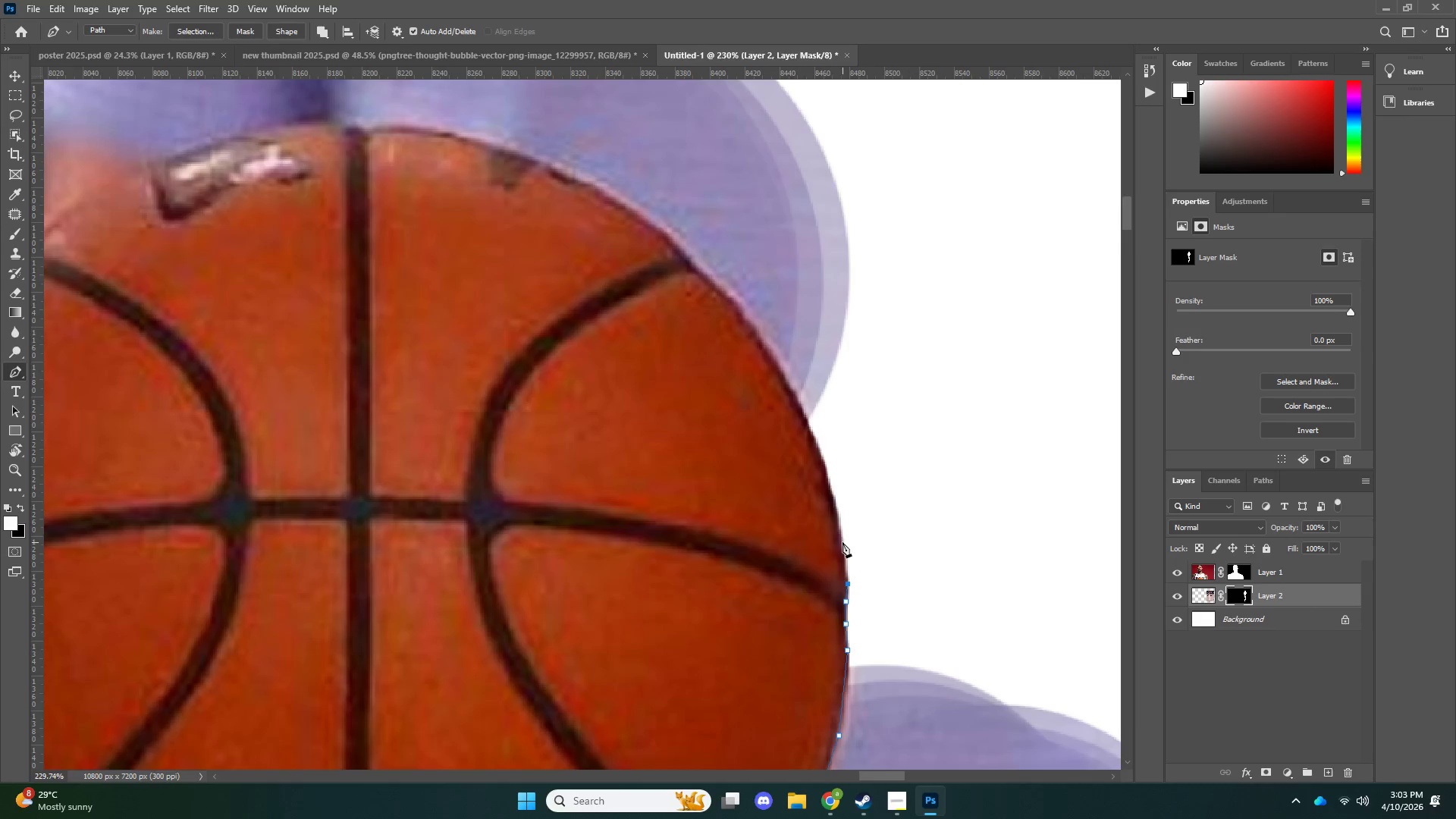 
left_click([843, 542])
 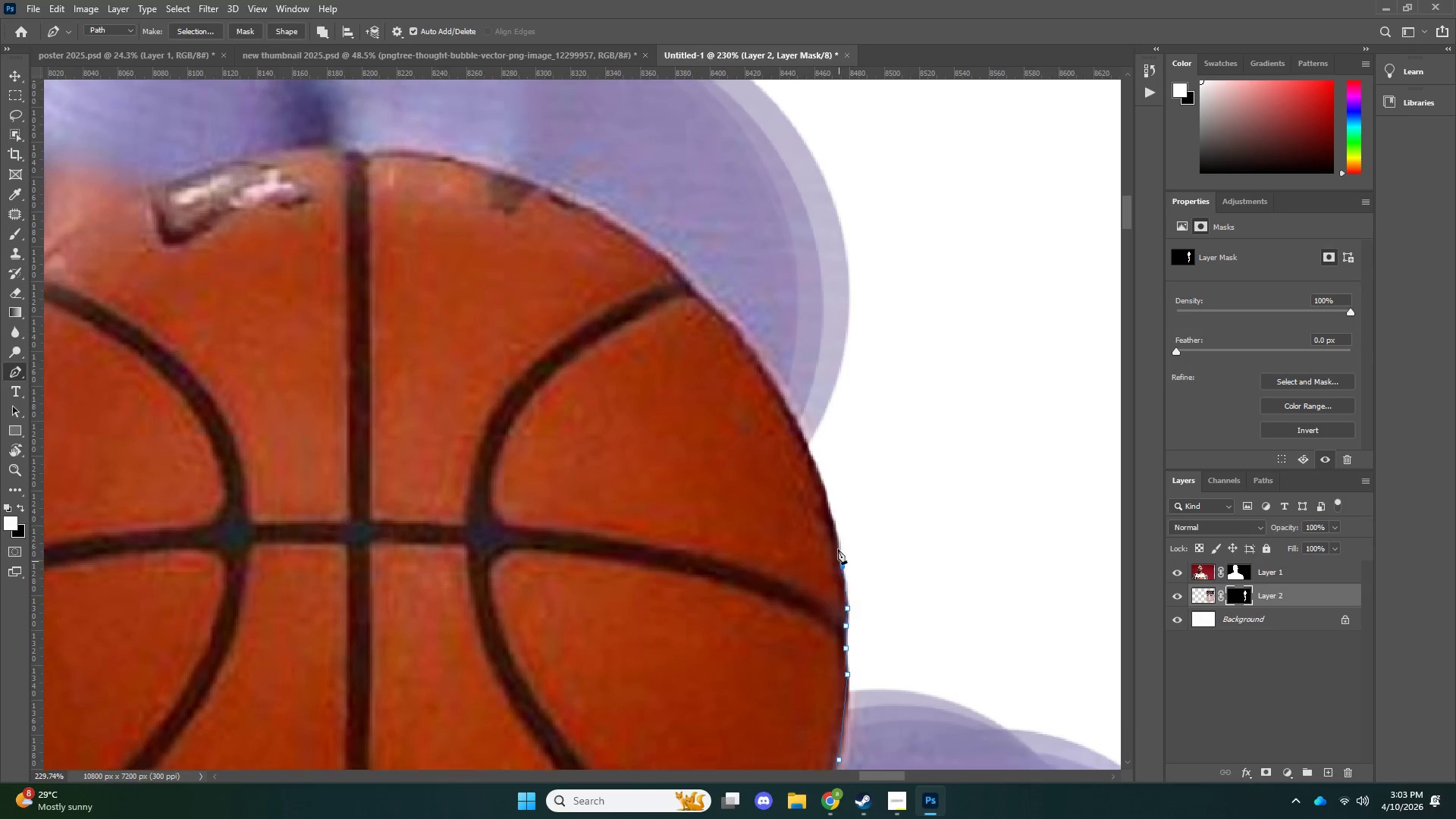 
left_click([828, 526])
 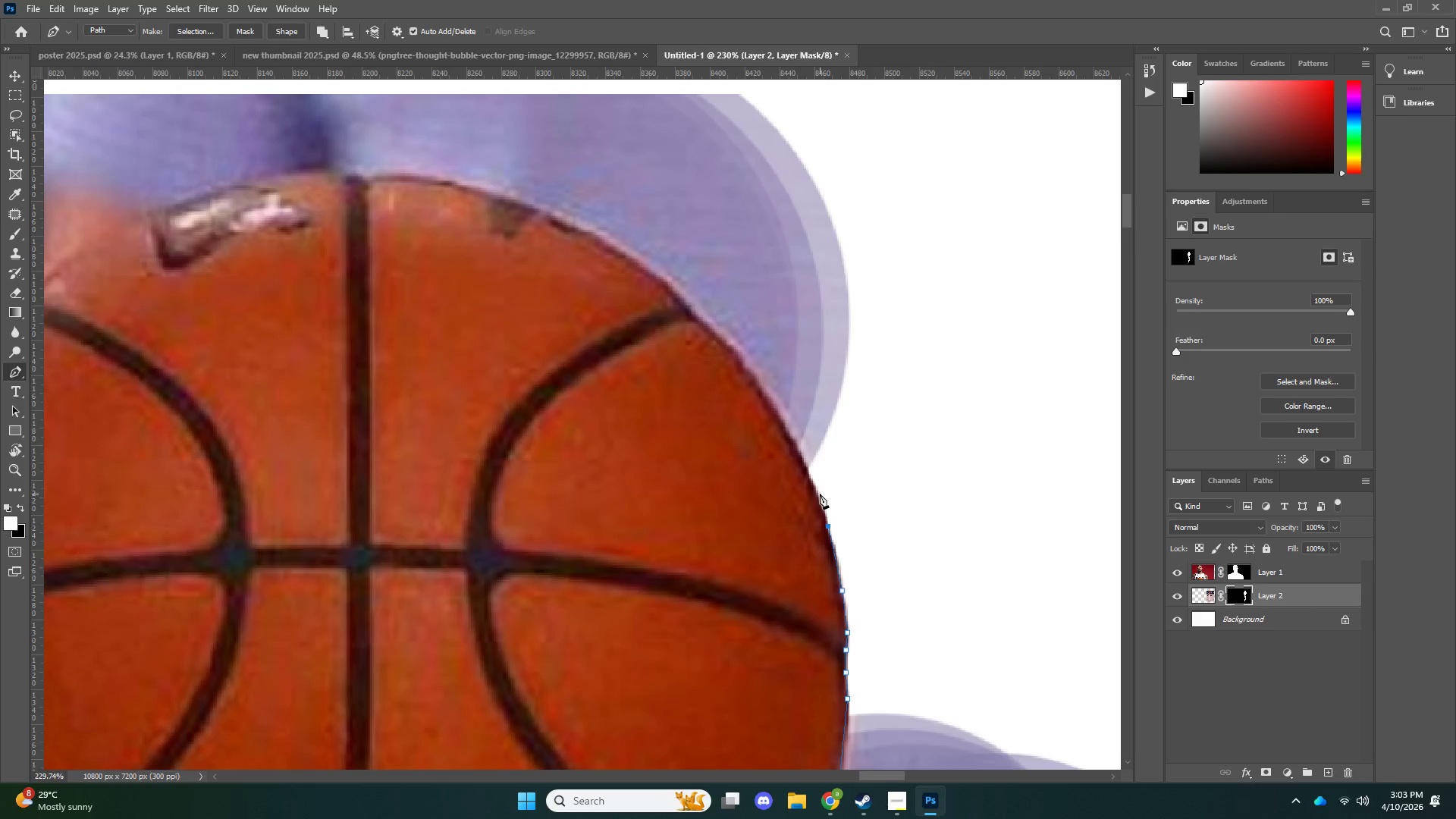 
scroll: coordinate [838, 548], scroll_direction: up, amount: 4.0
 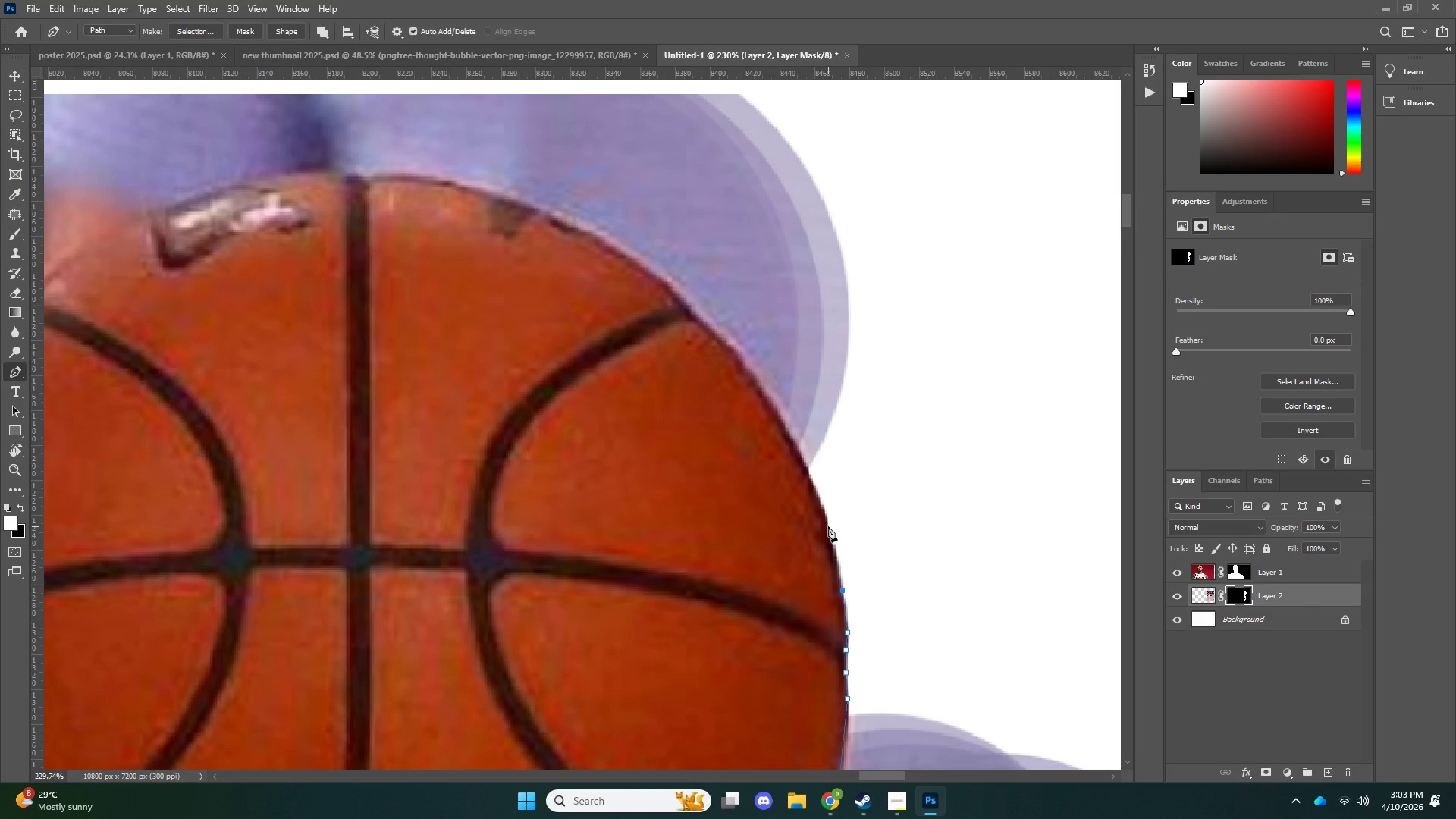 
left_click([820, 494])
 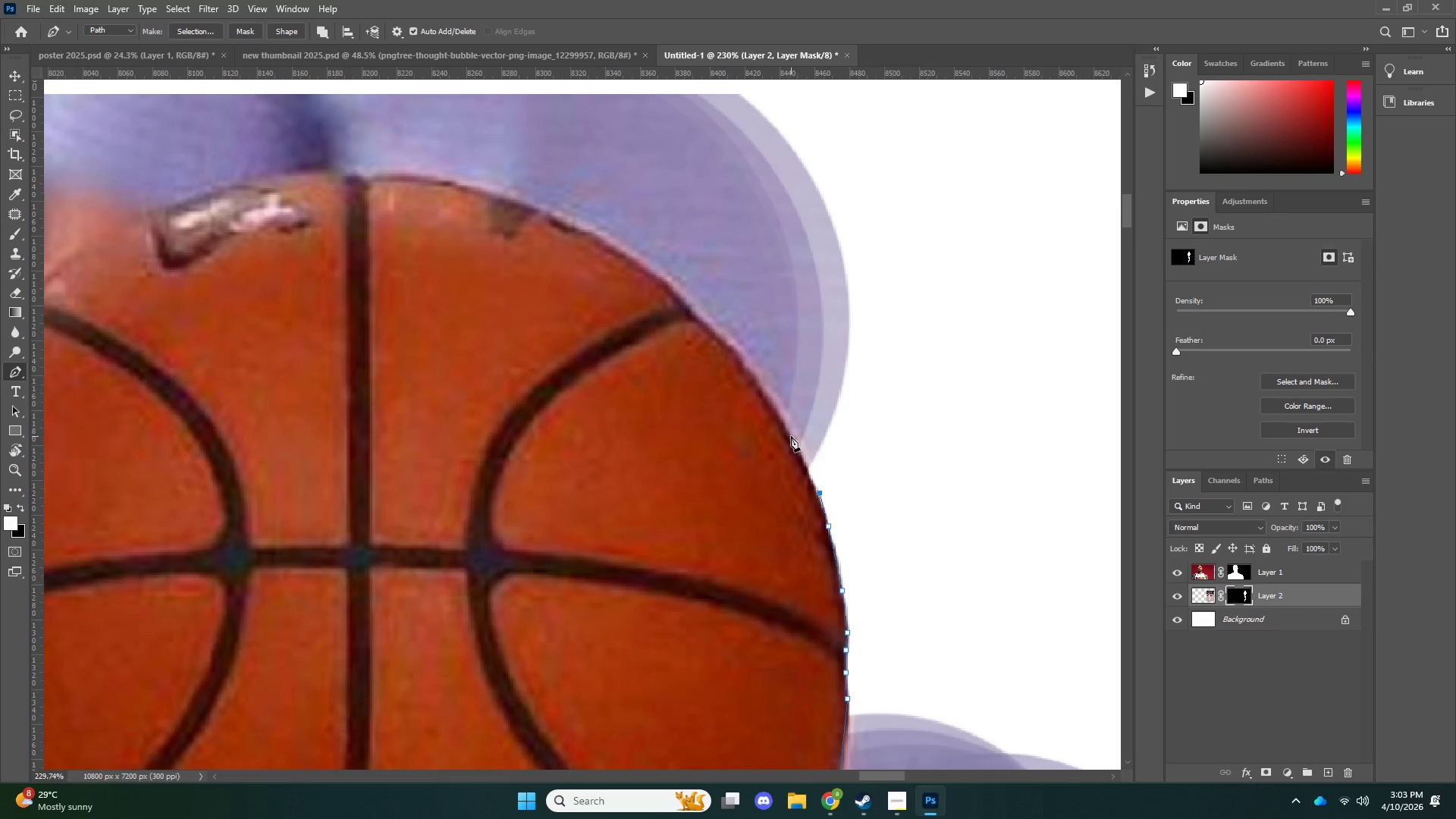 
left_click([791, 436])
 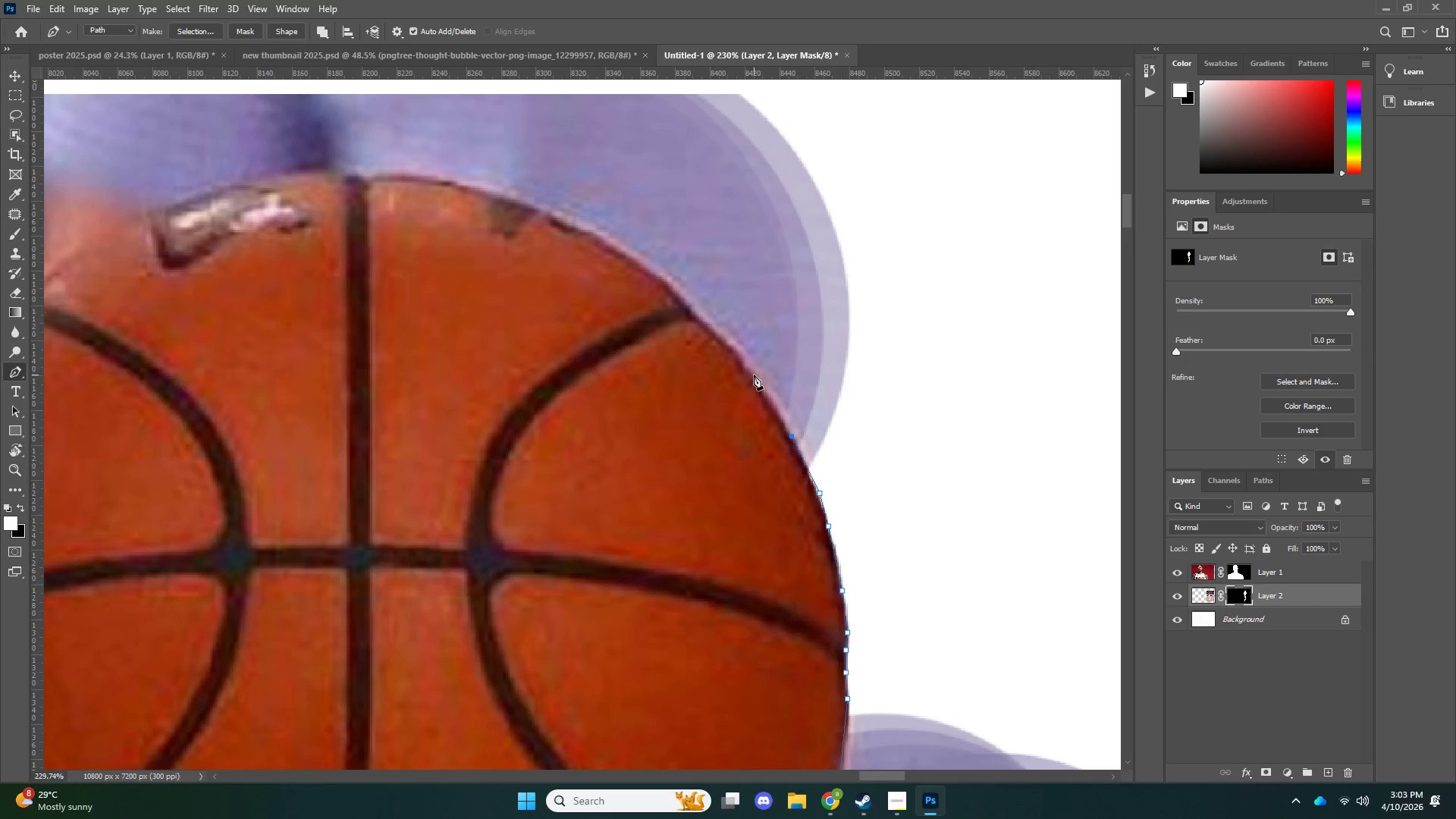 
left_click([754, 375])
 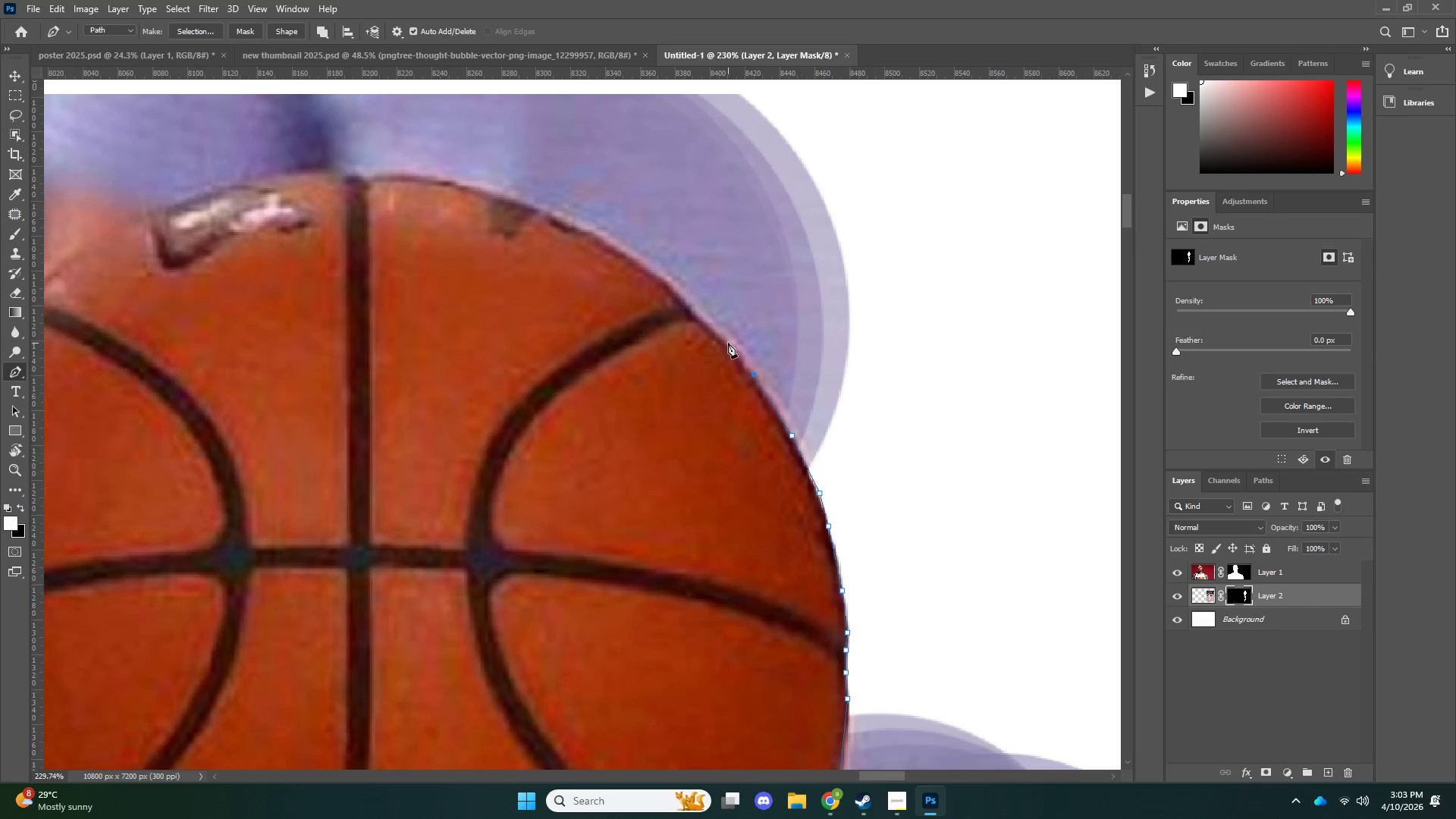 
left_click([728, 343])
 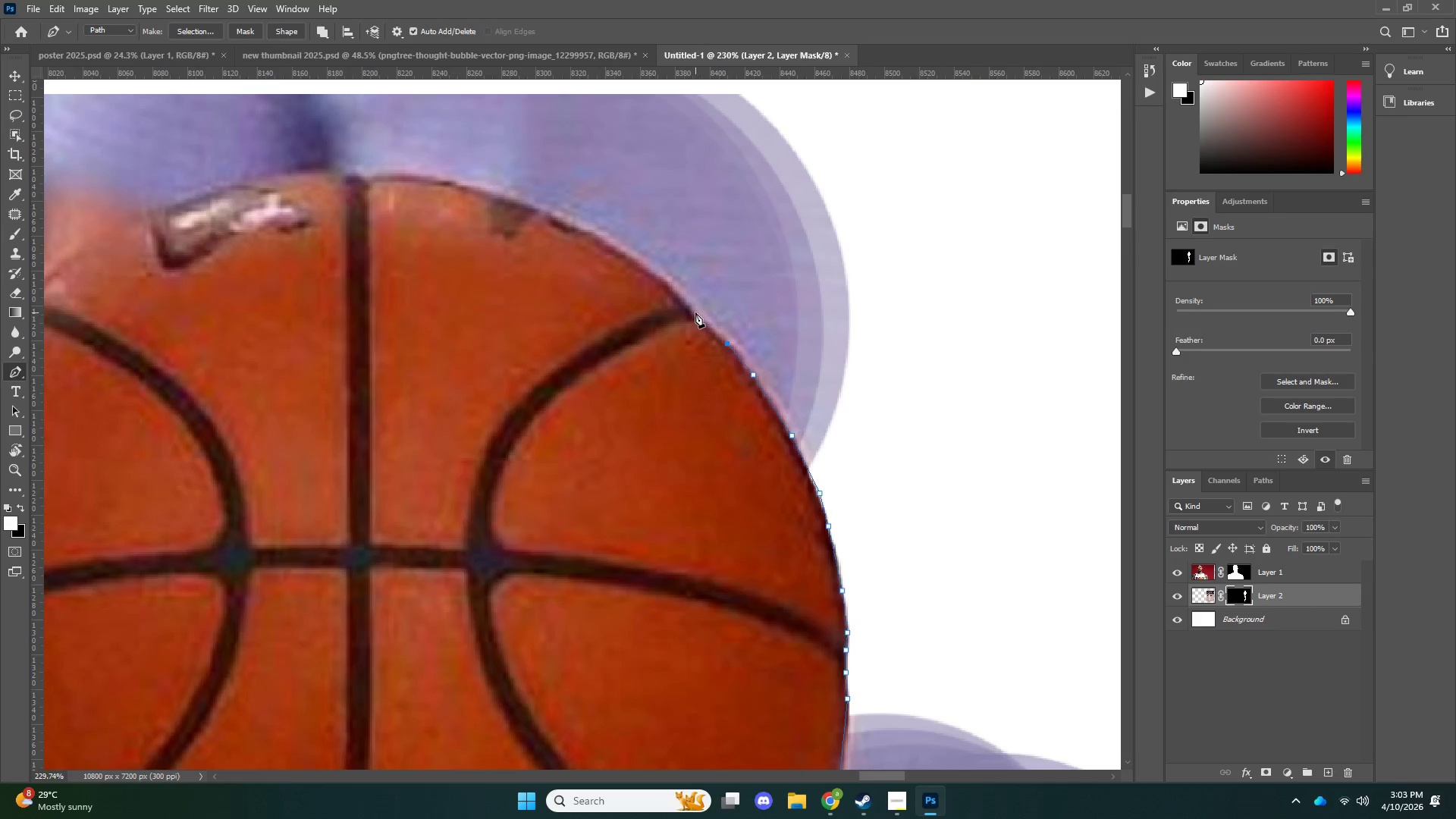 
left_click([694, 309])
 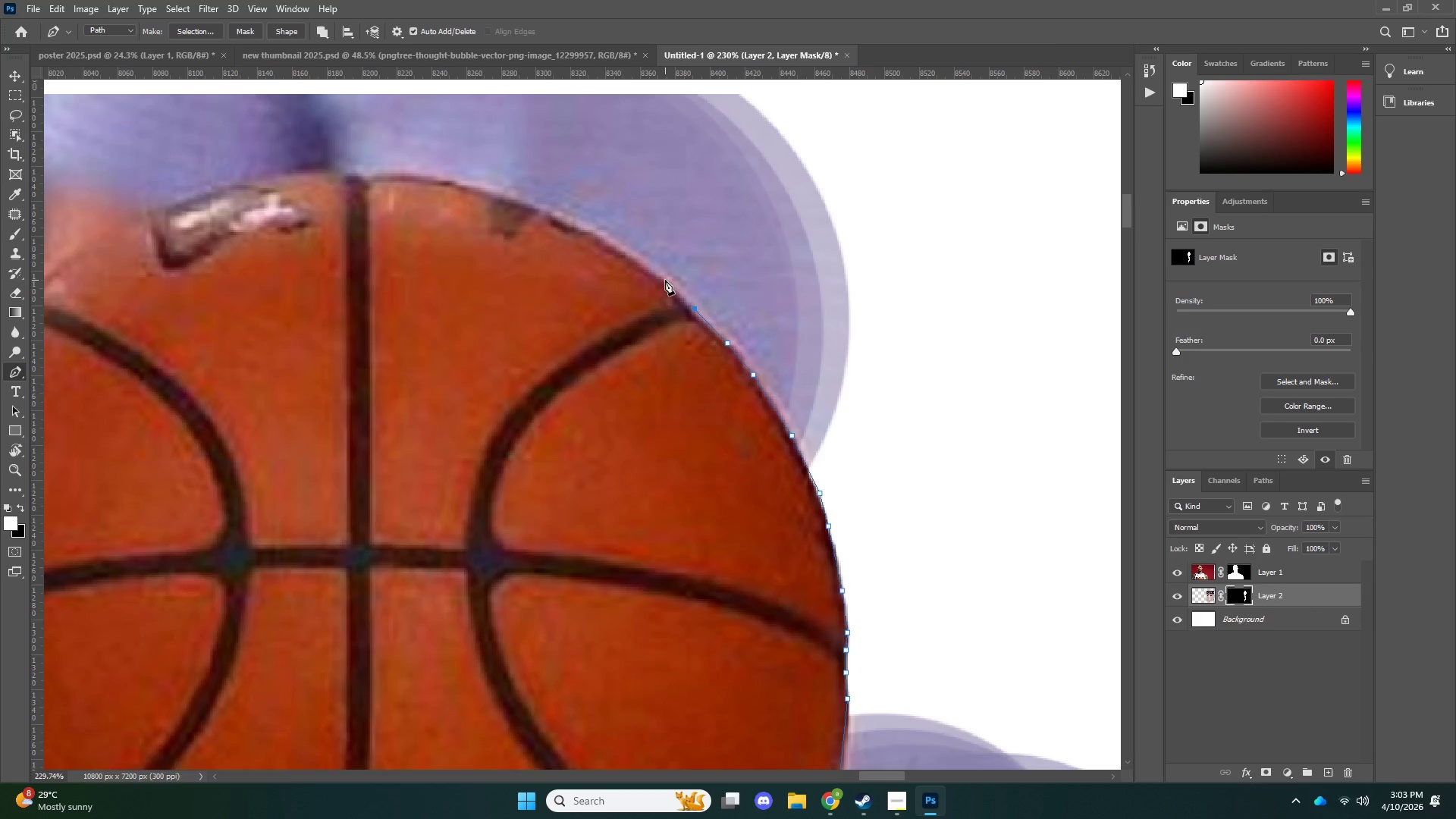 
left_click([665, 280])
 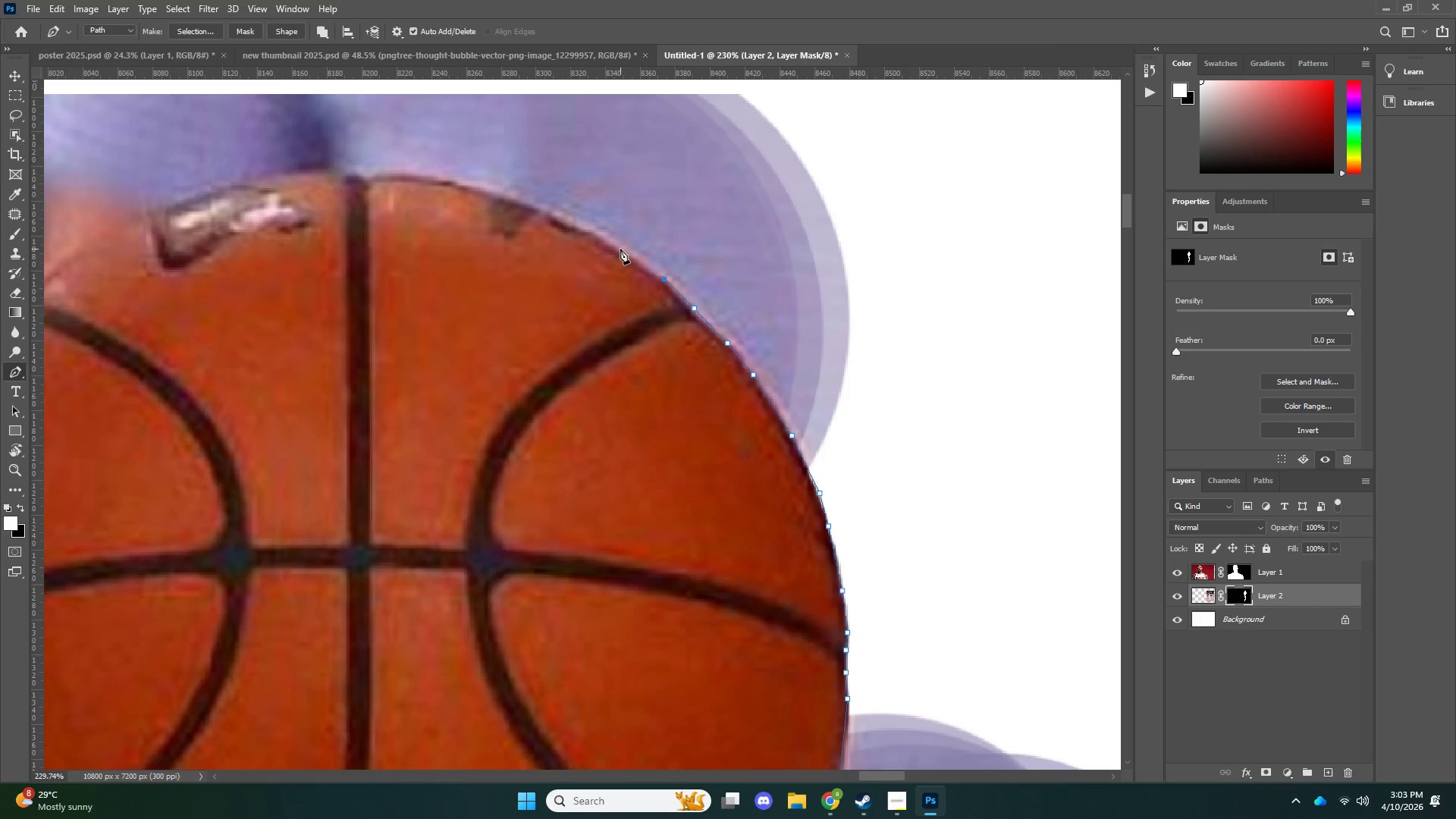 
left_click([620, 249])
 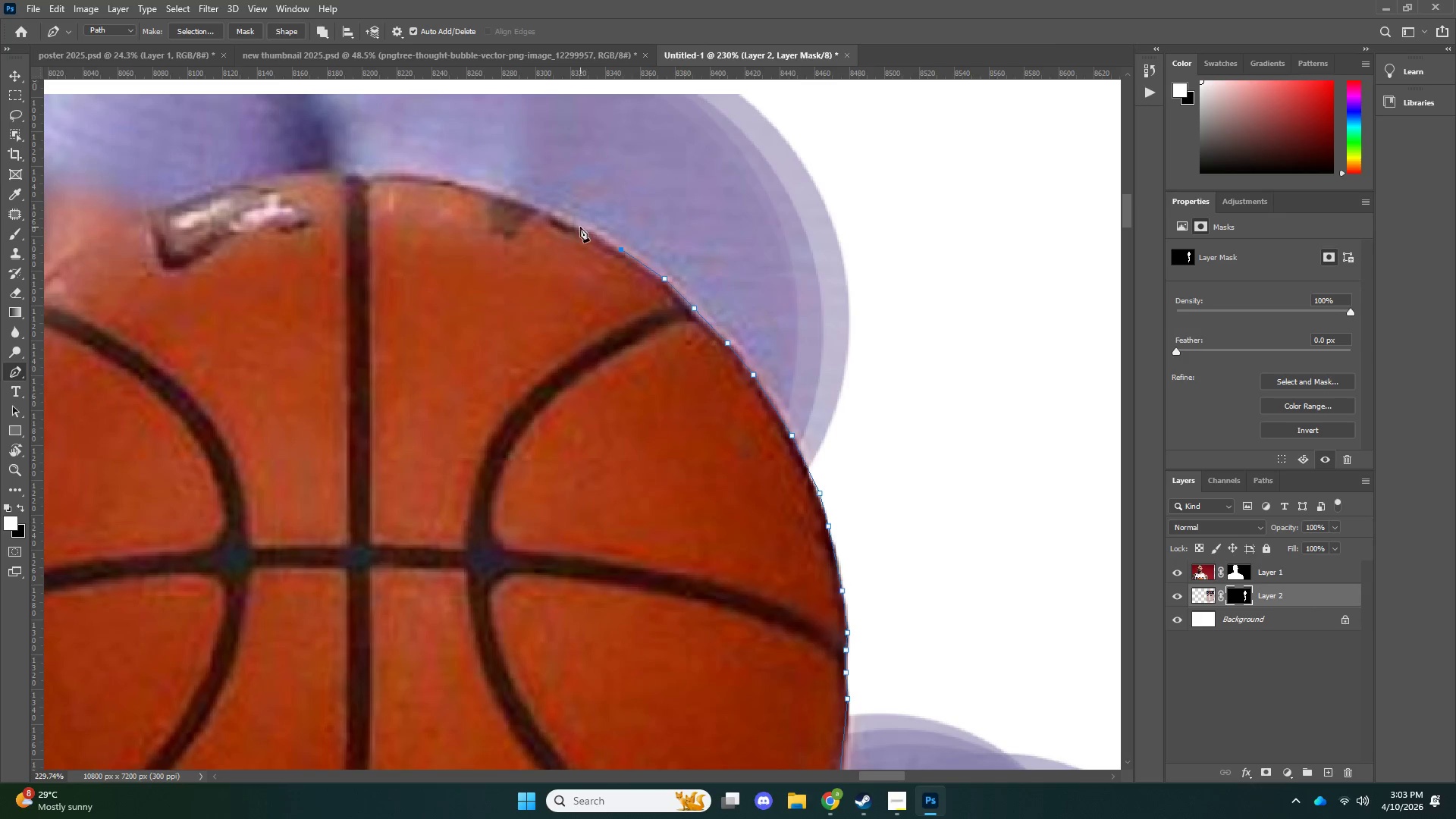 
left_click([580, 227])
 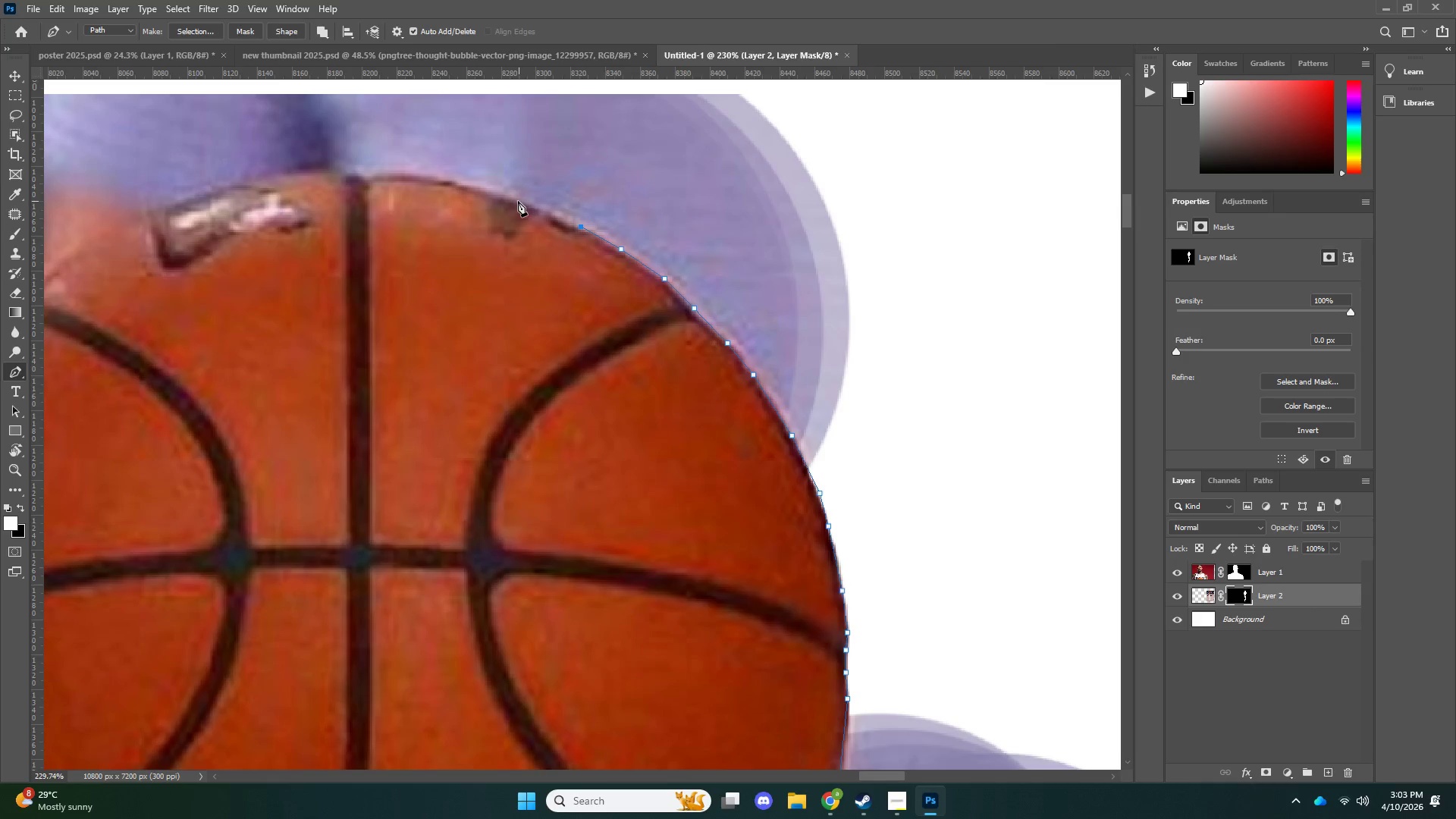 
left_click([517, 200])
 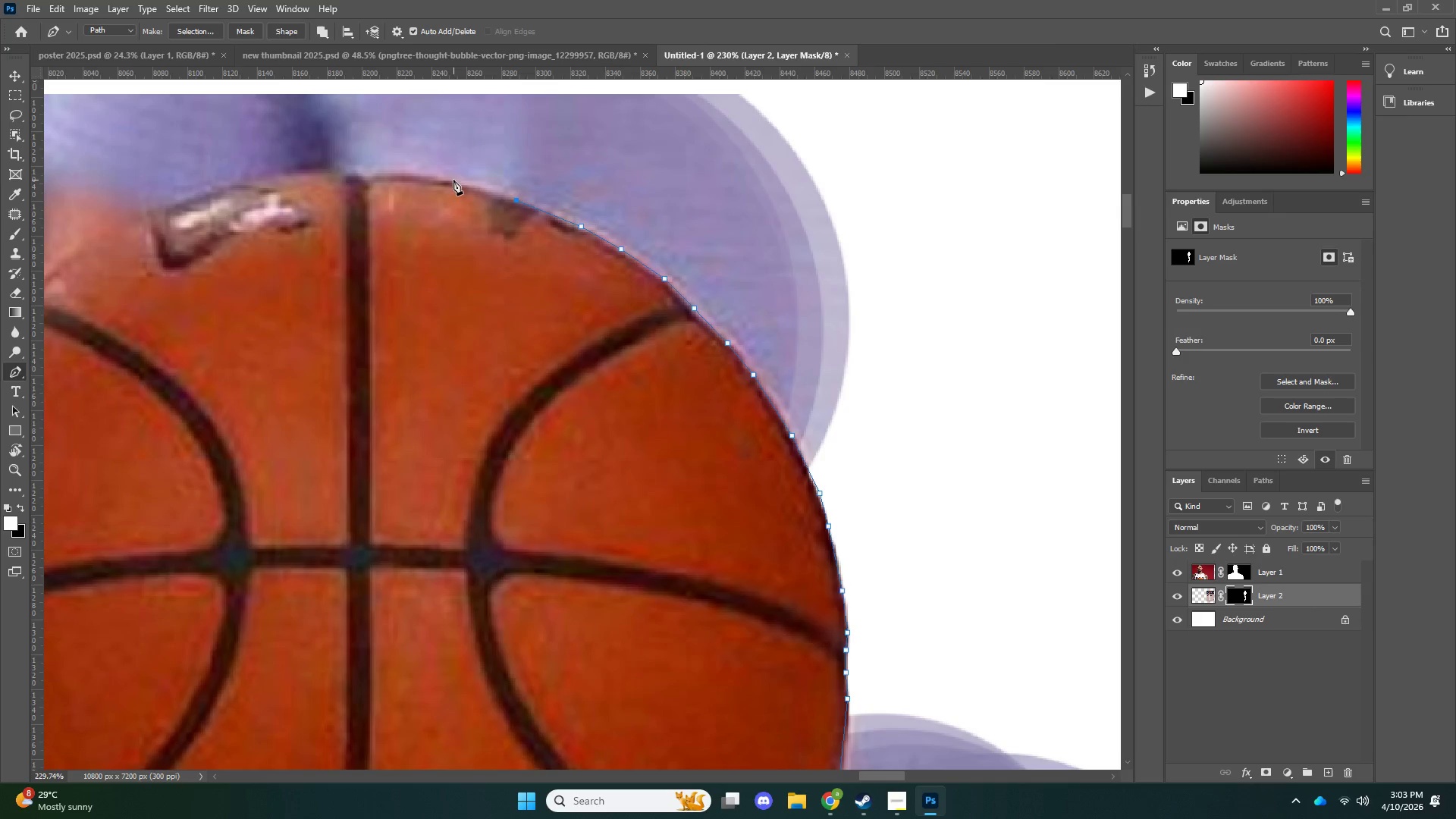 
left_click([453, 180])
 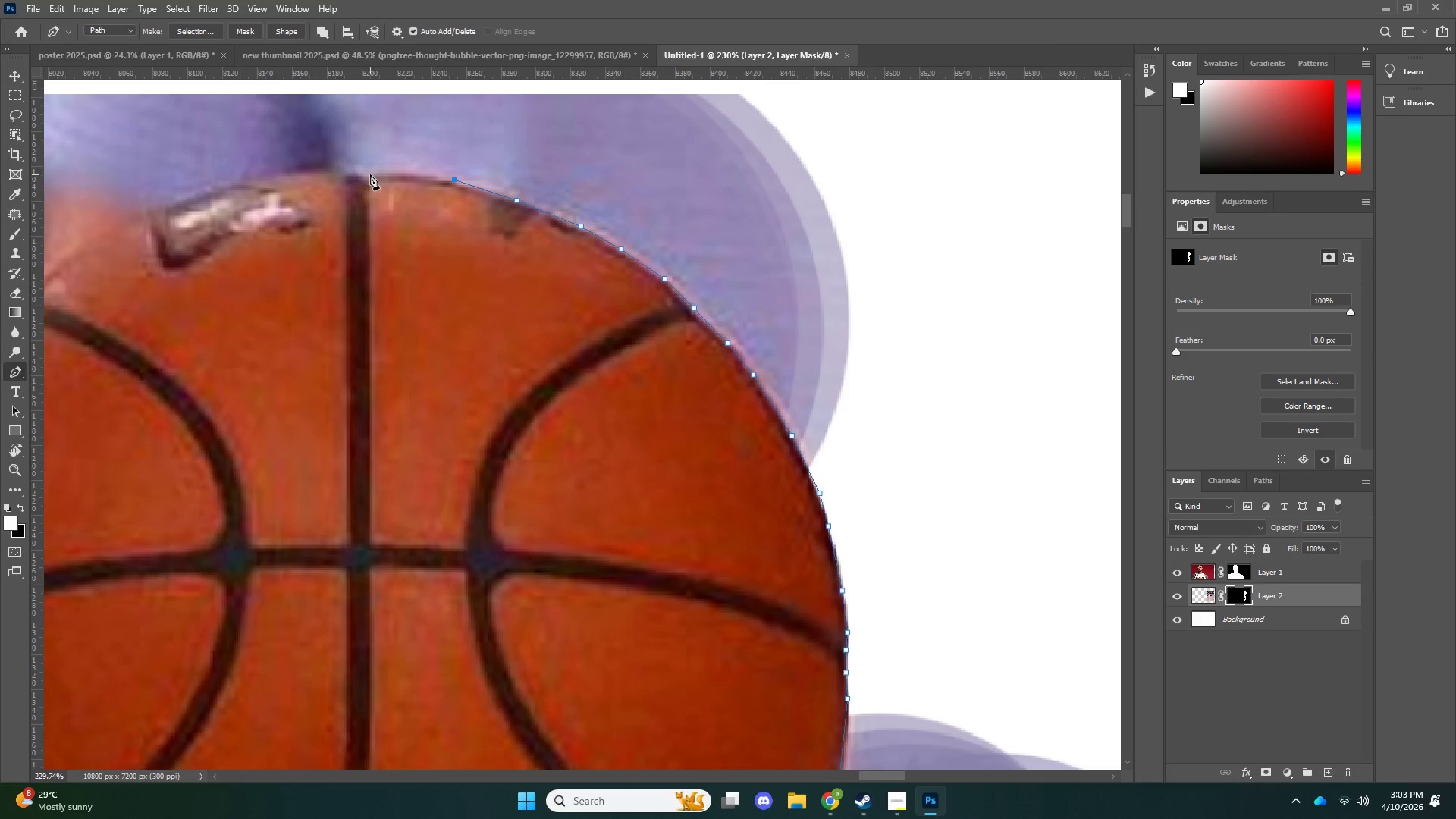 
left_click([370, 174])
 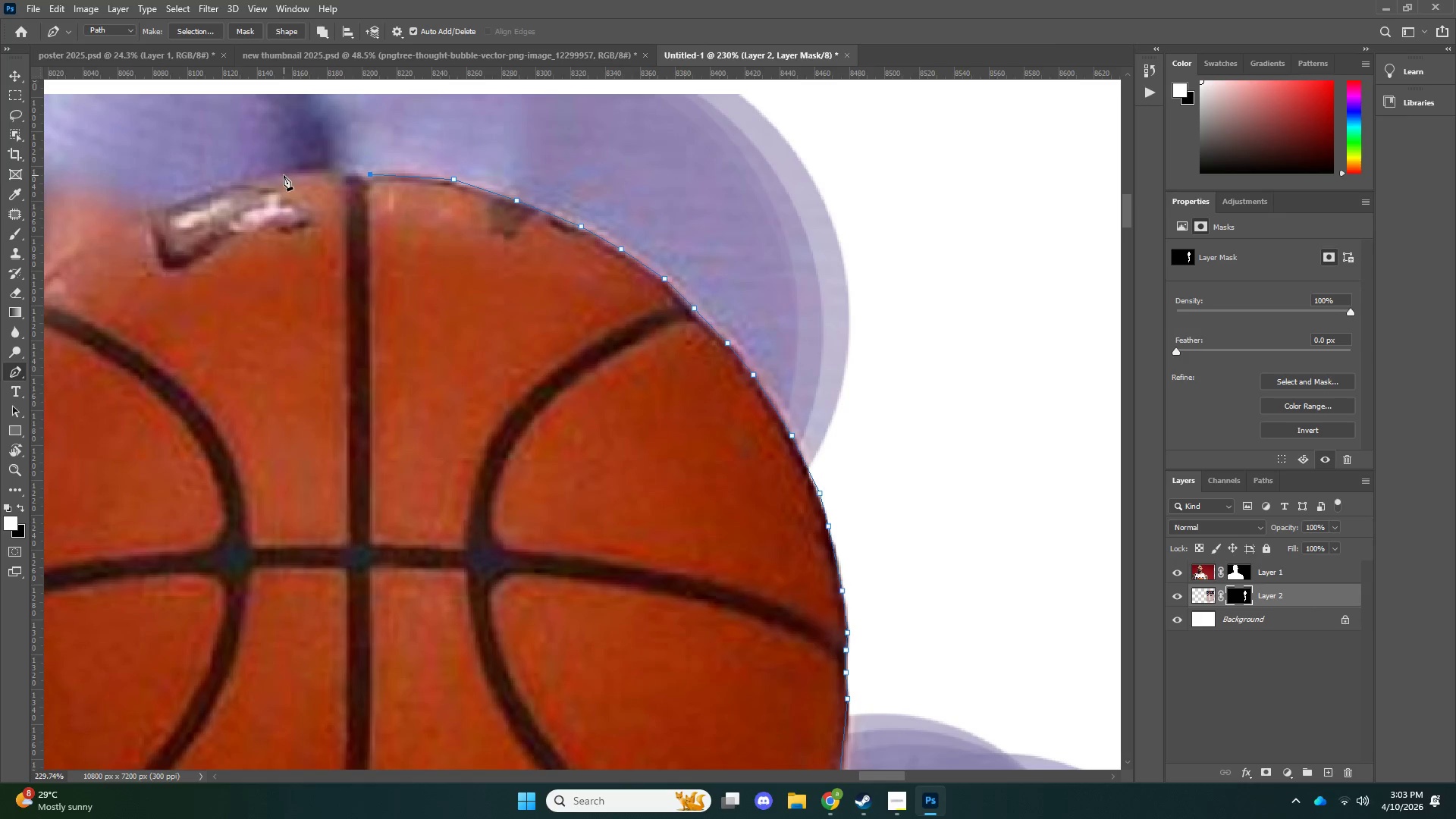 
left_click([284, 175])
 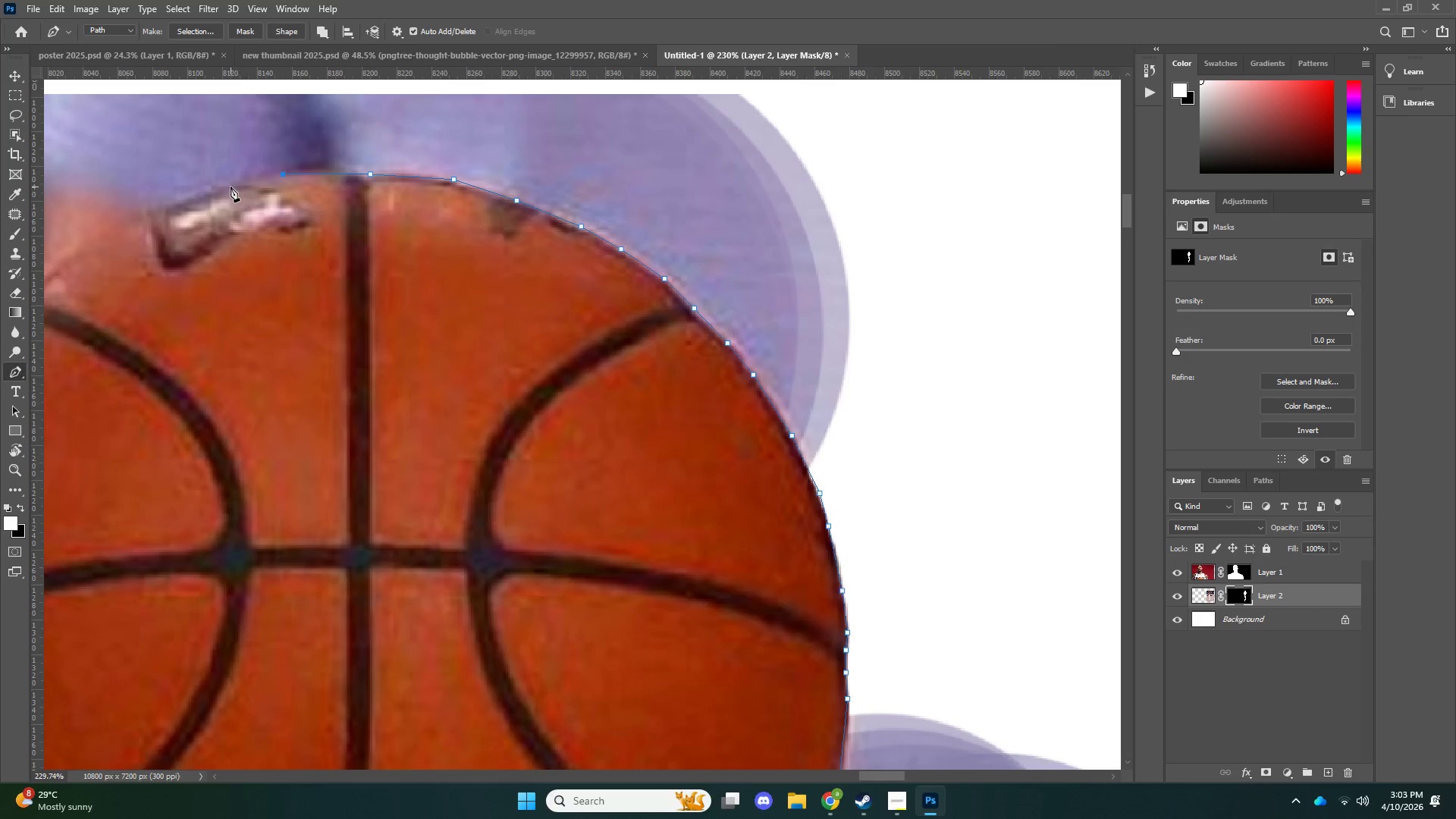 
left_click([224, 189])
 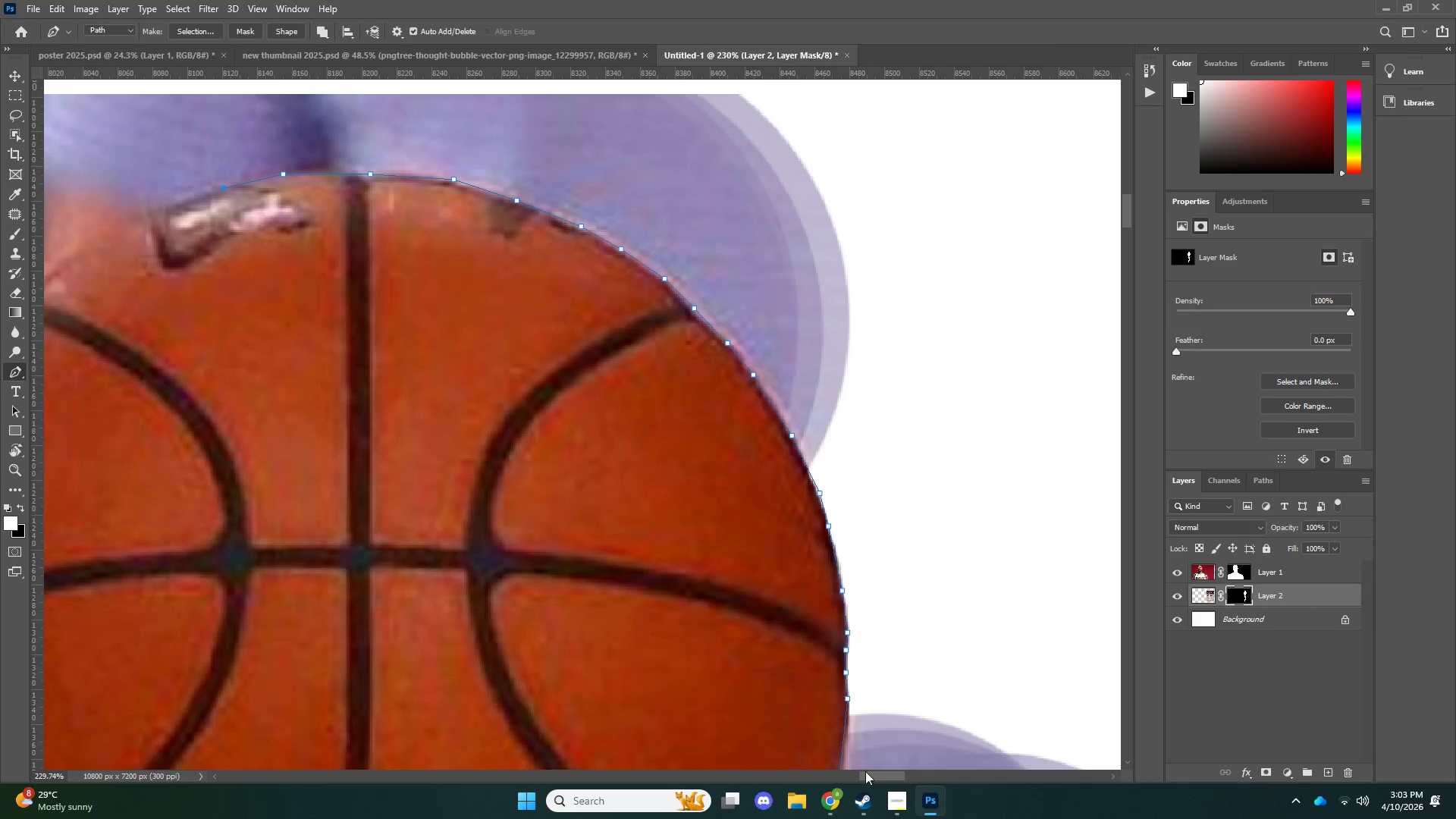 
left_click_drag(start_coordinate=[871, 771], to_coordinate=[835, 767])
 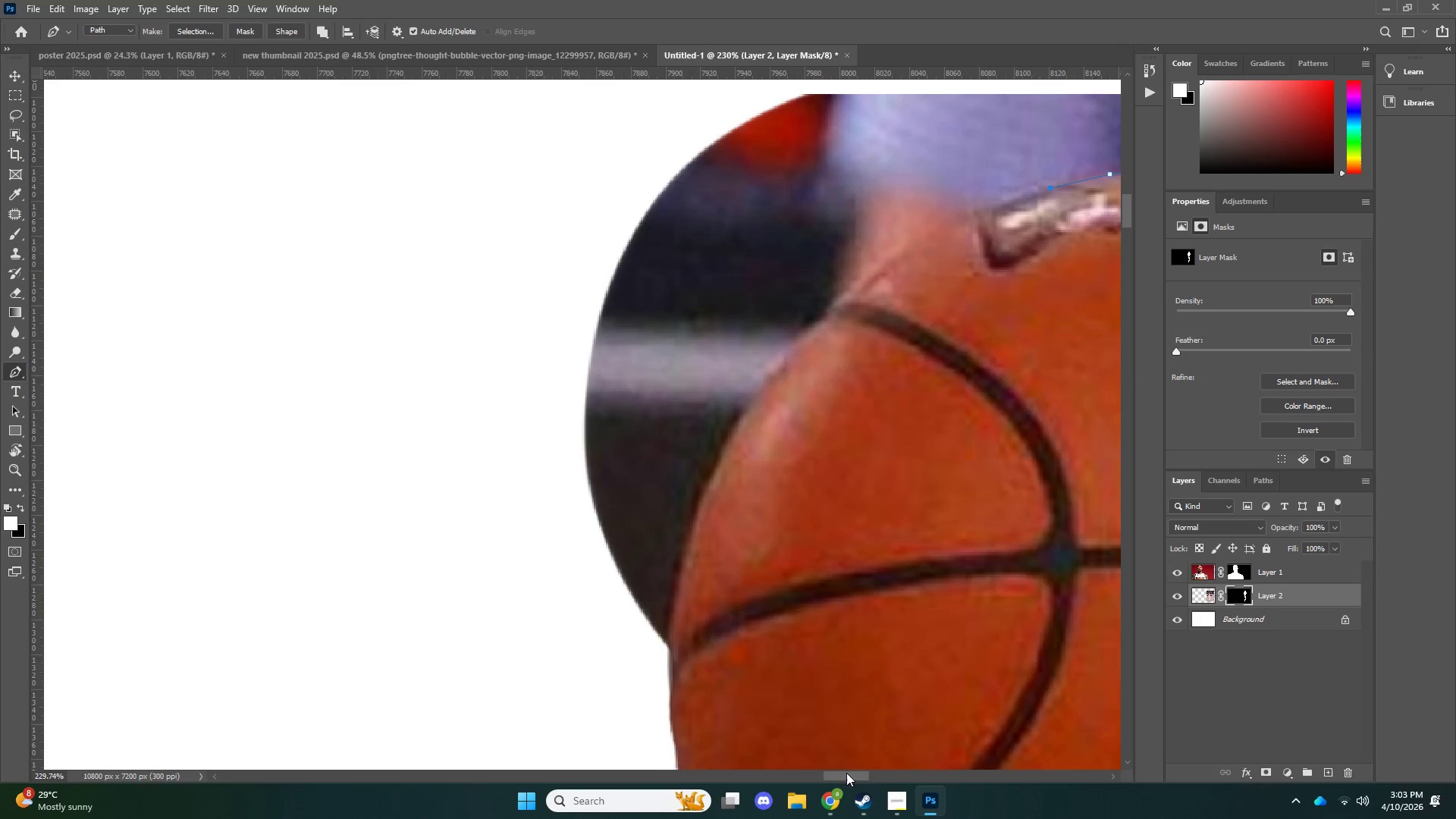 
left_click_drag(start_coordinate=[848, 773], to_coordinate=[871, 772])
 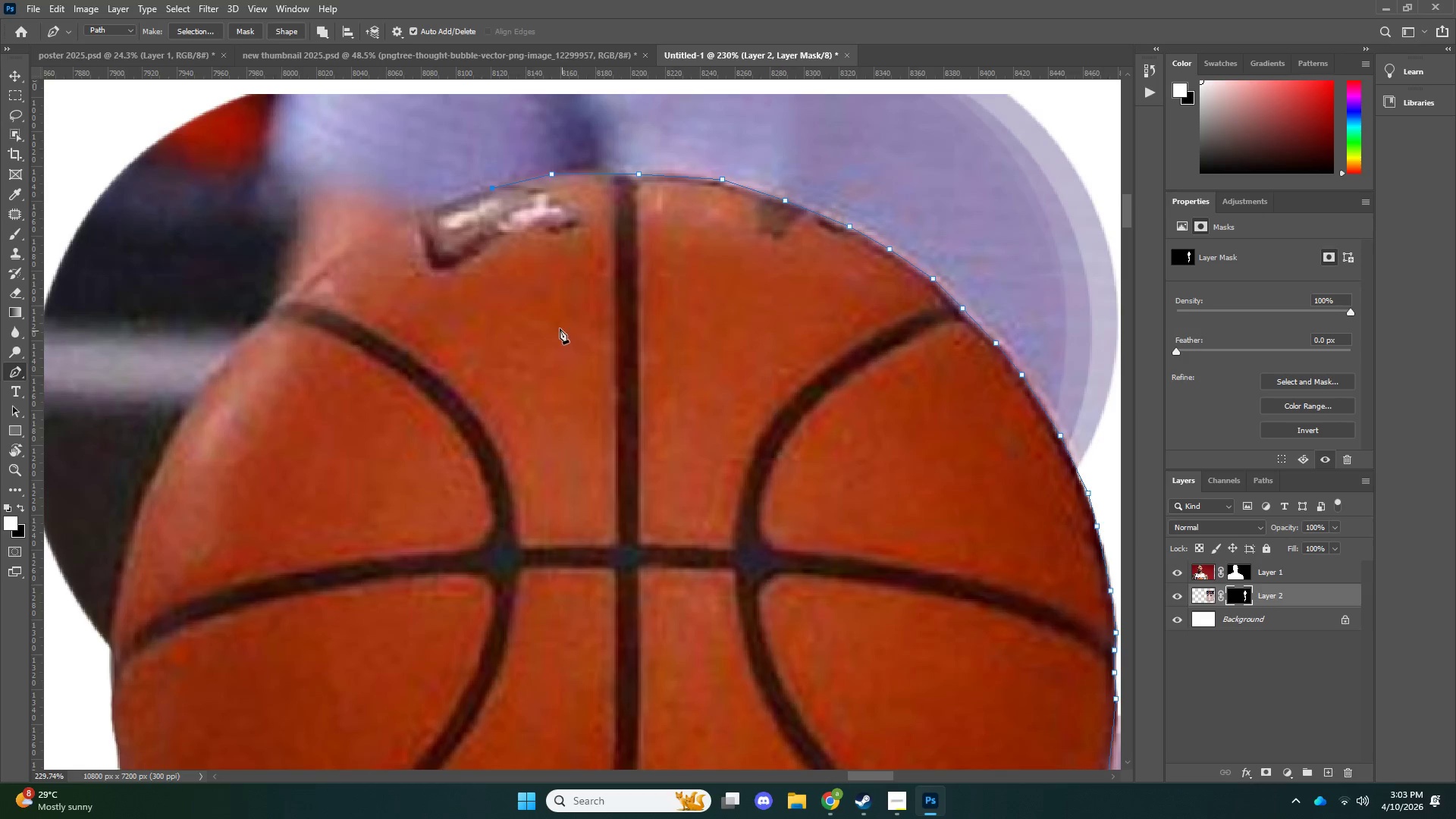 
key(Control+ControlLeft)
 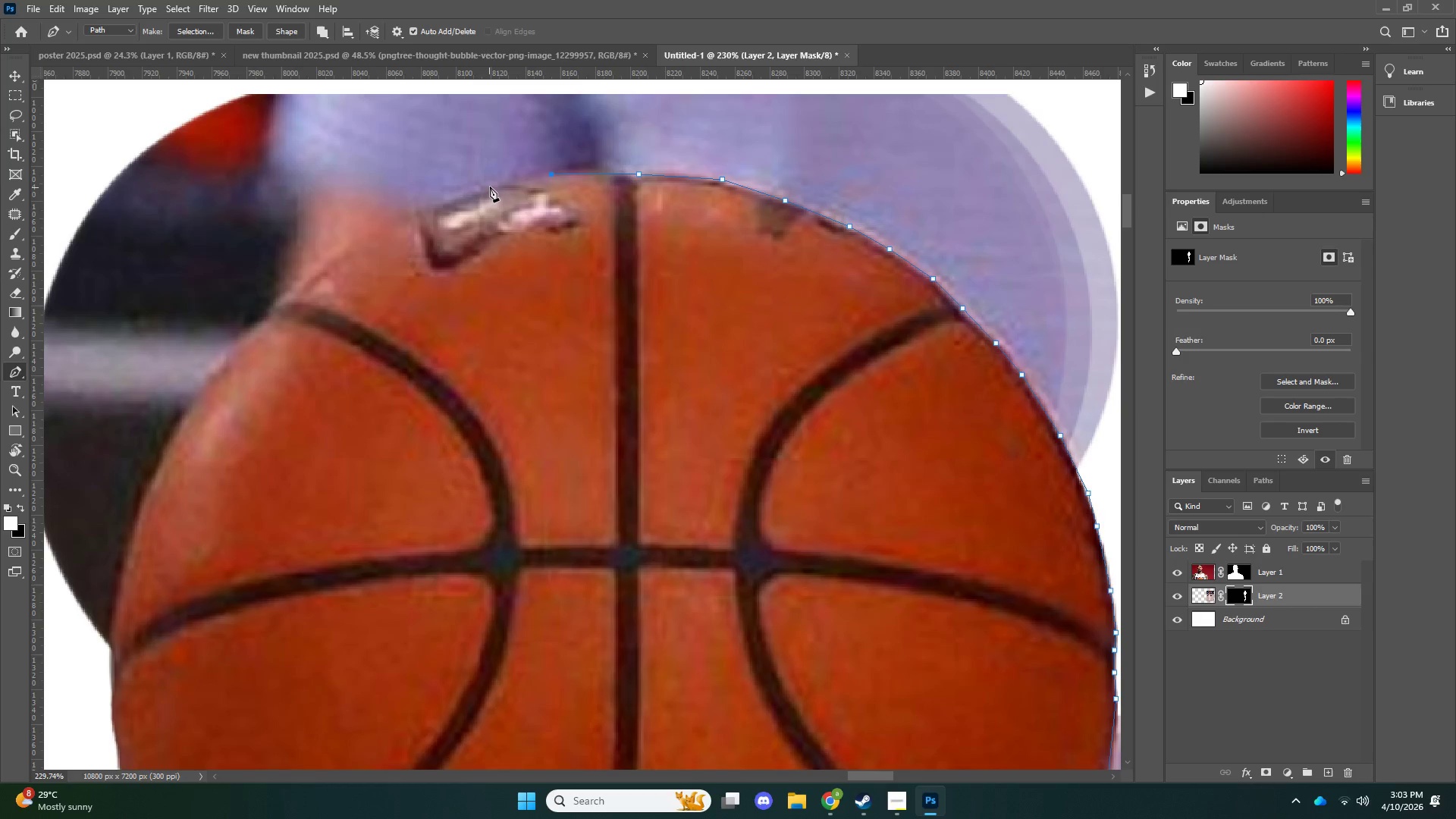 
key(Control+Z)
 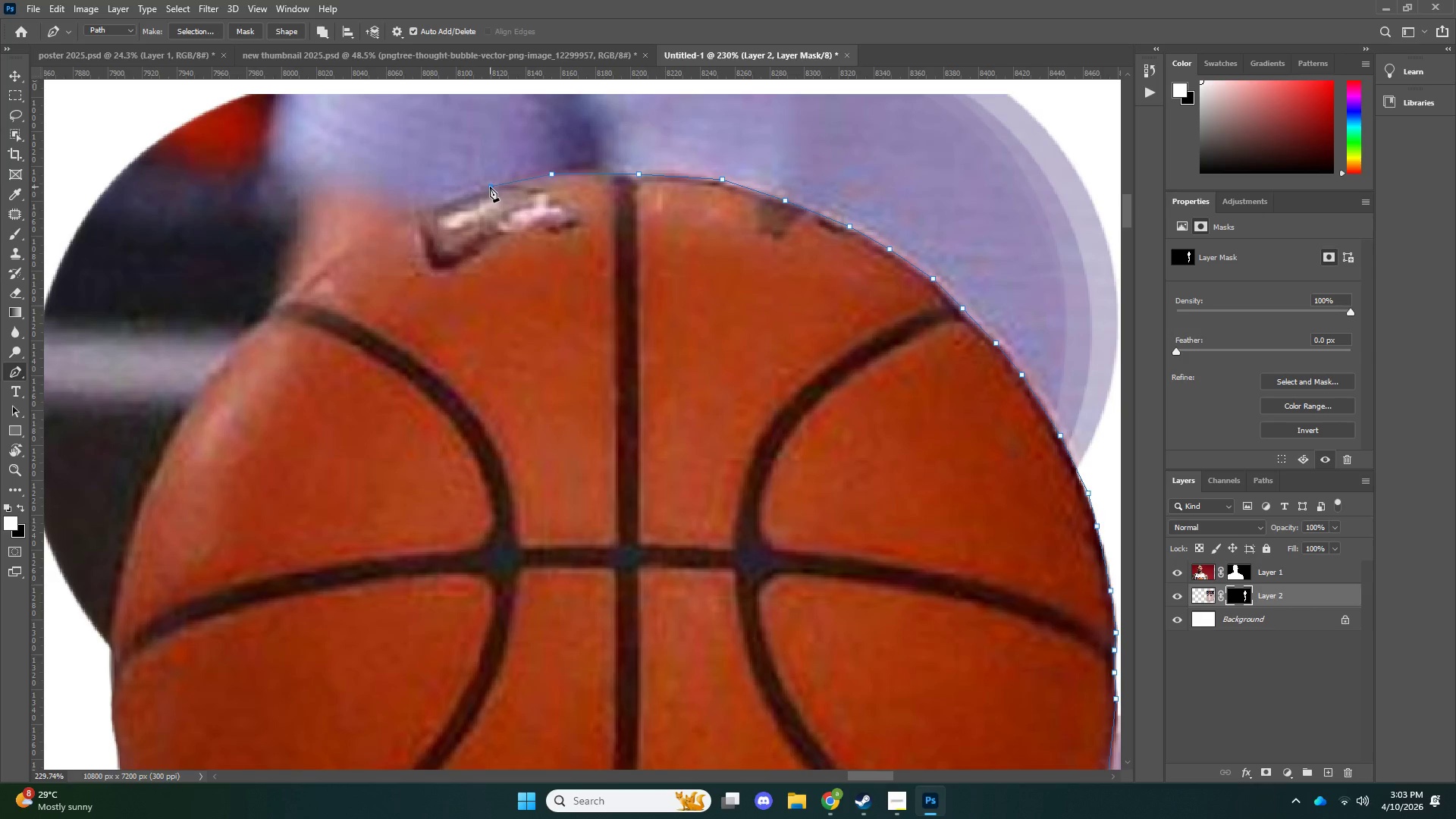 
left_click([490, 187])
 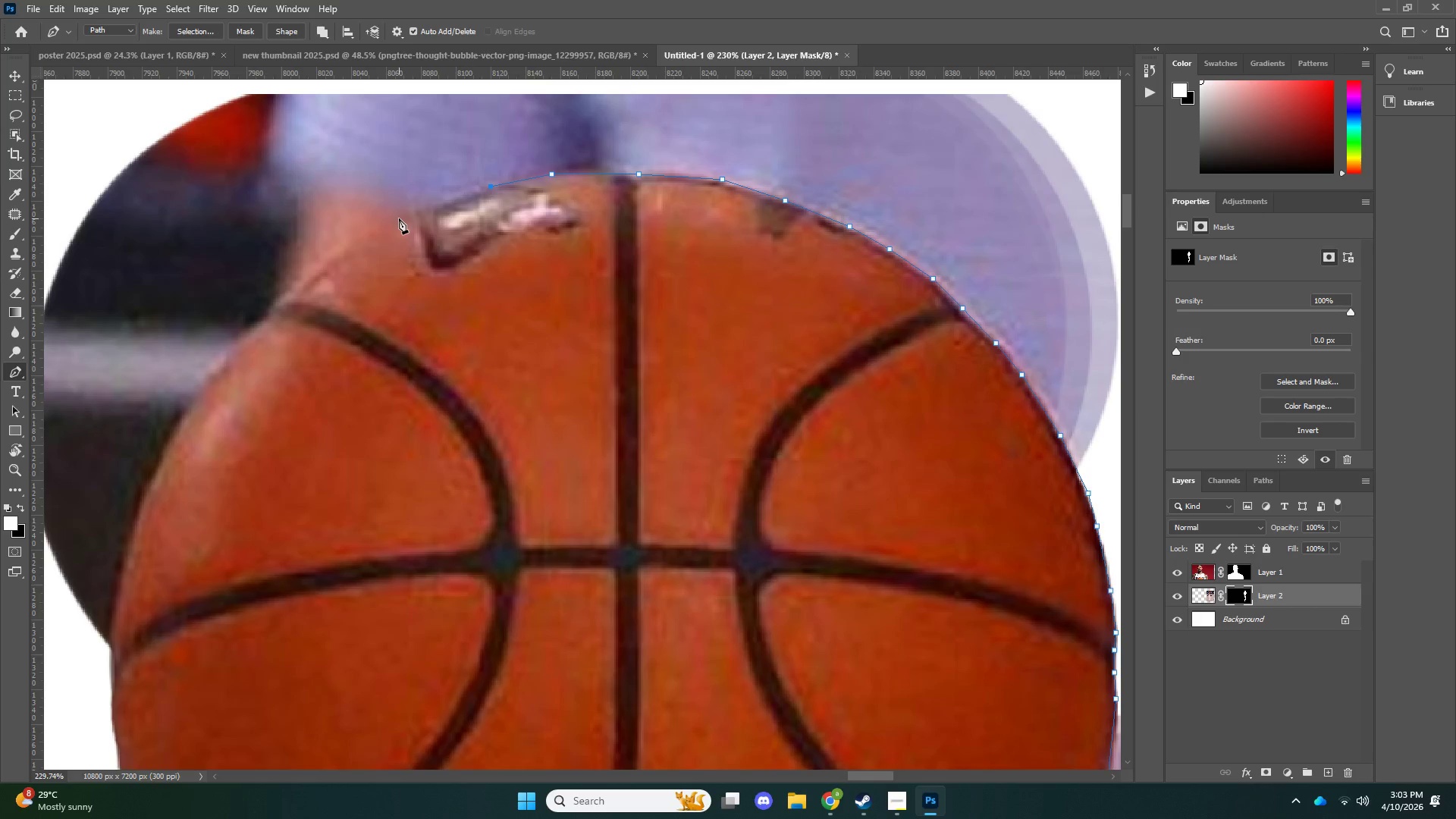 
left_click([398, 219])
 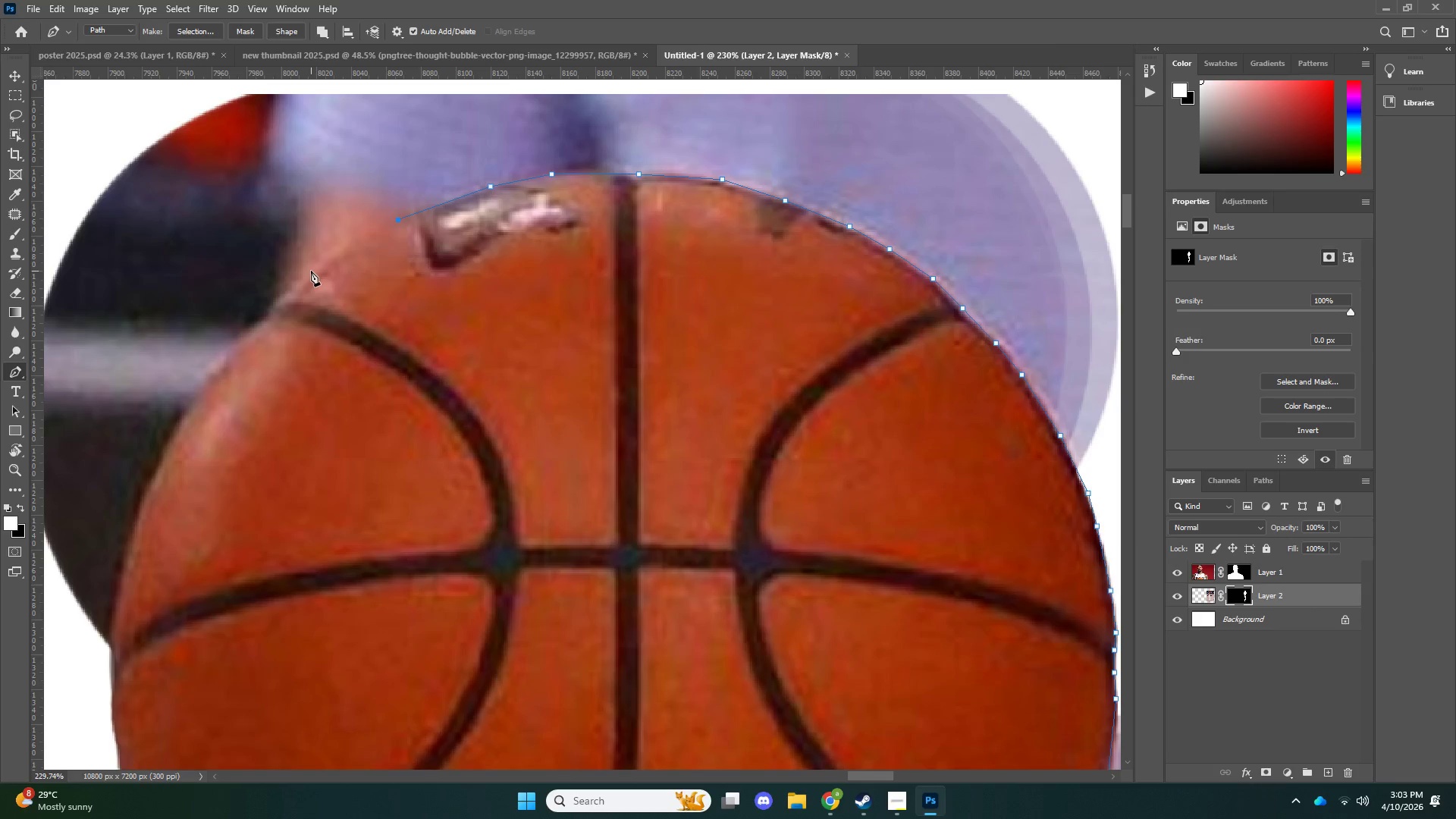 
left_click([311, 271])
 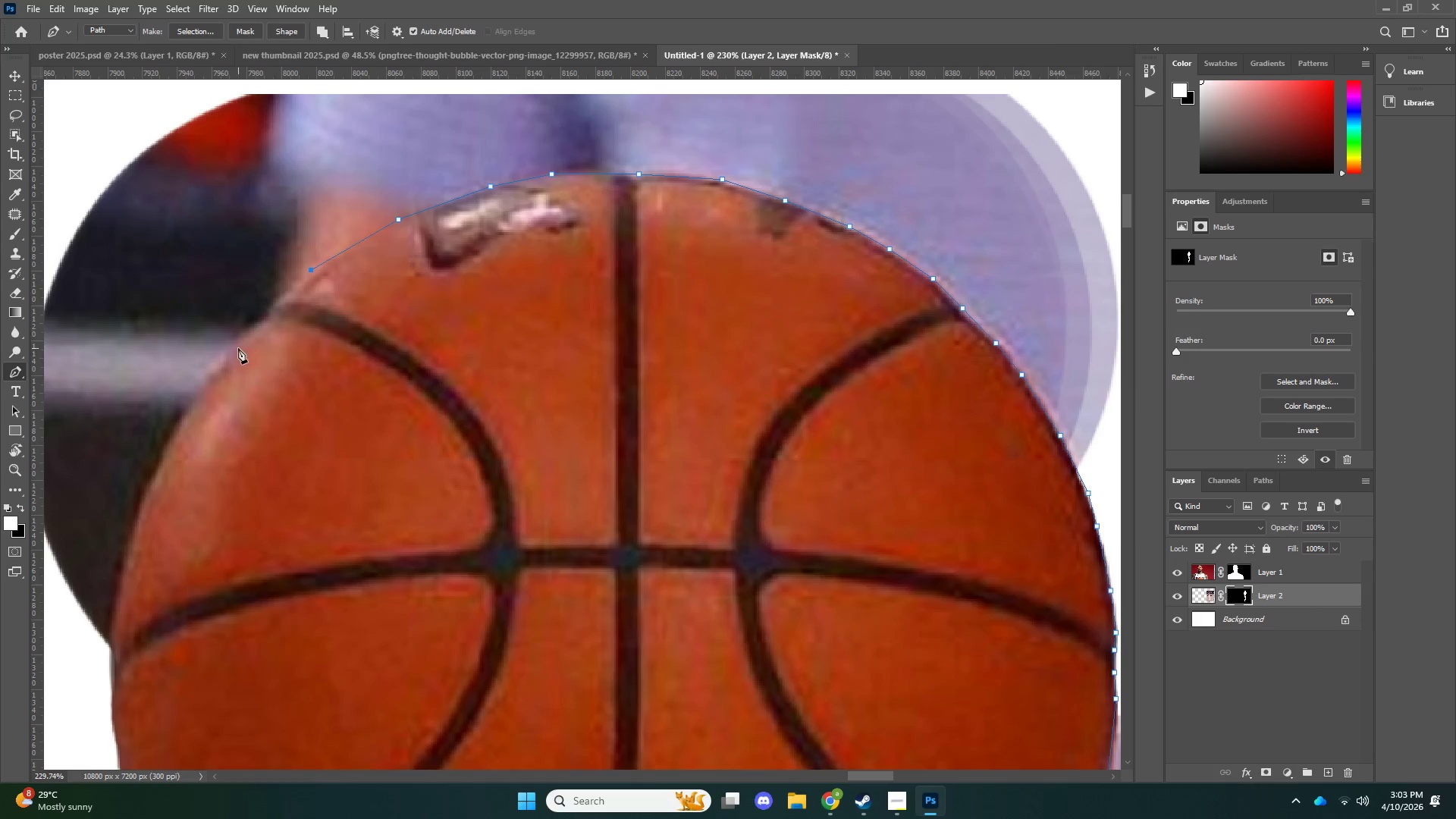 
left_click([238, 348])
 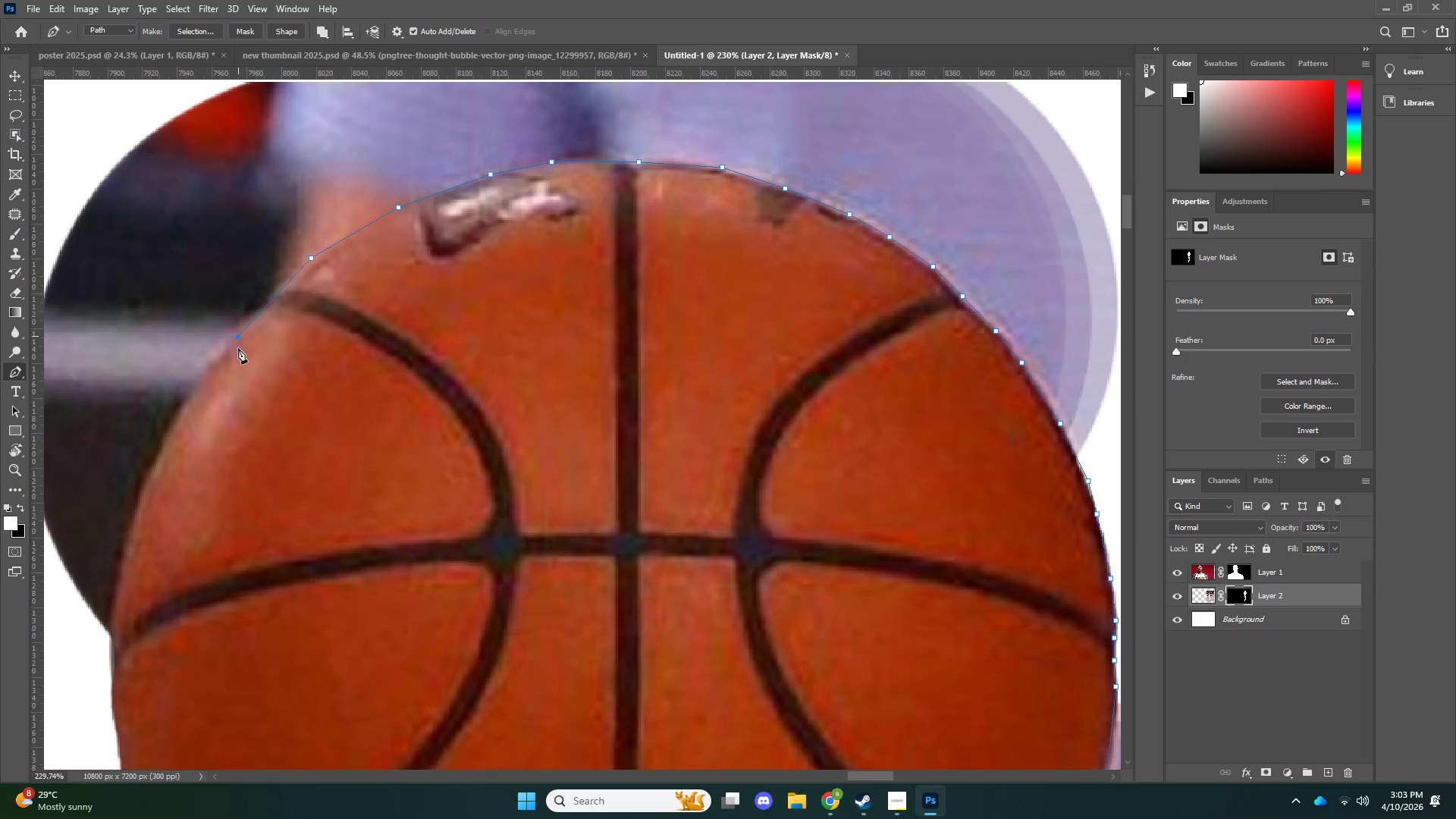 
key(Control+ControlLeft)
 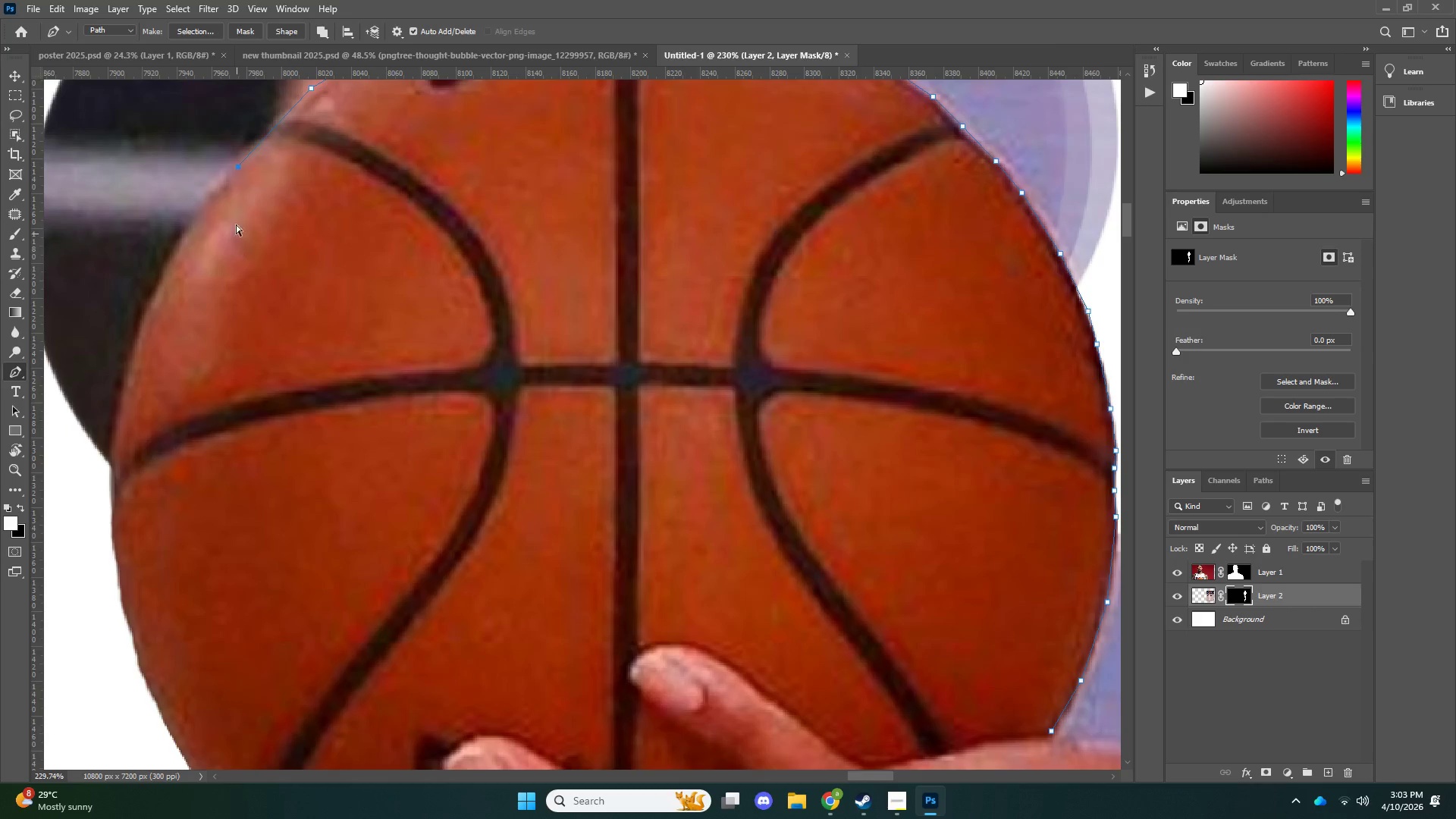 
key(Control+Z)
 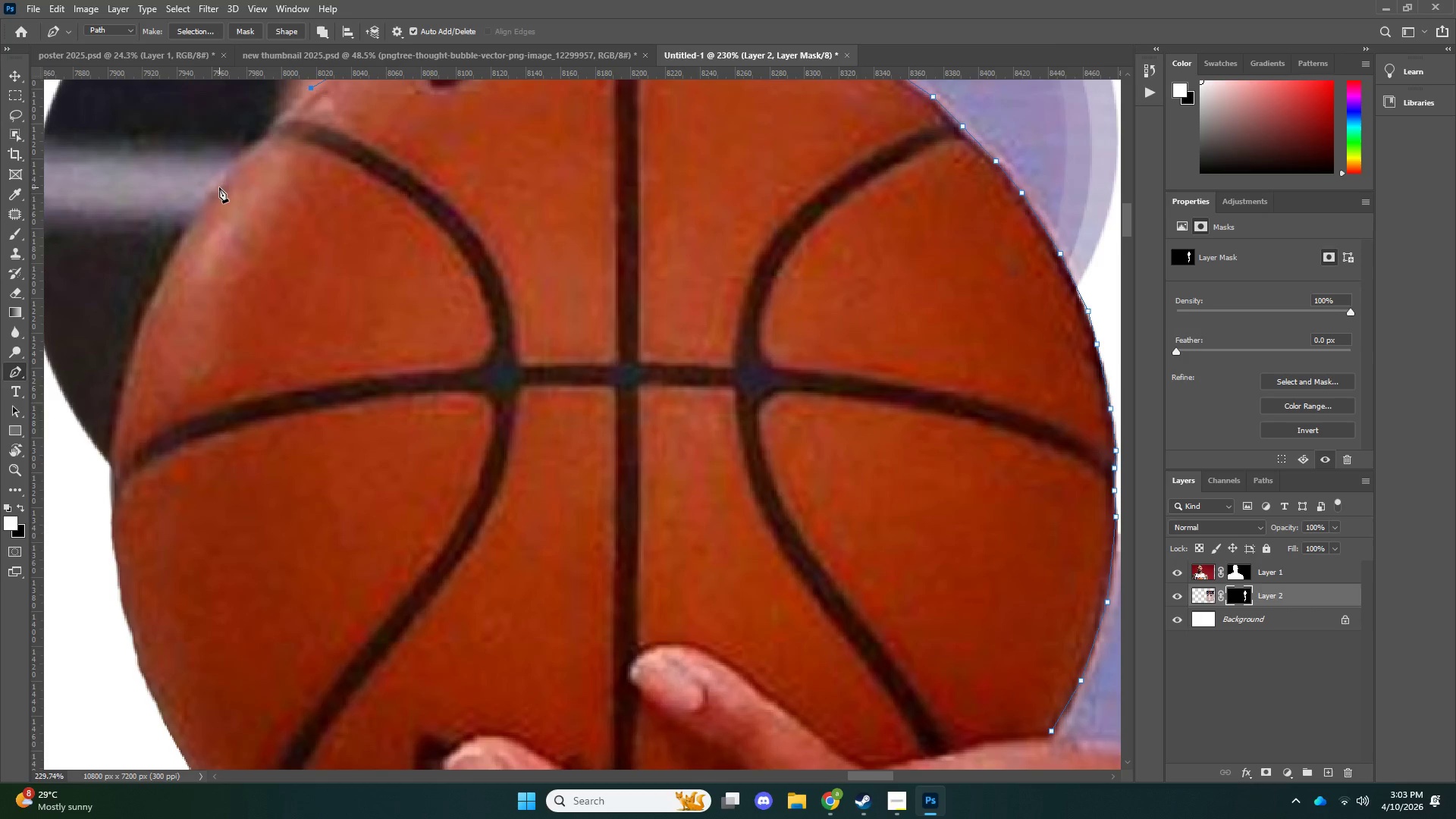 
scroll: coordinate [238, 283], scroll_direction: down, amount: 15.0
 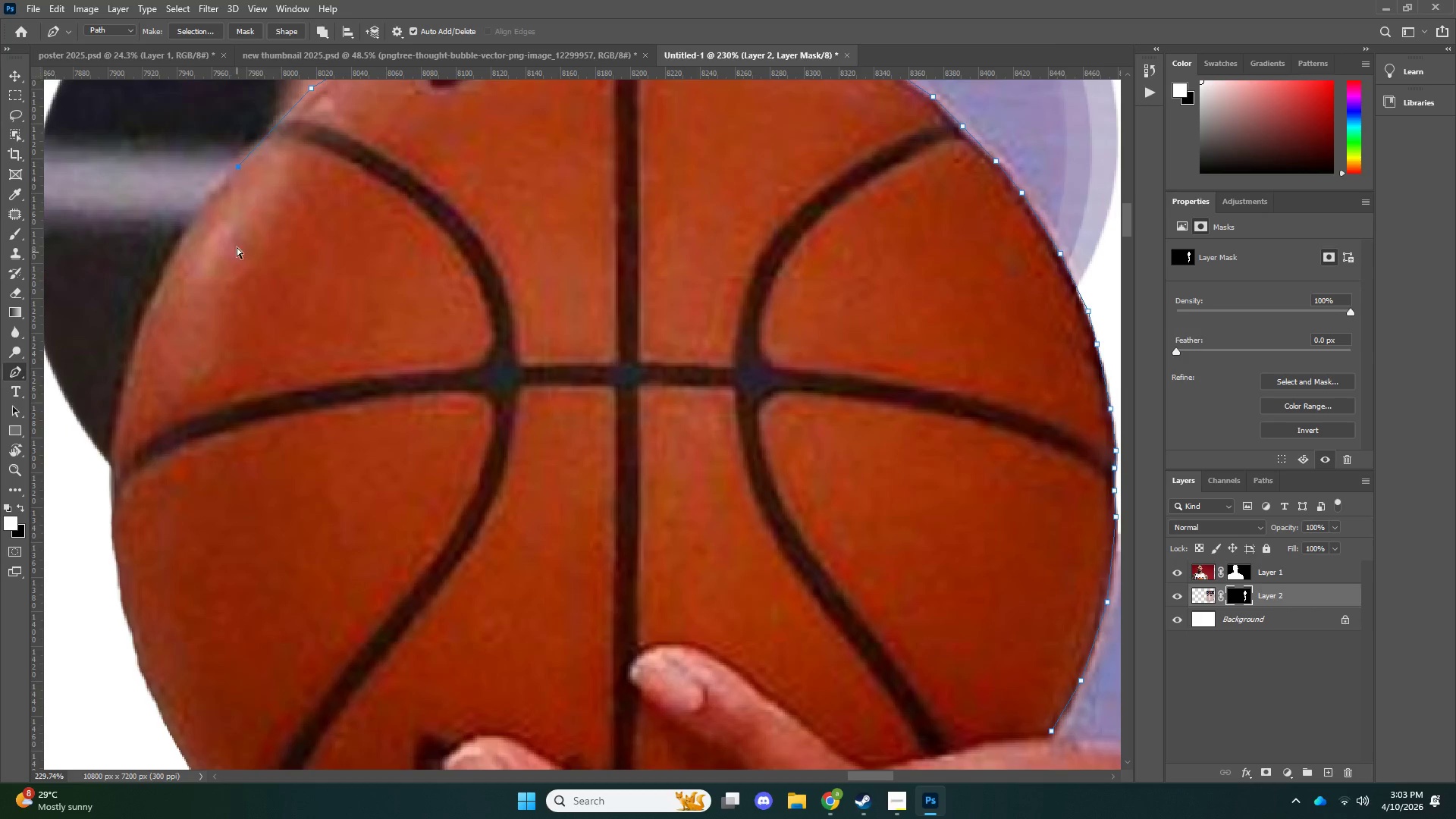 
left_click([219, 187])
 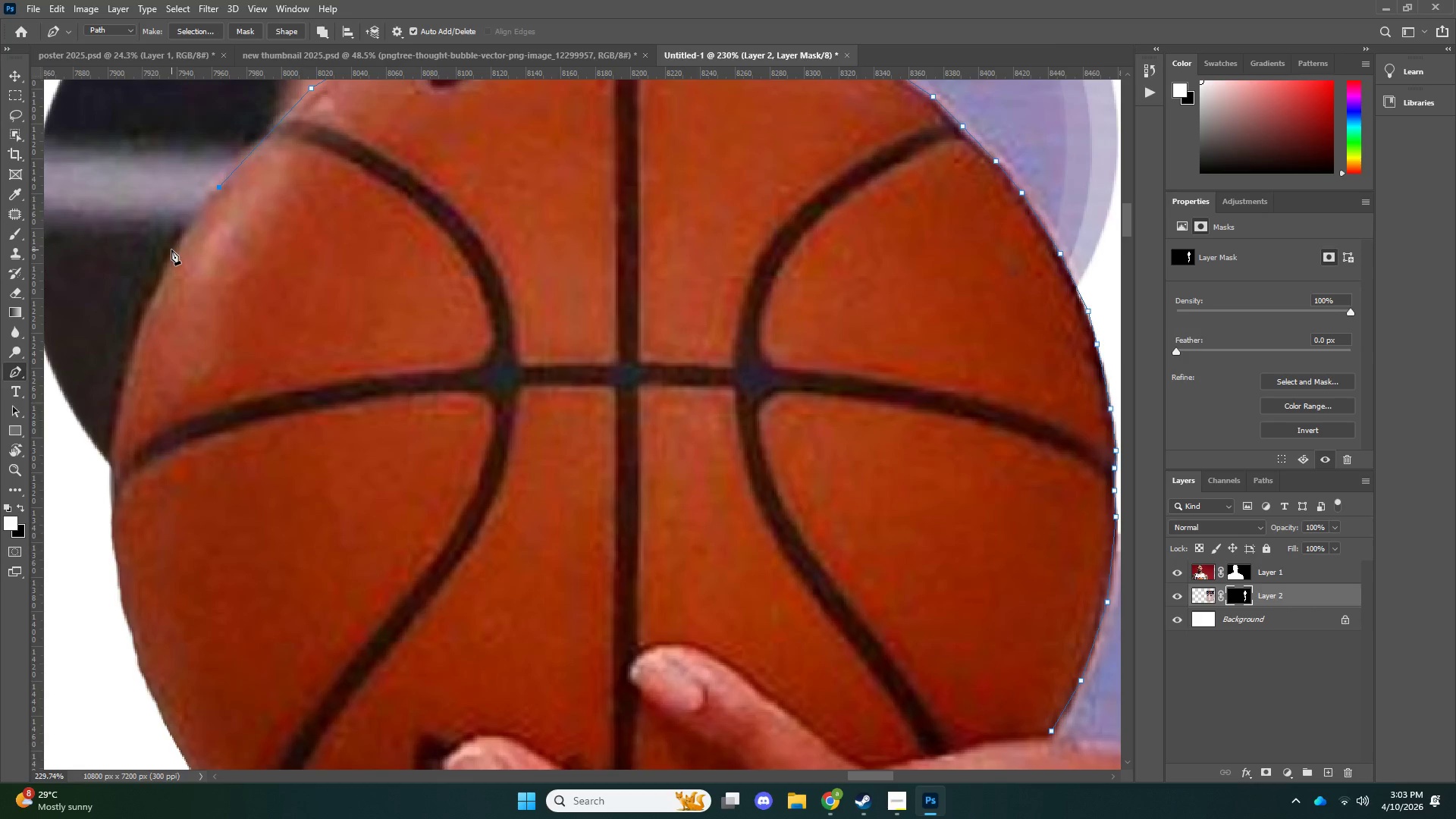 
left_click([171, 249])
 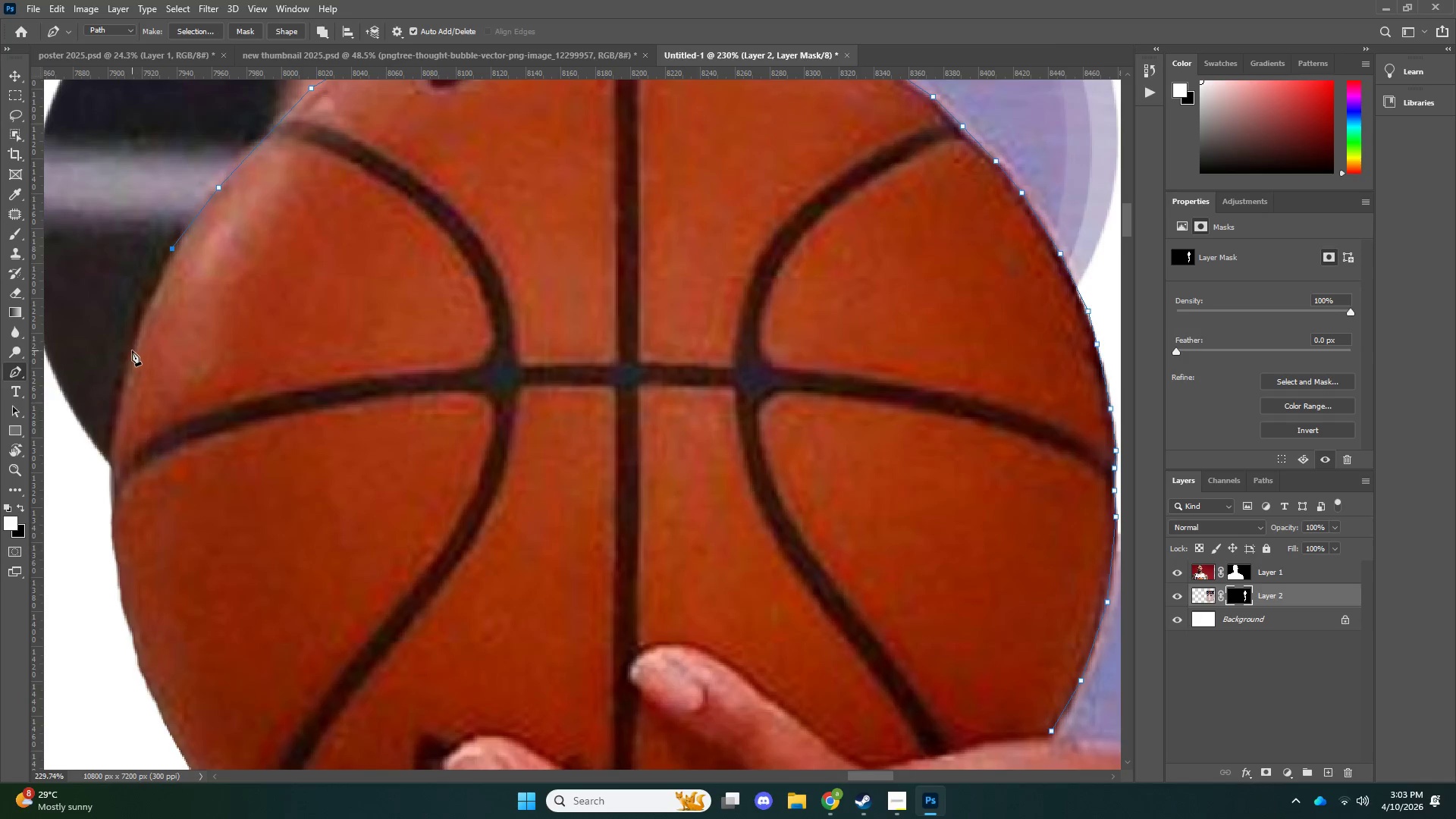 
left_click([132, 350])
 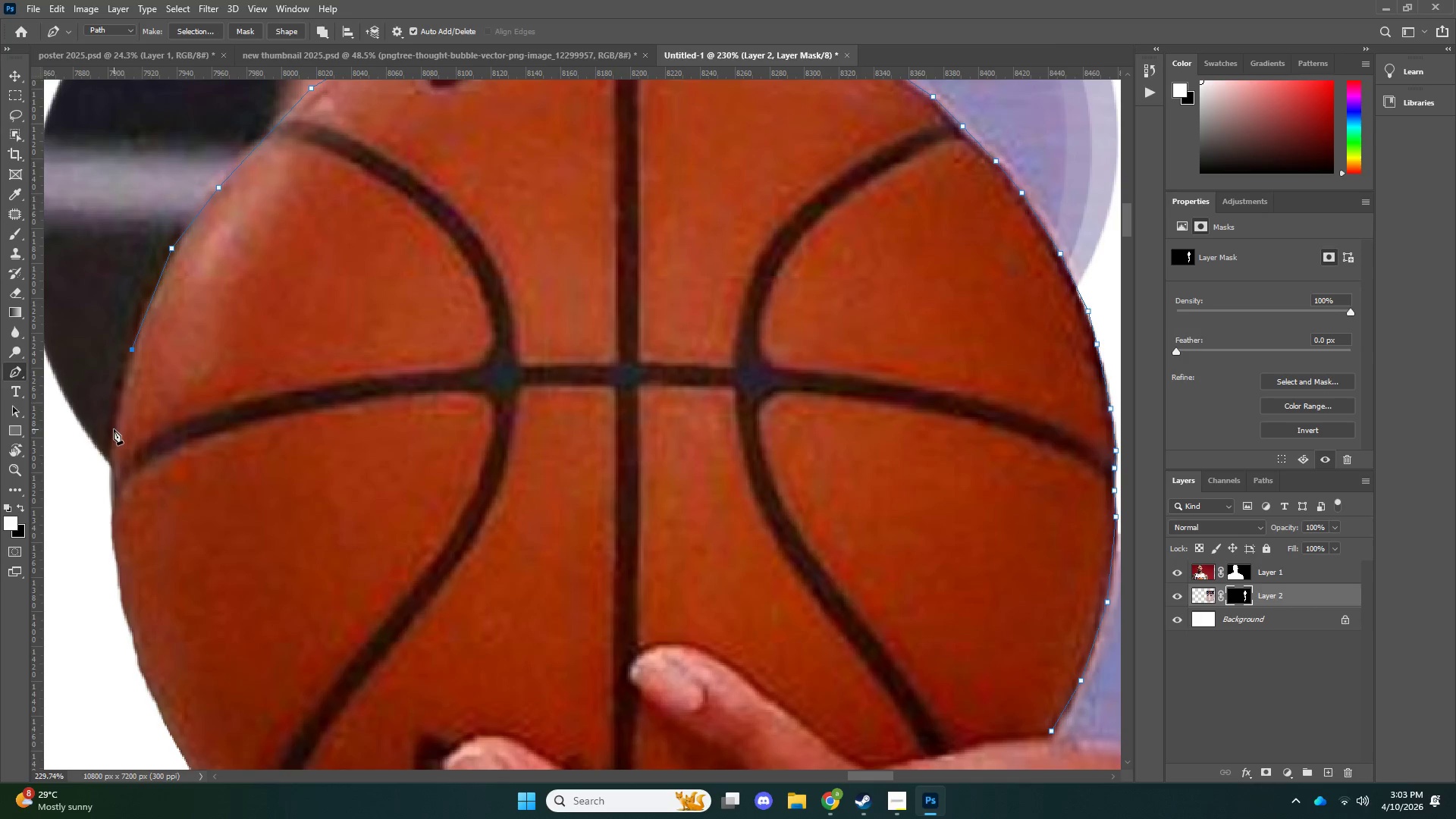 
left_click([114, 429])
 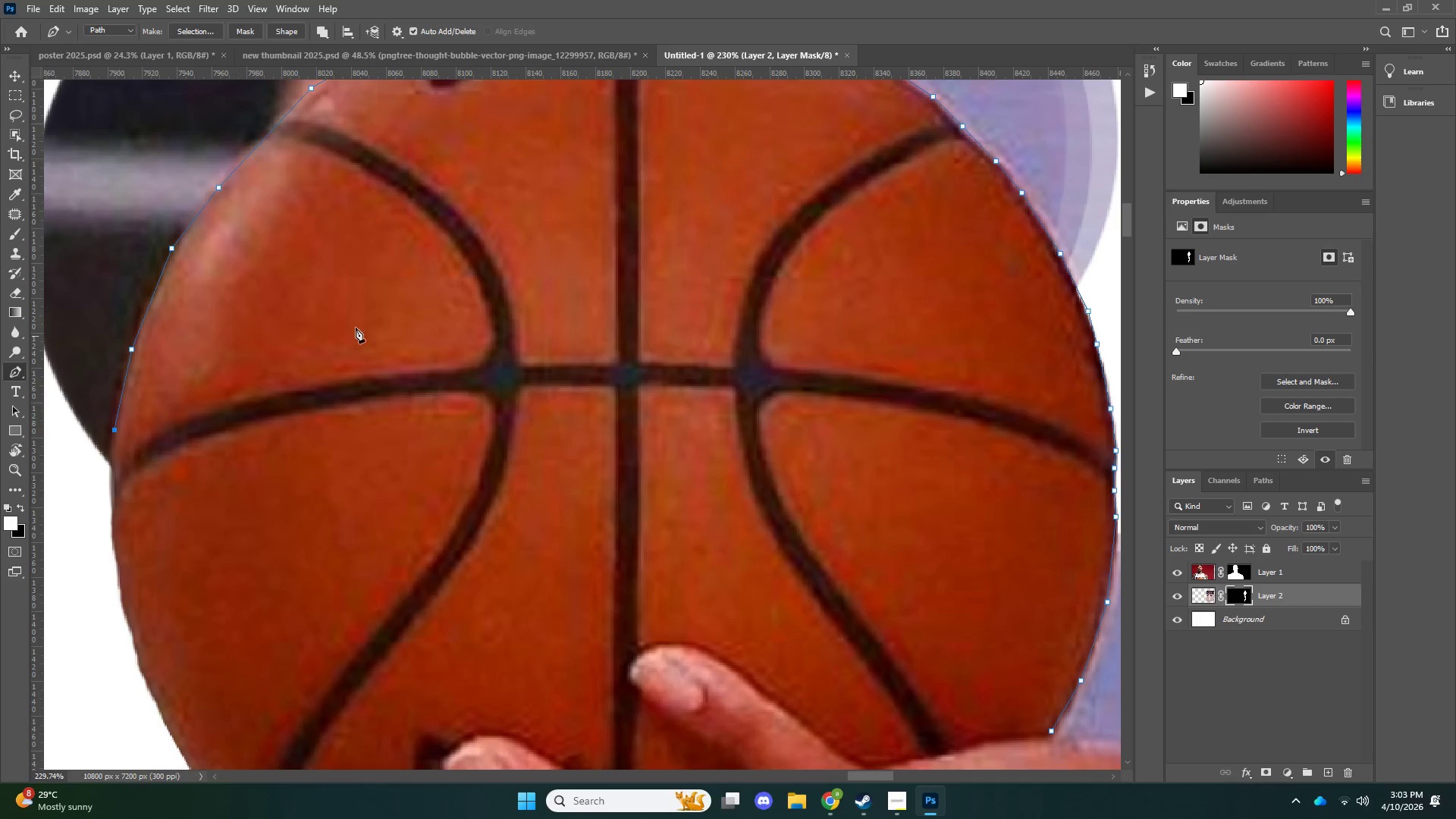 
type(zp)
 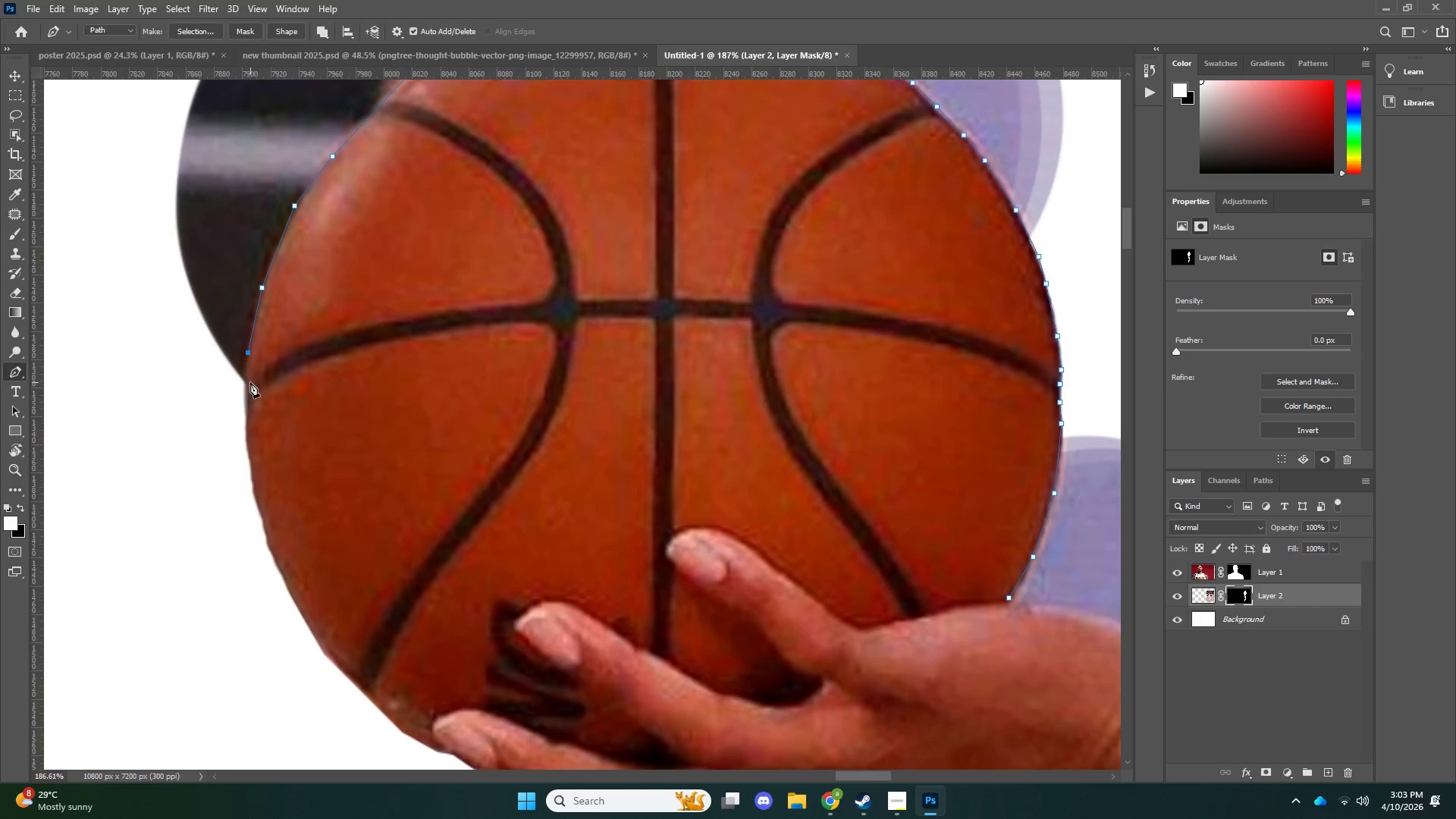 
left_click_drag(start_coordinate=[356, 300], to_coordinate=[306, 315])
 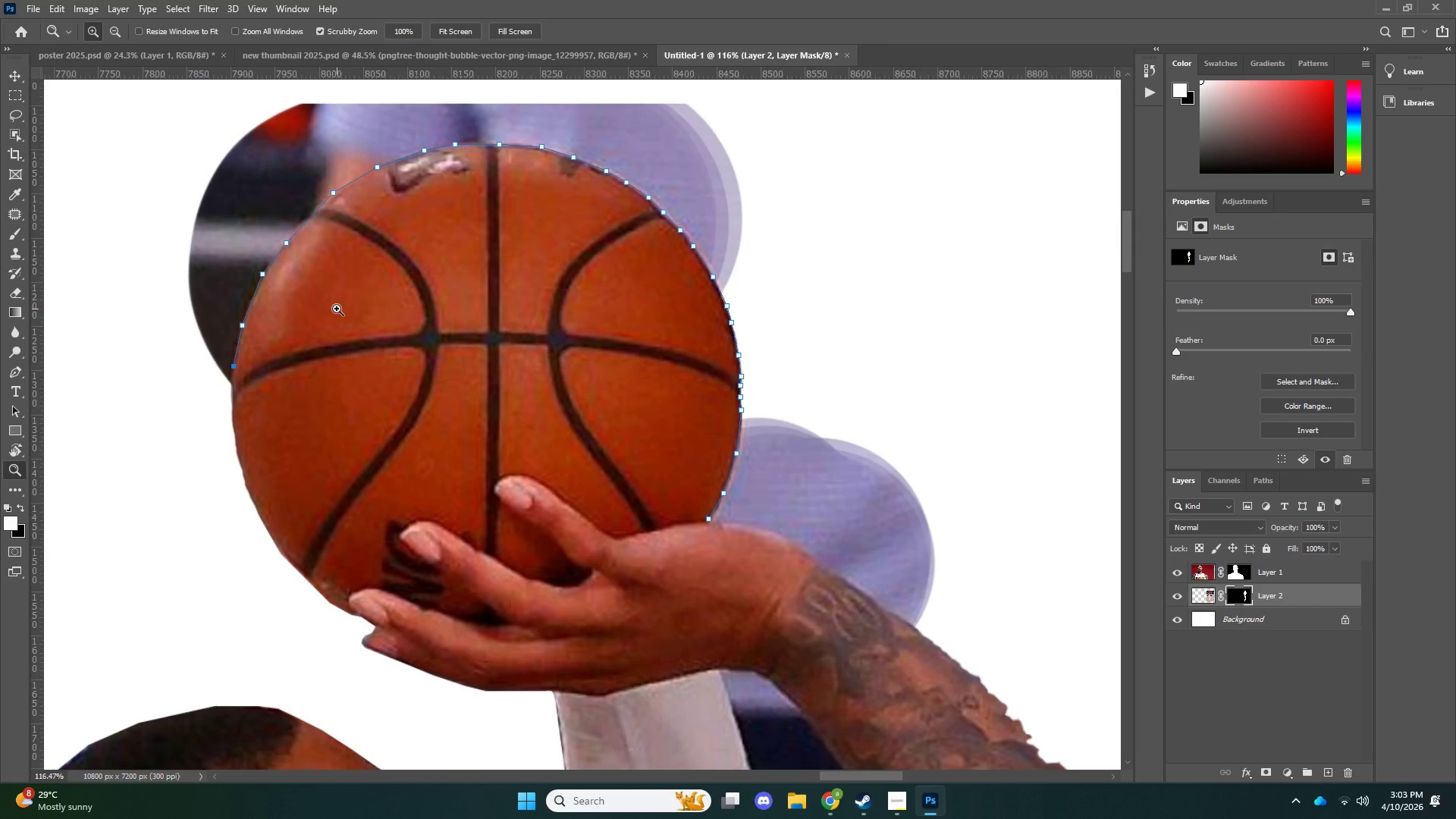 
left_click_drag(start_coordinate=[320, 315], to_coordinate=[306, 322])
 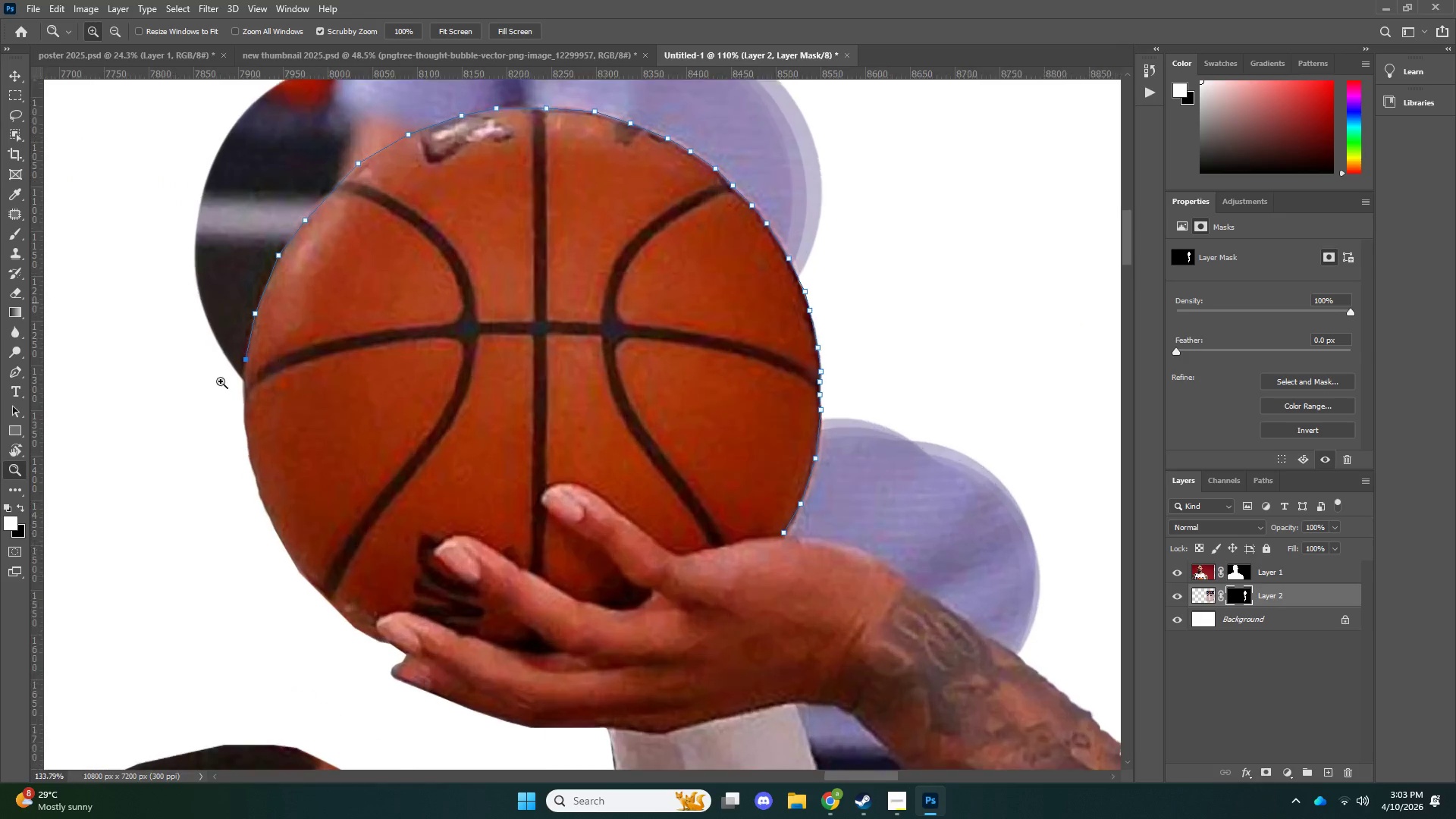 
left_click_drag(start_coordinate=[201, 381], to_coordinate=[221, 381])
 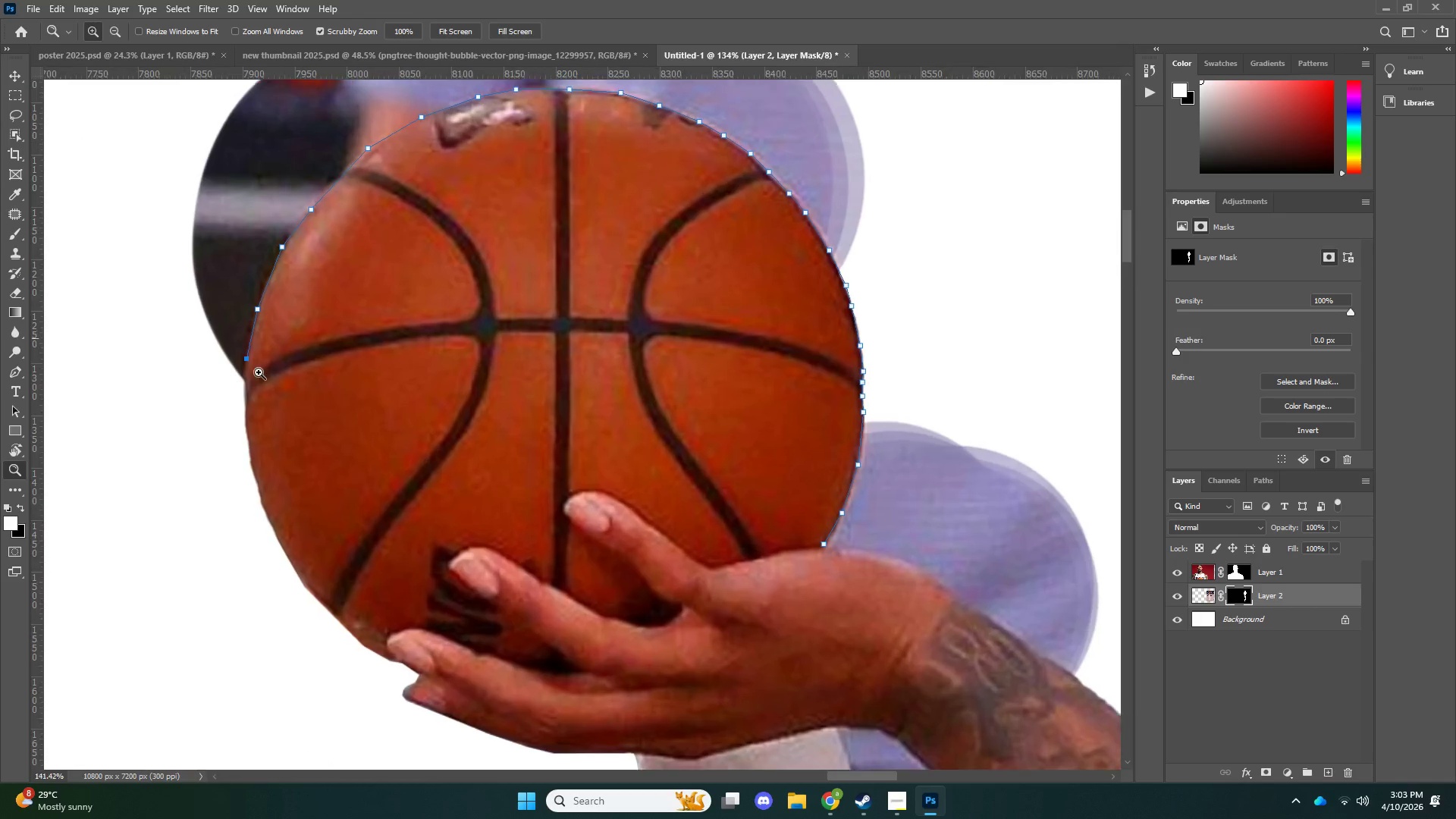 
left_click_drag(start_coordinate=[243, 375], to_coordinate=[271, 371])
 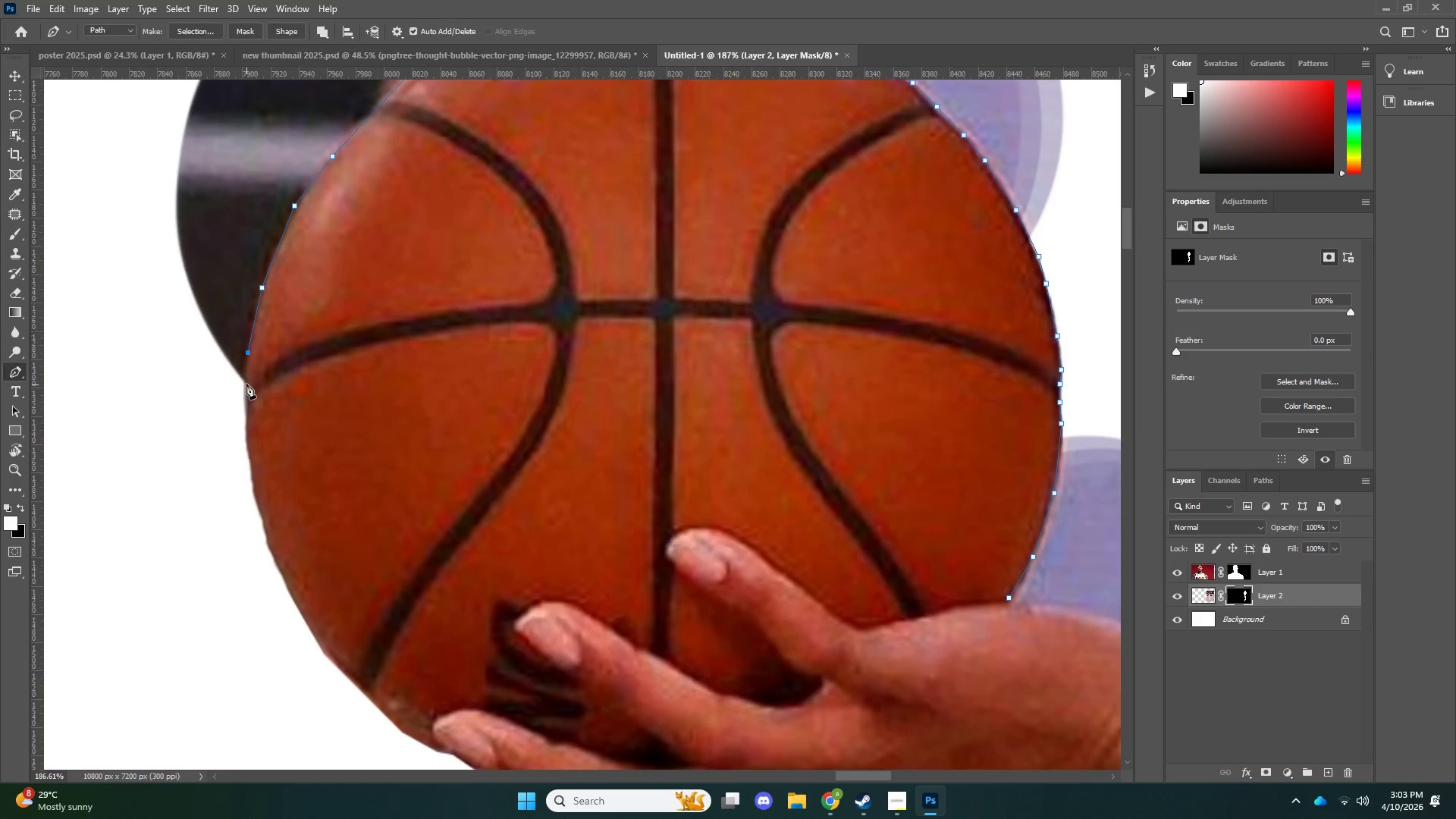 
left_click([246, 380])
 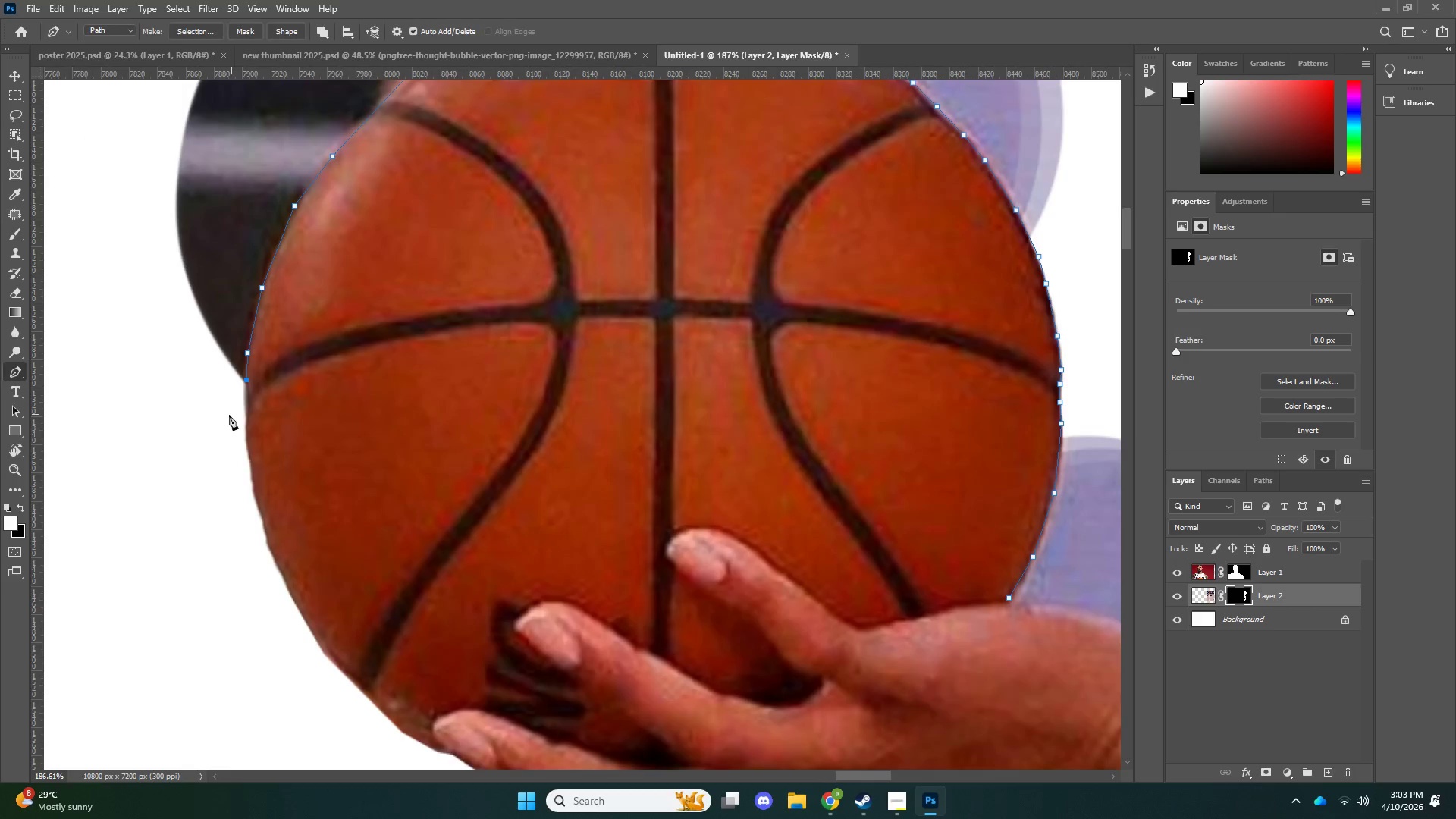 
left_click_drag(start_coordinate=[216, 415], to_coordinate=[210, 415])
 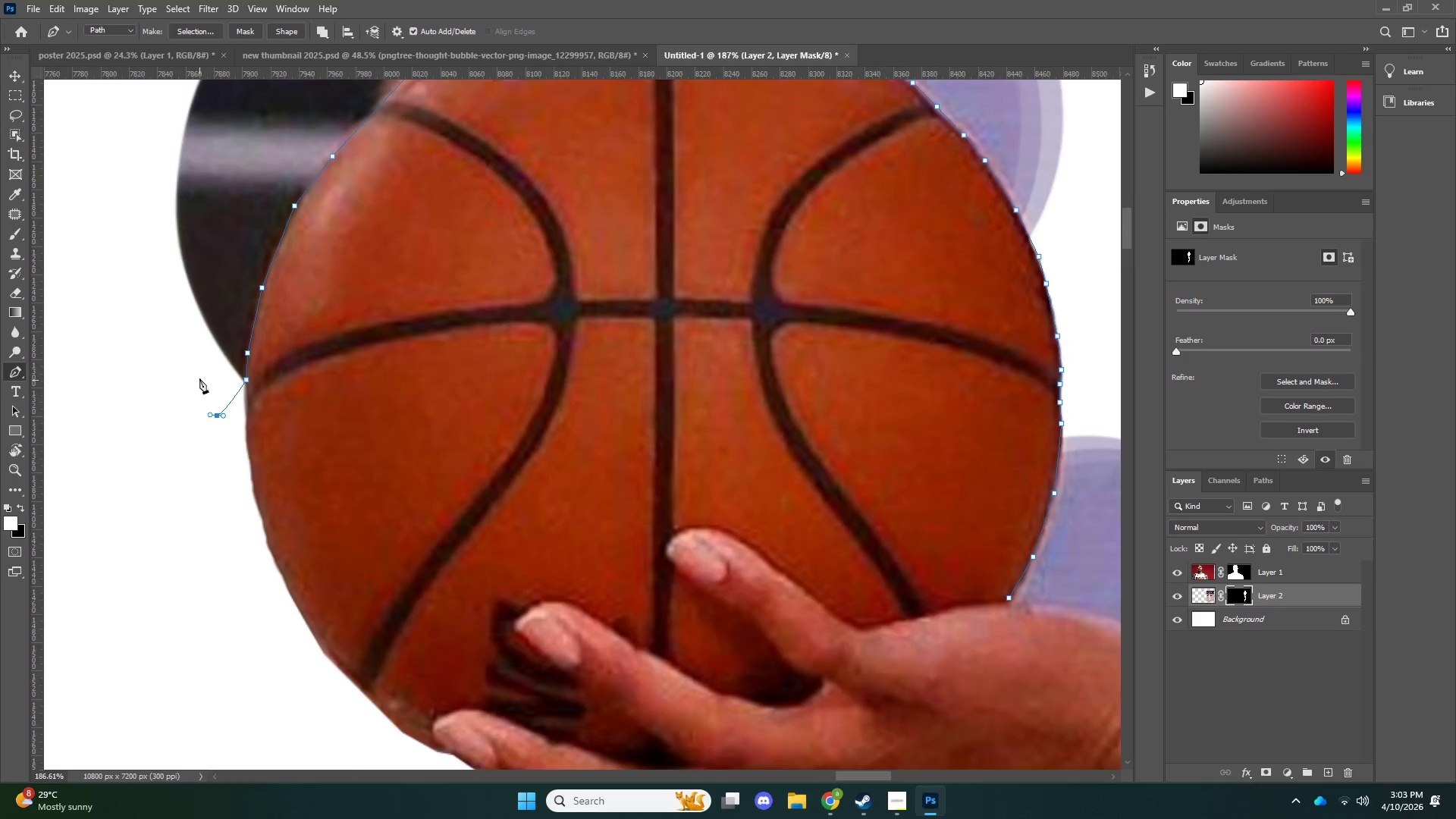 
type(zp)
 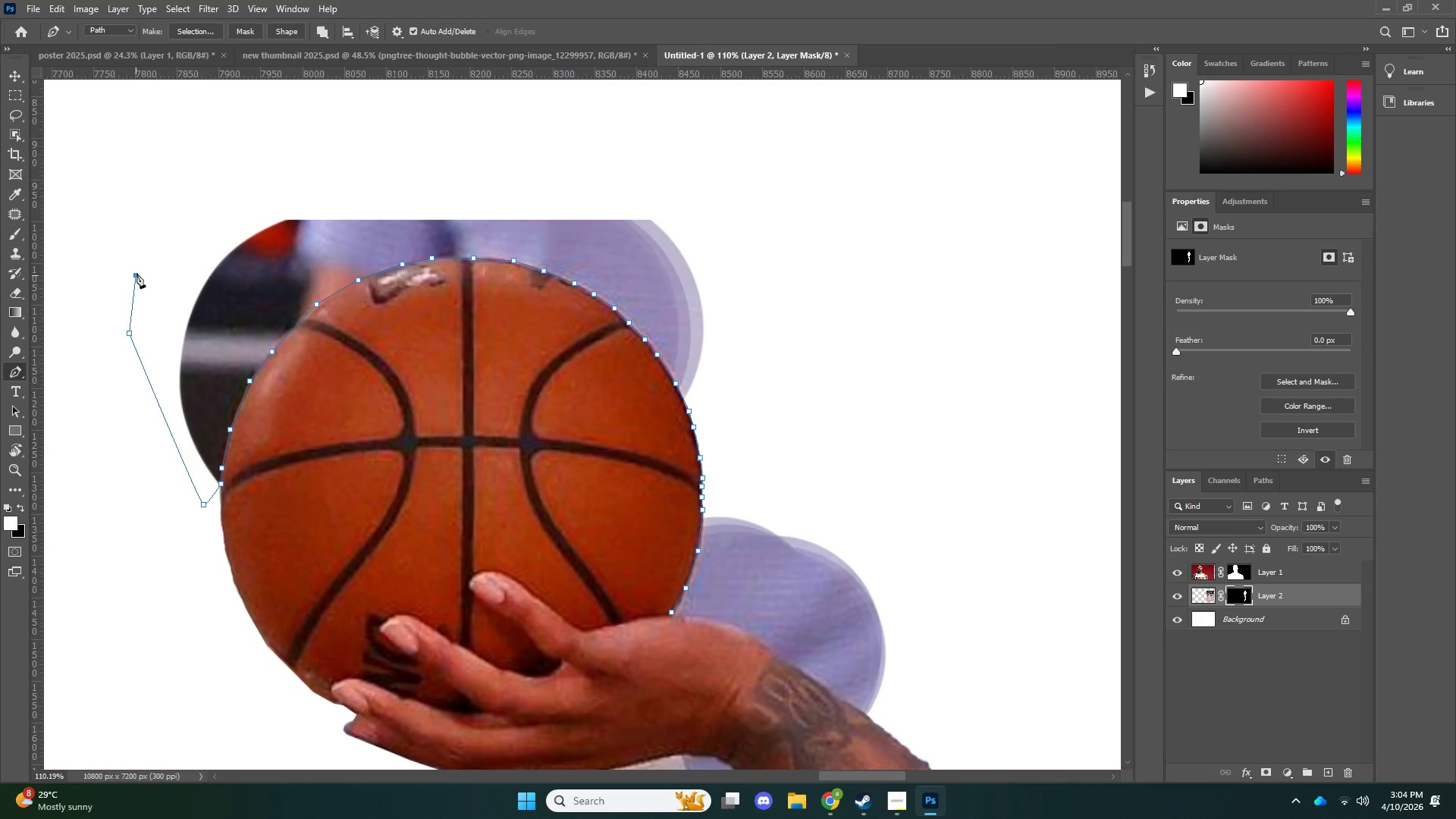 
left_click_drag(start_coordinate=[184, 368], to_coordinate=[146, 362])
 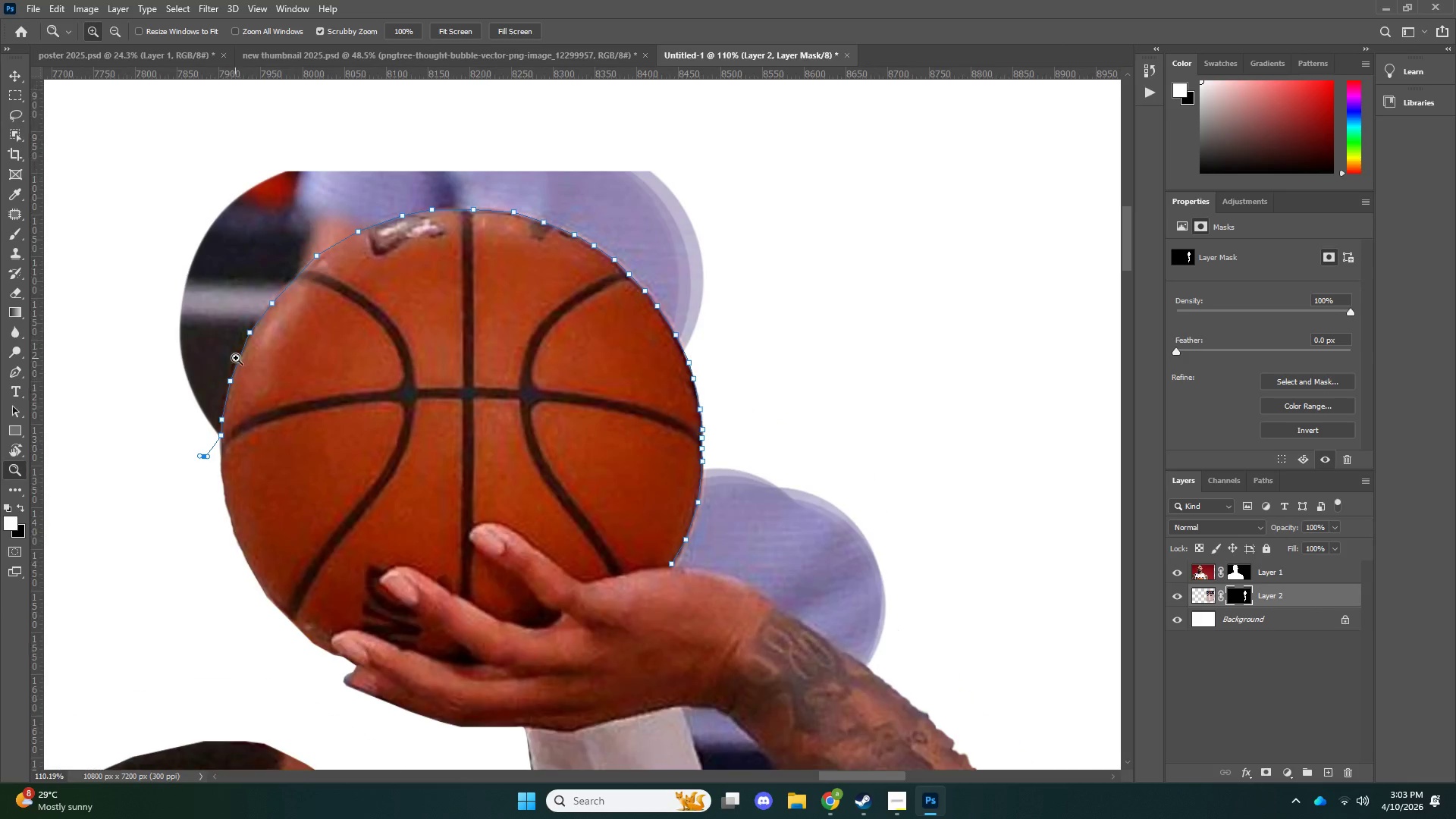 
scroll: coordinate [238, 359], scroll_direction: up, amount: 9.0
 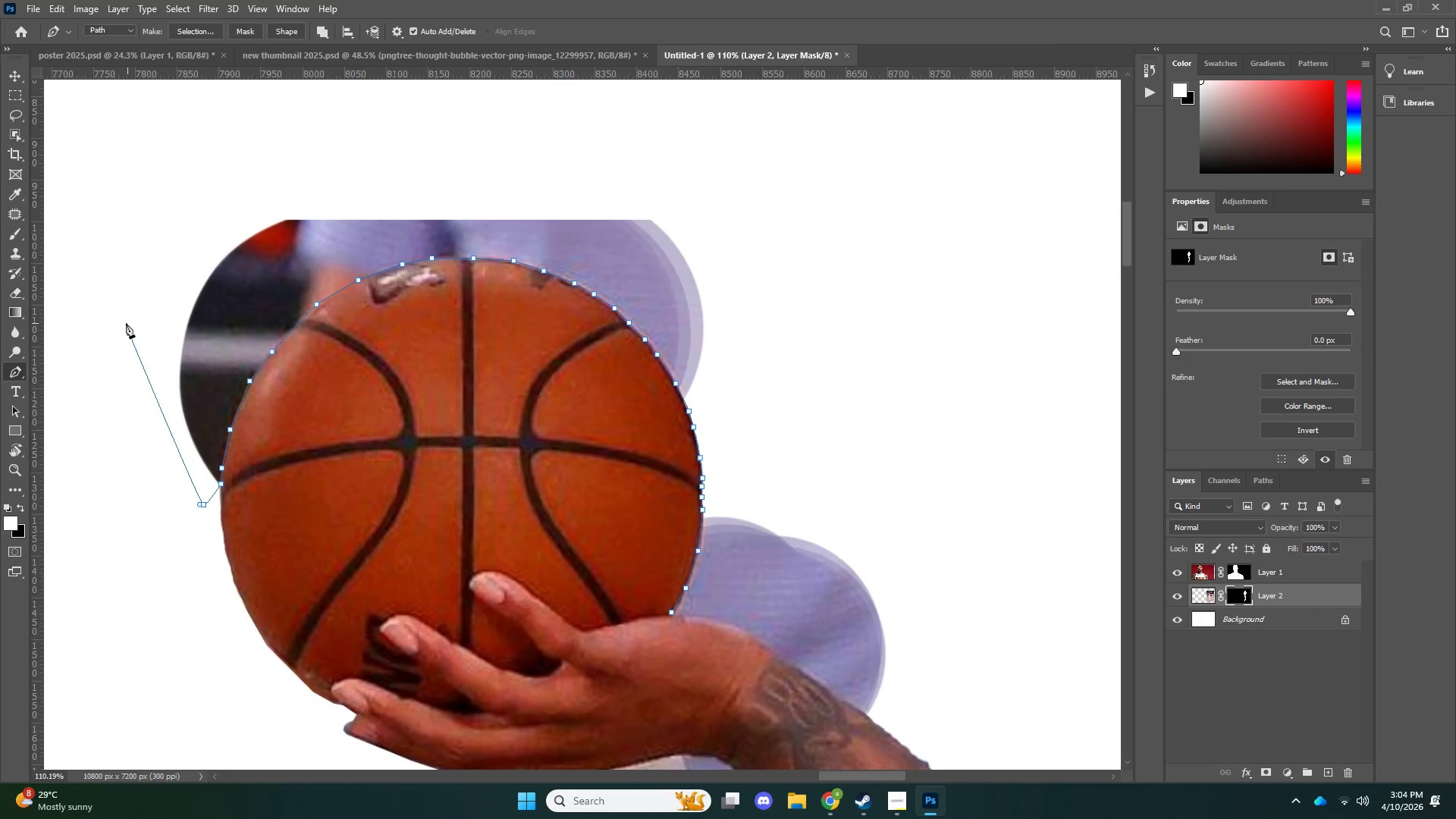 
left_click_drag(start_coordinate=[136, 275], to_coordinate=[154, 242])
 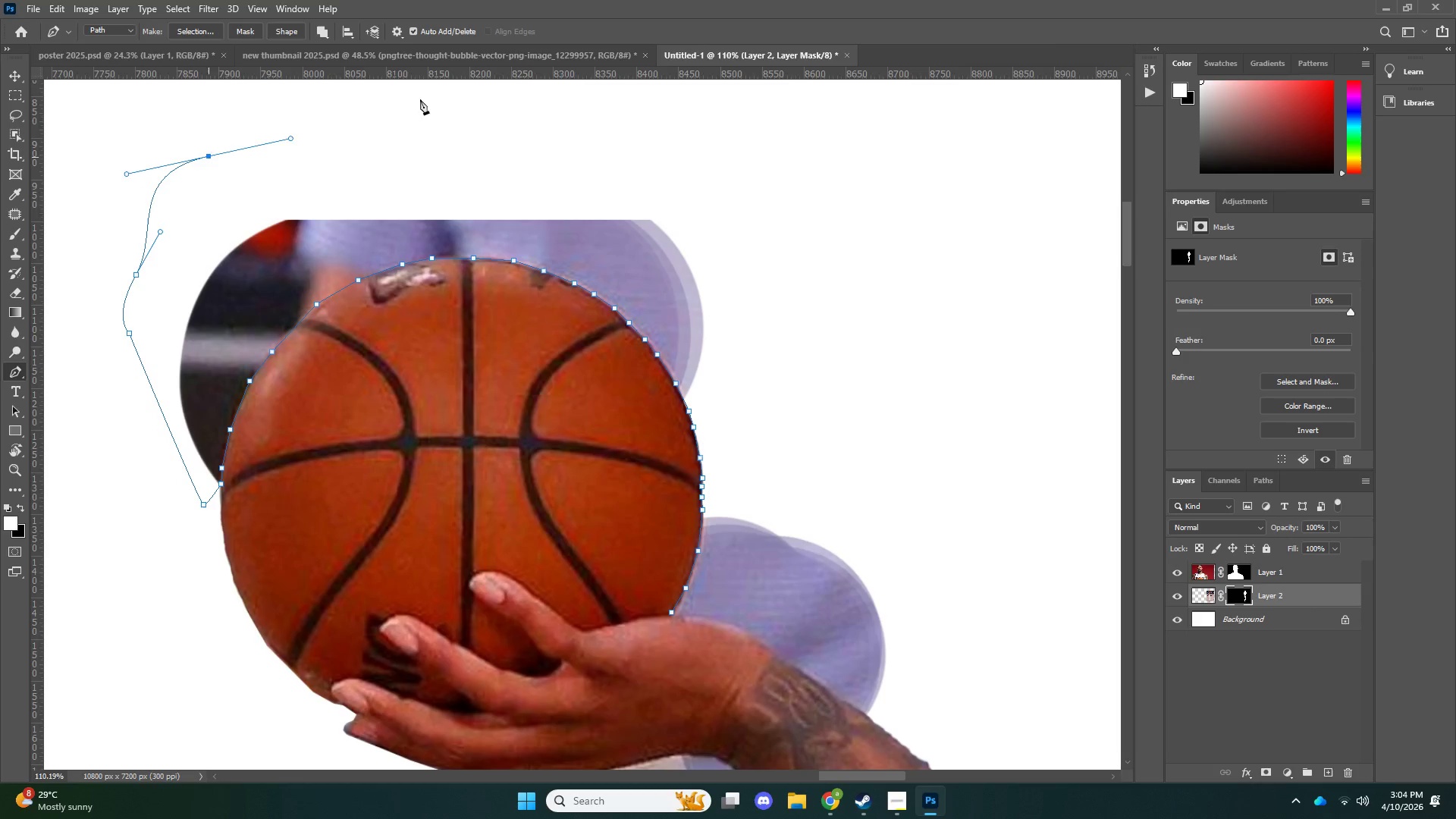 
left_click_drag(start_coordinate=[209, 157], to_coordinate=[290, 139])
 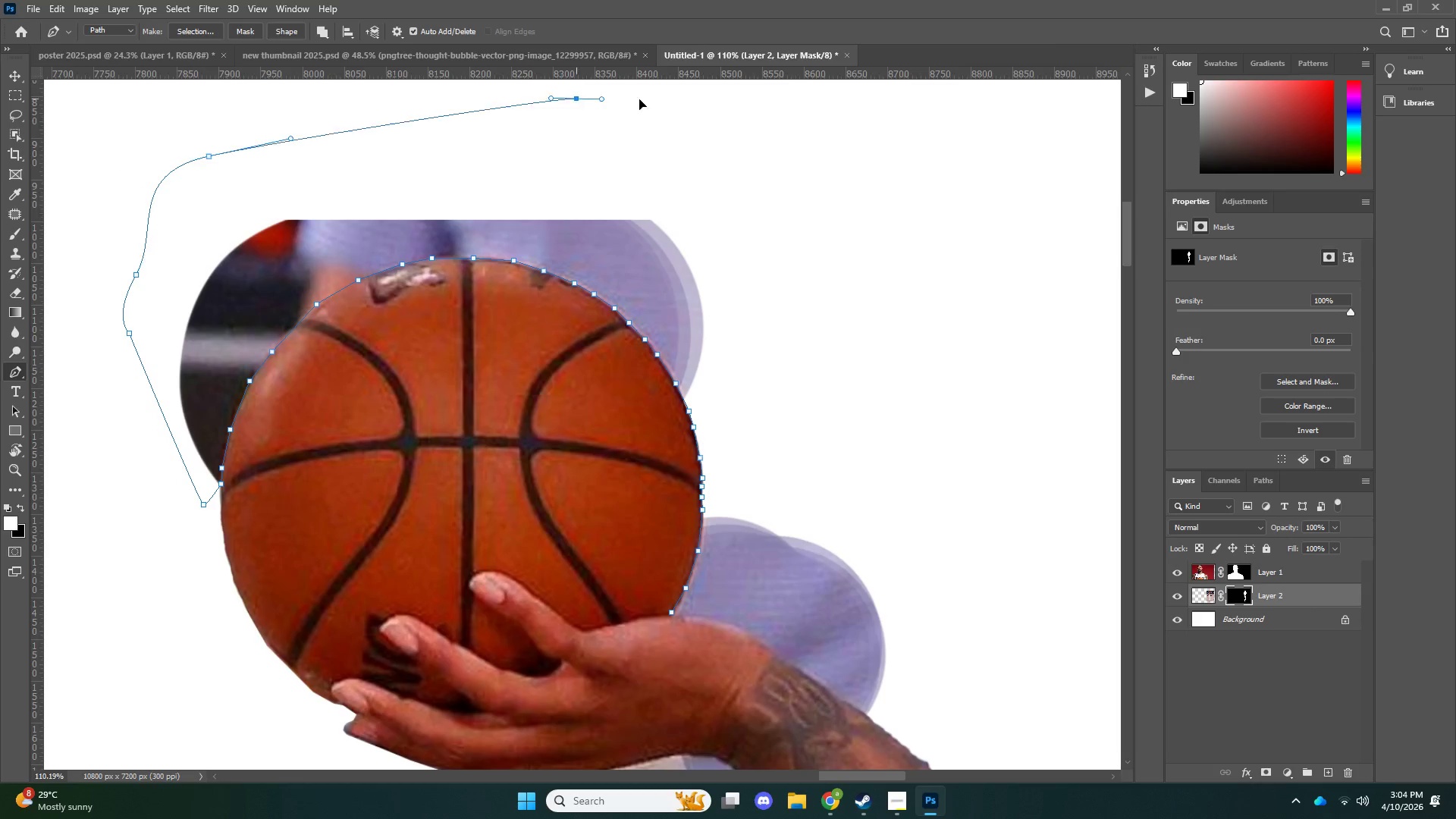 
left_click_drag(start_coordinate=[576, 99], to_coordinate=[639, 99])
 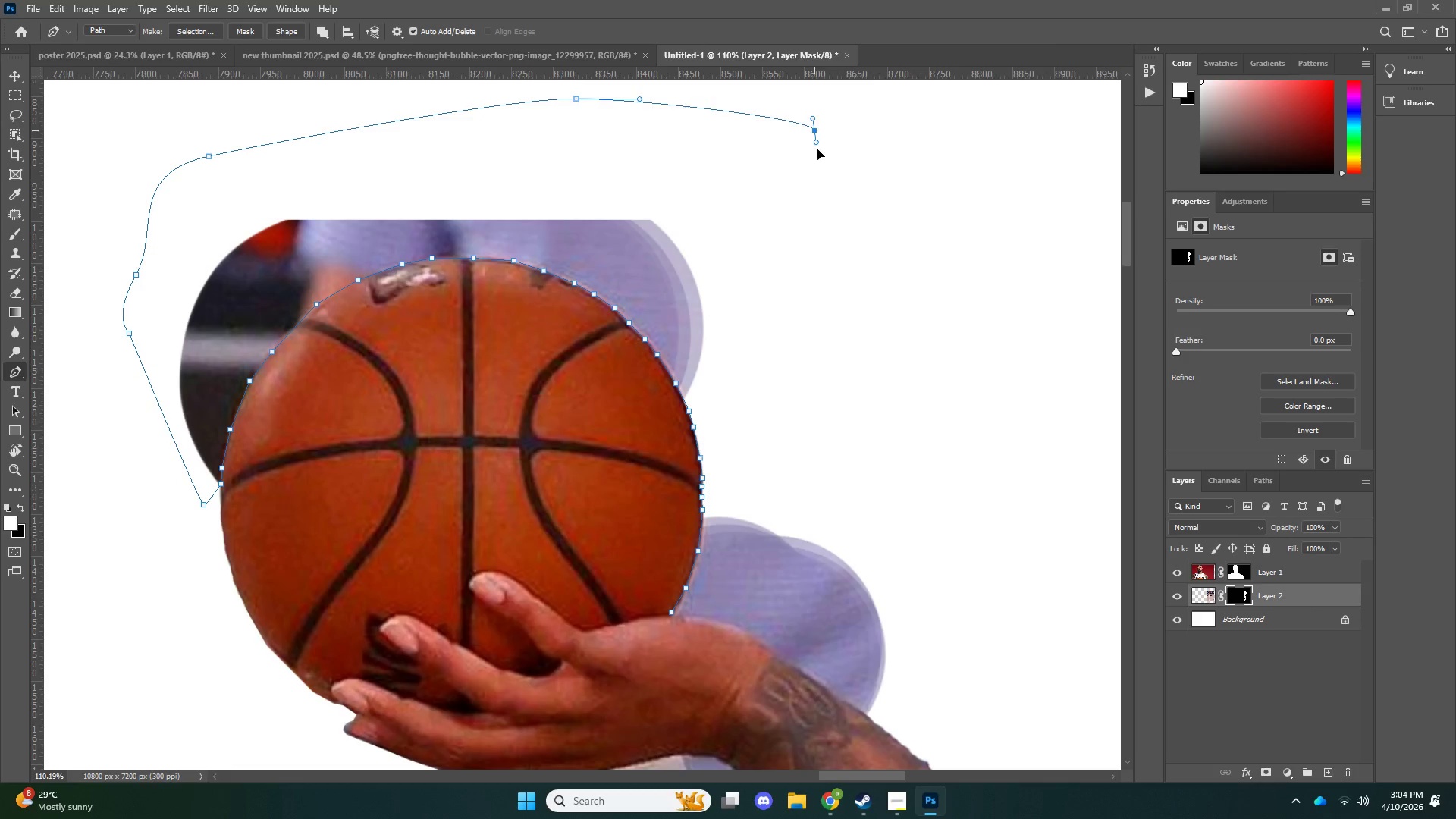 
left_click_drag(start_coordinate=[814, 130], to_coordinate=[836, 193])
 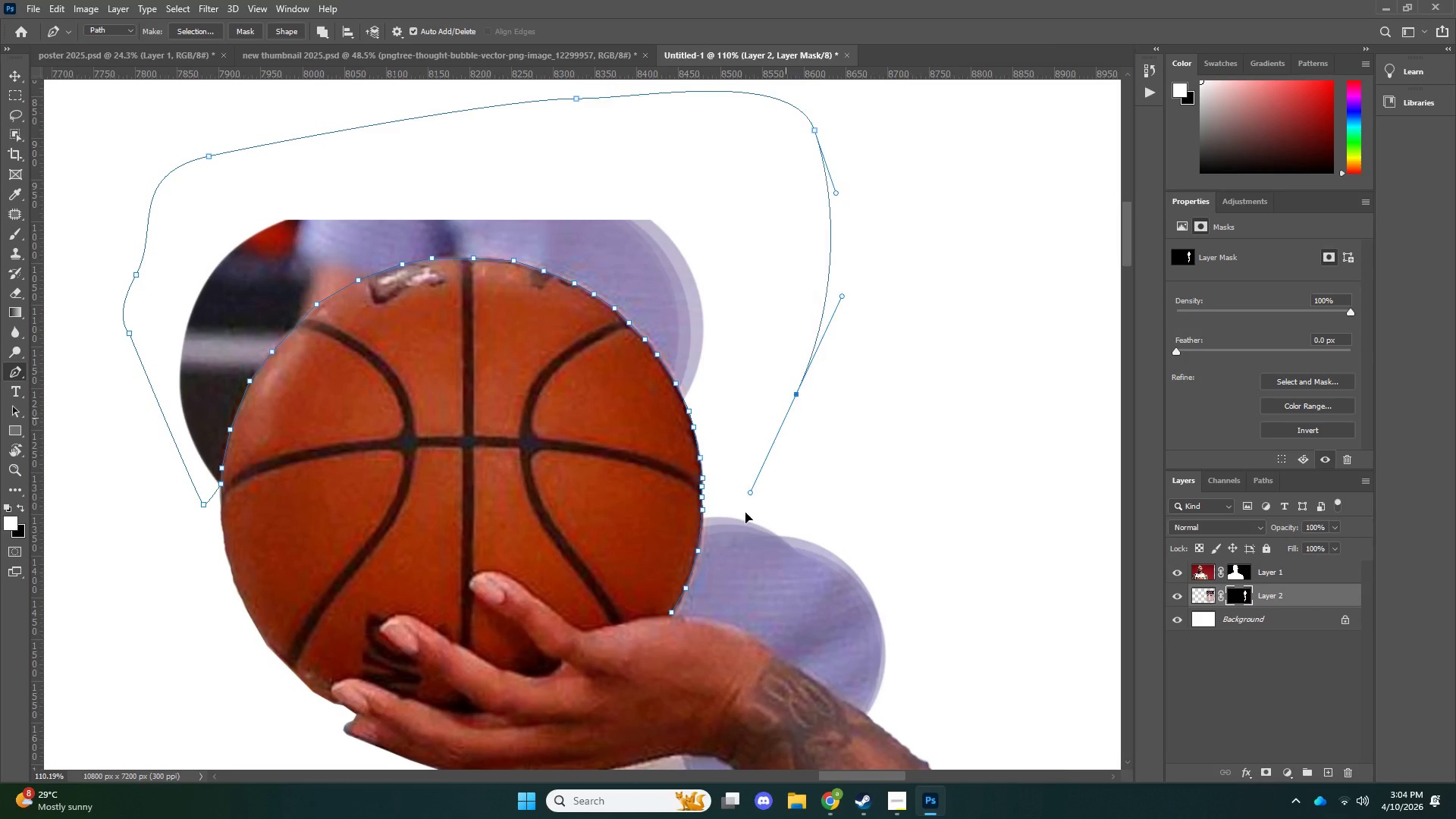 
left_click_drag(start_coordinate=[795, 394], to_coordinate=[752, 488])
 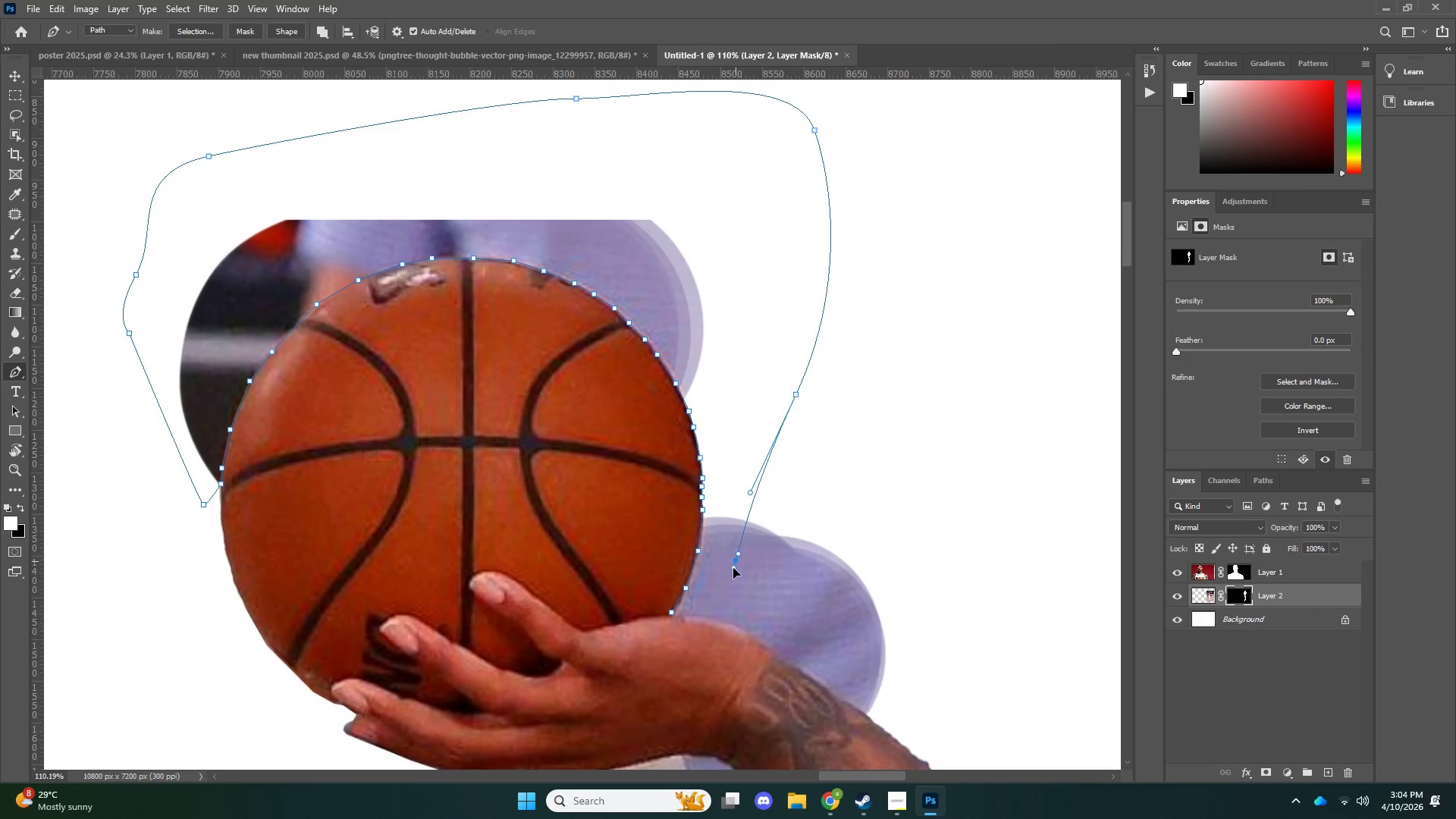 
left_click_drag(start_coordinate=[736, 561], to_coordinate=[733, 568])
 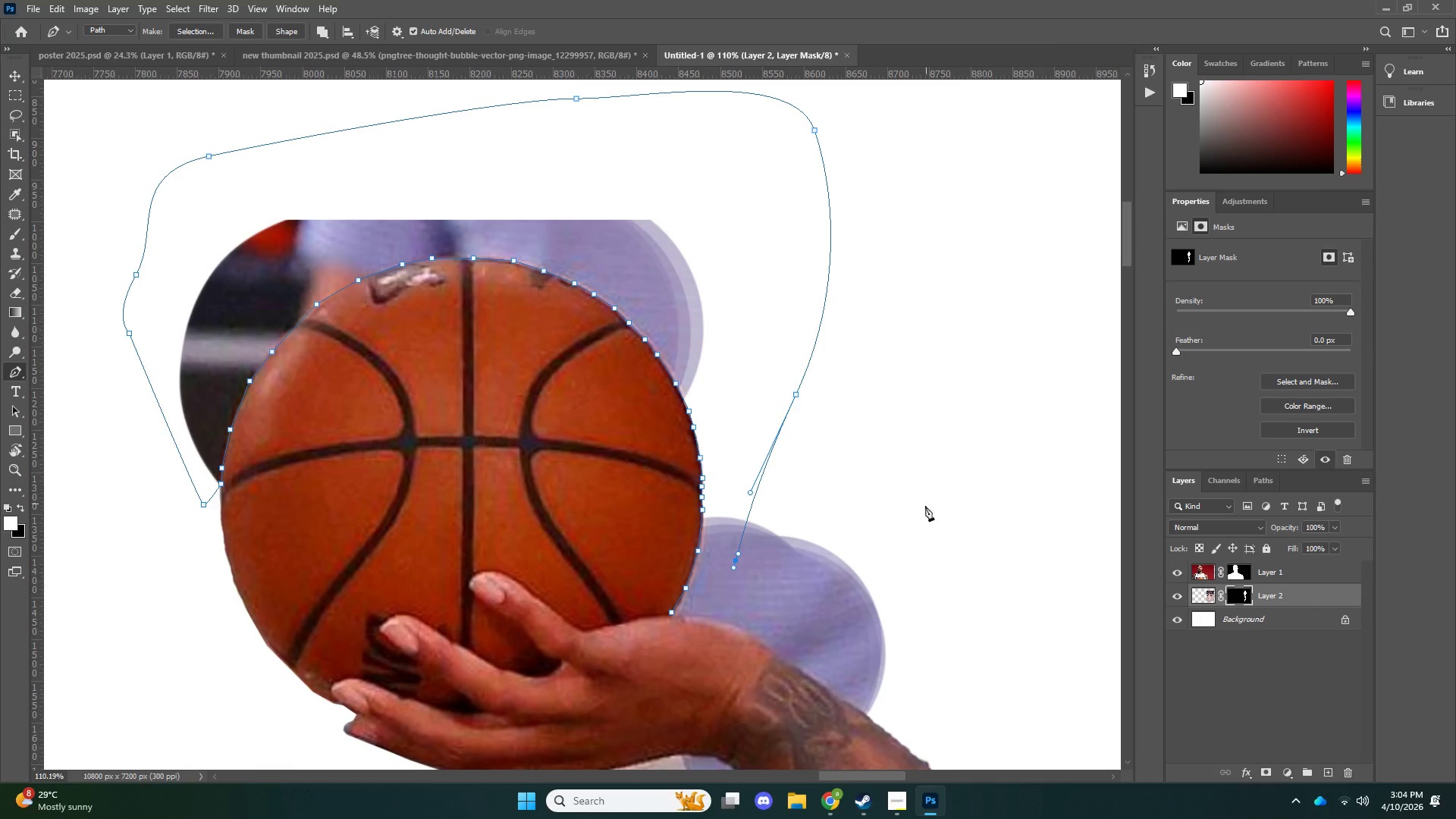 
key(Control+ControlLeft)
 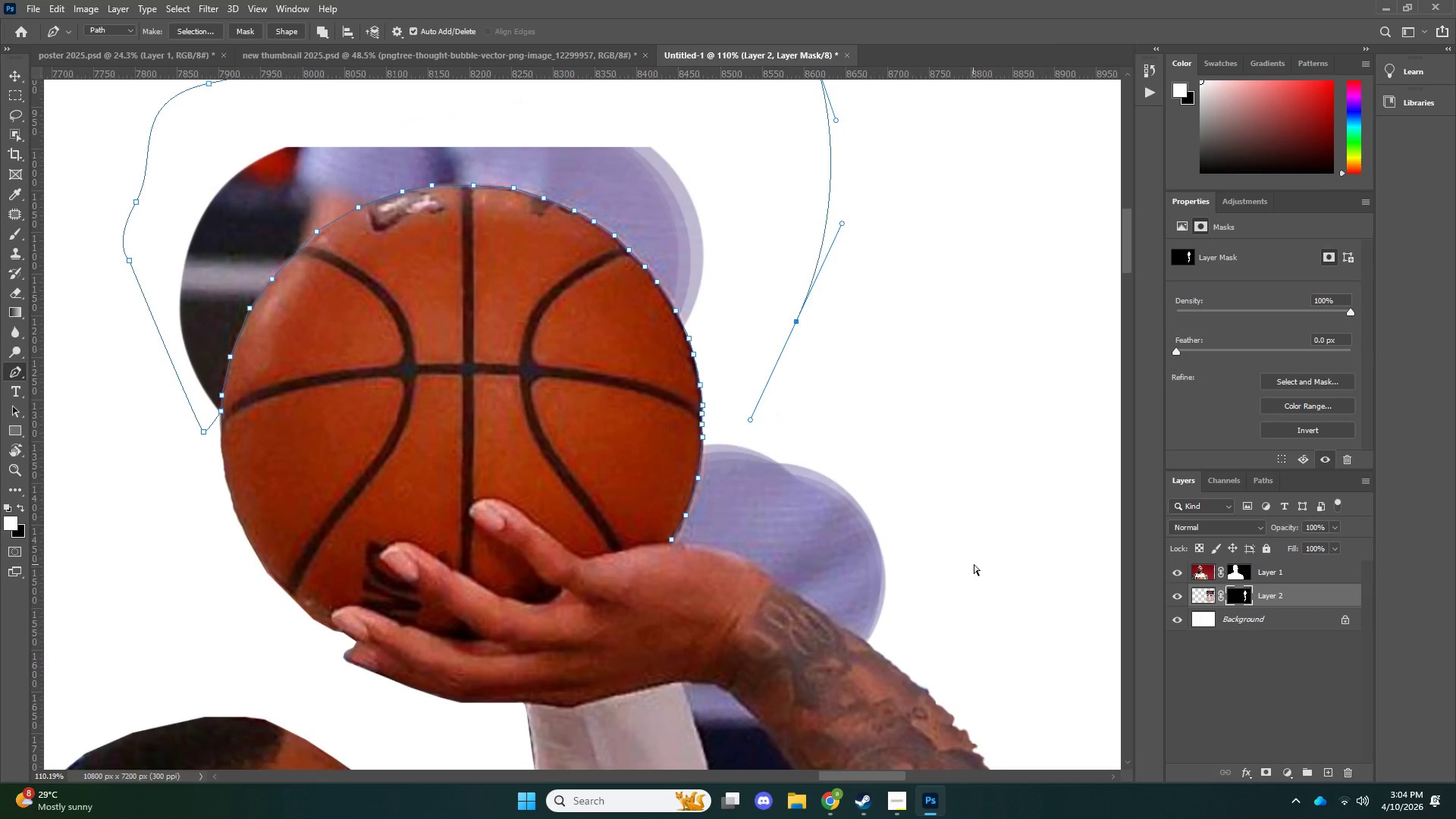 
key(Control+Z)
 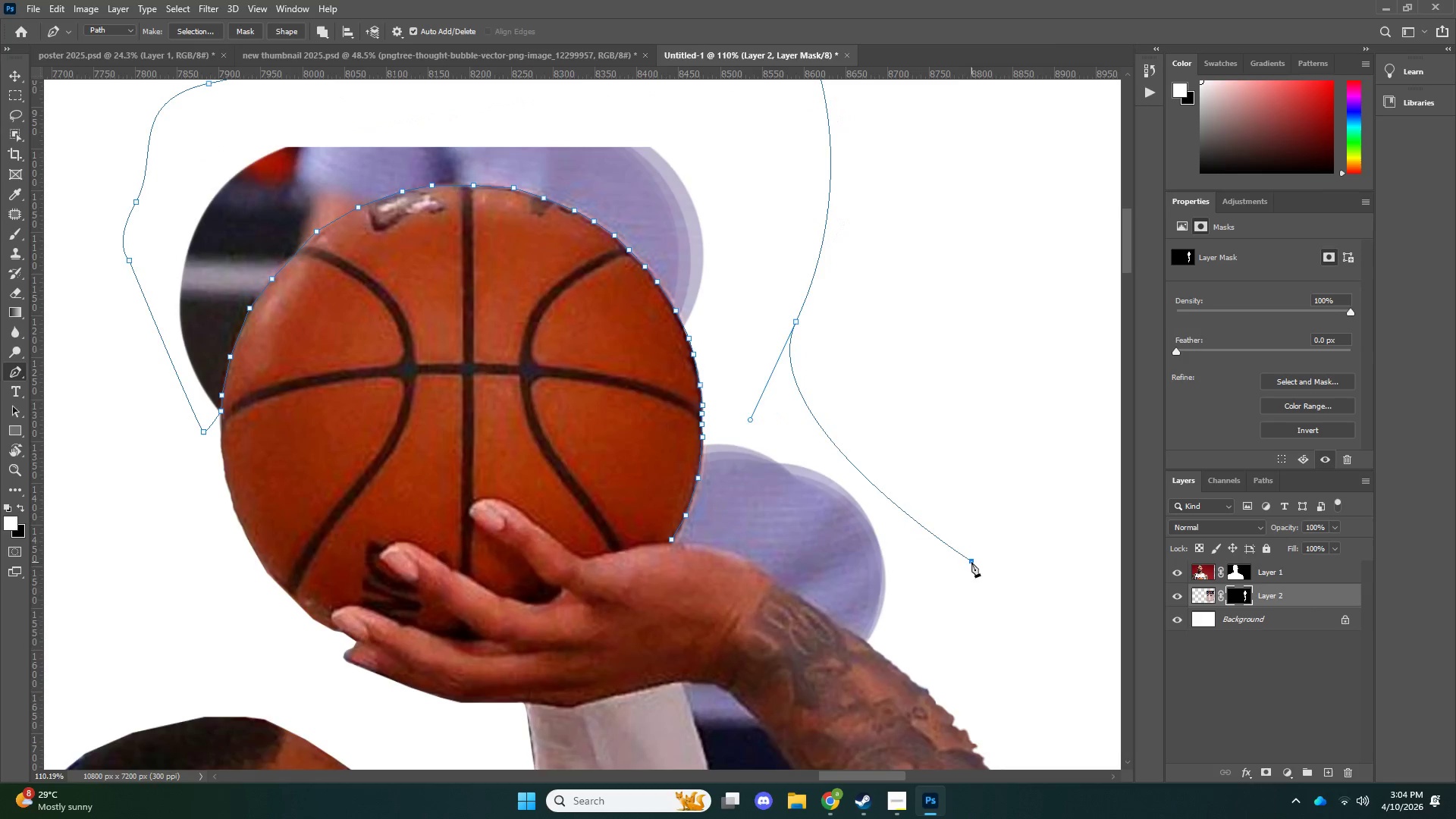 
left_click_drag(start_coordinate=[971, 562], to_coordinate=[971, 566])
 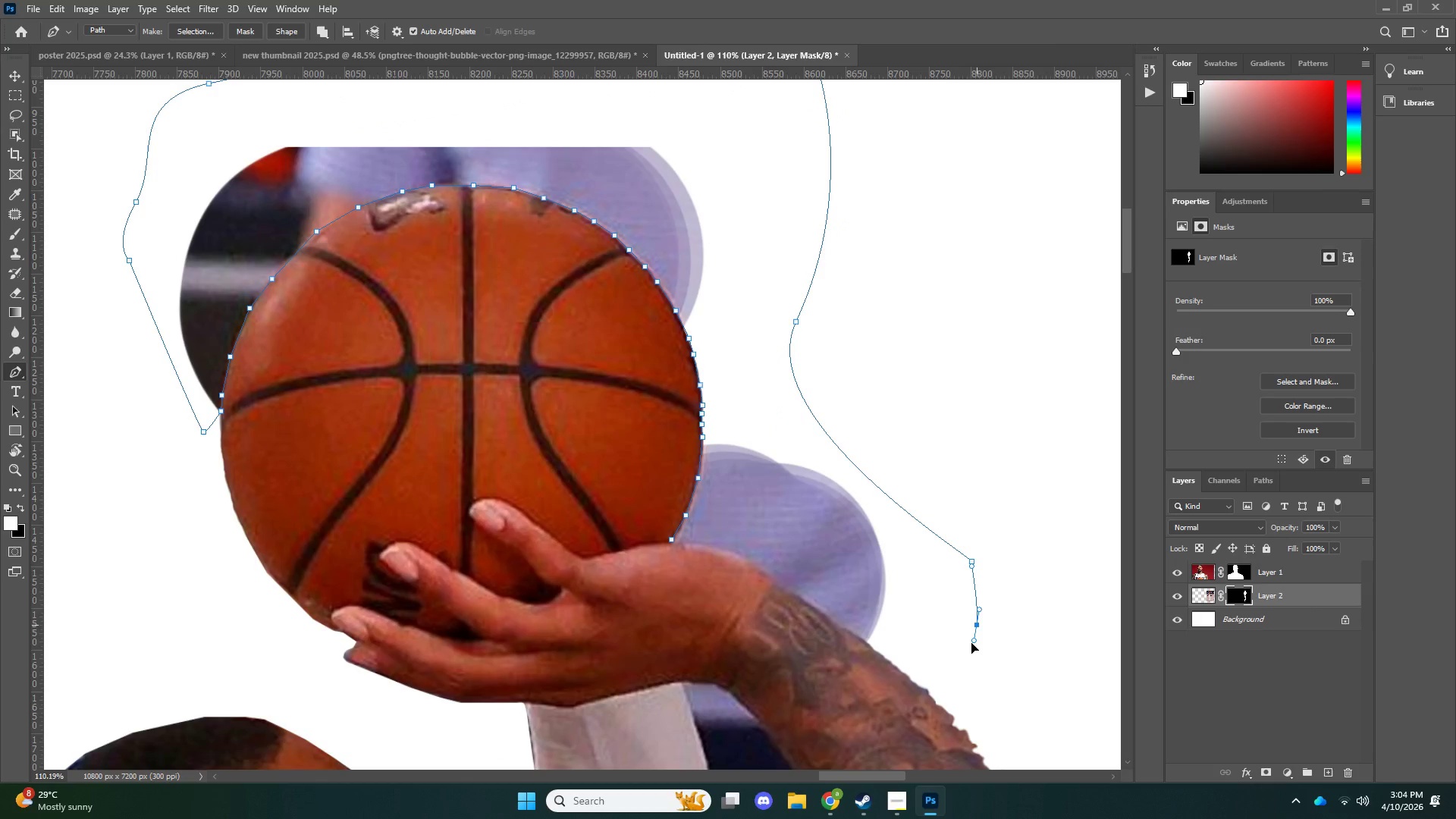 
scroll: coordinate [919, 548], scroll_direction: down, amount: 6.0
 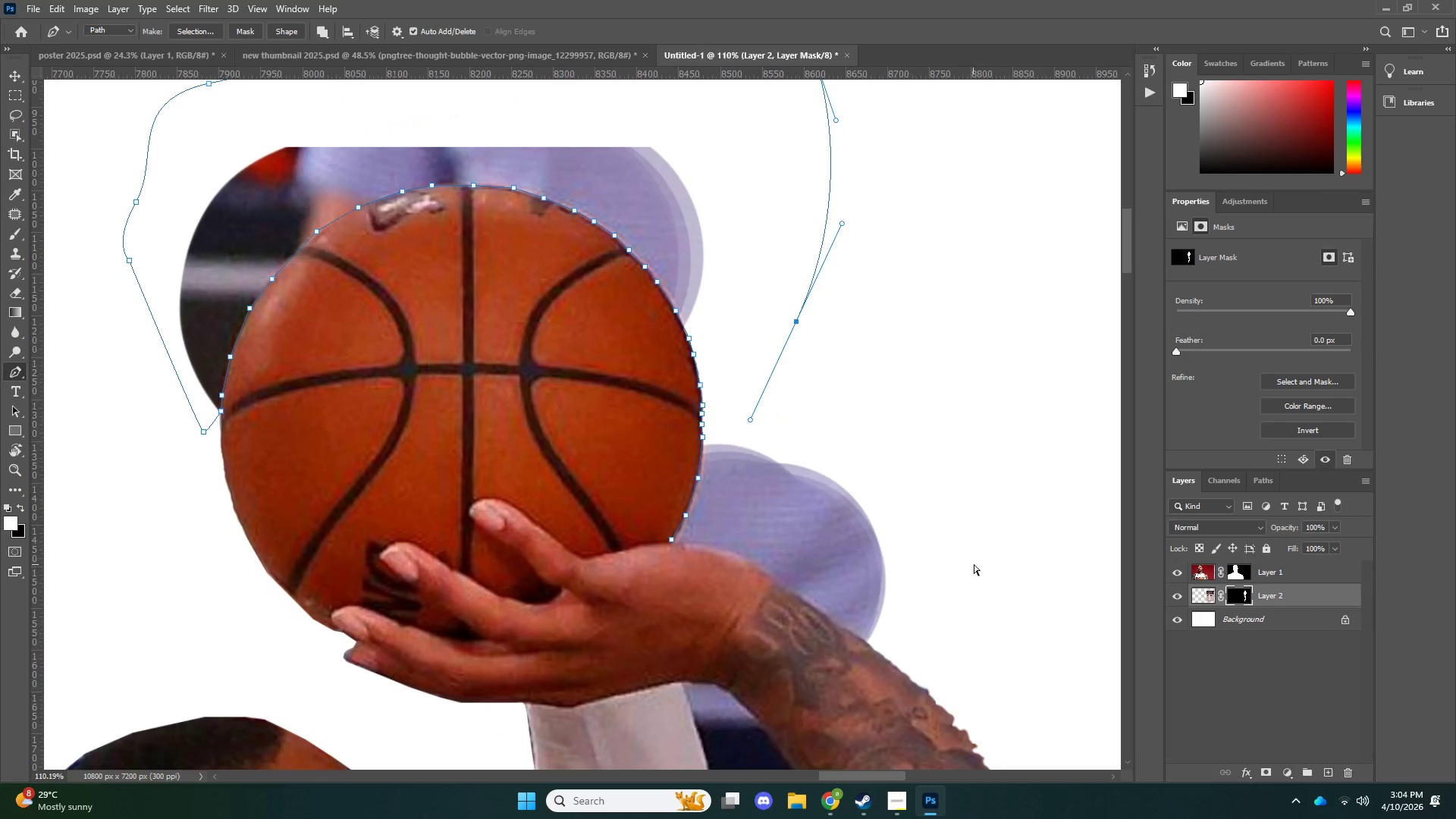 
left_click_drag(start_coordinate=[977, 625], to_coordinate=[974, 641])
 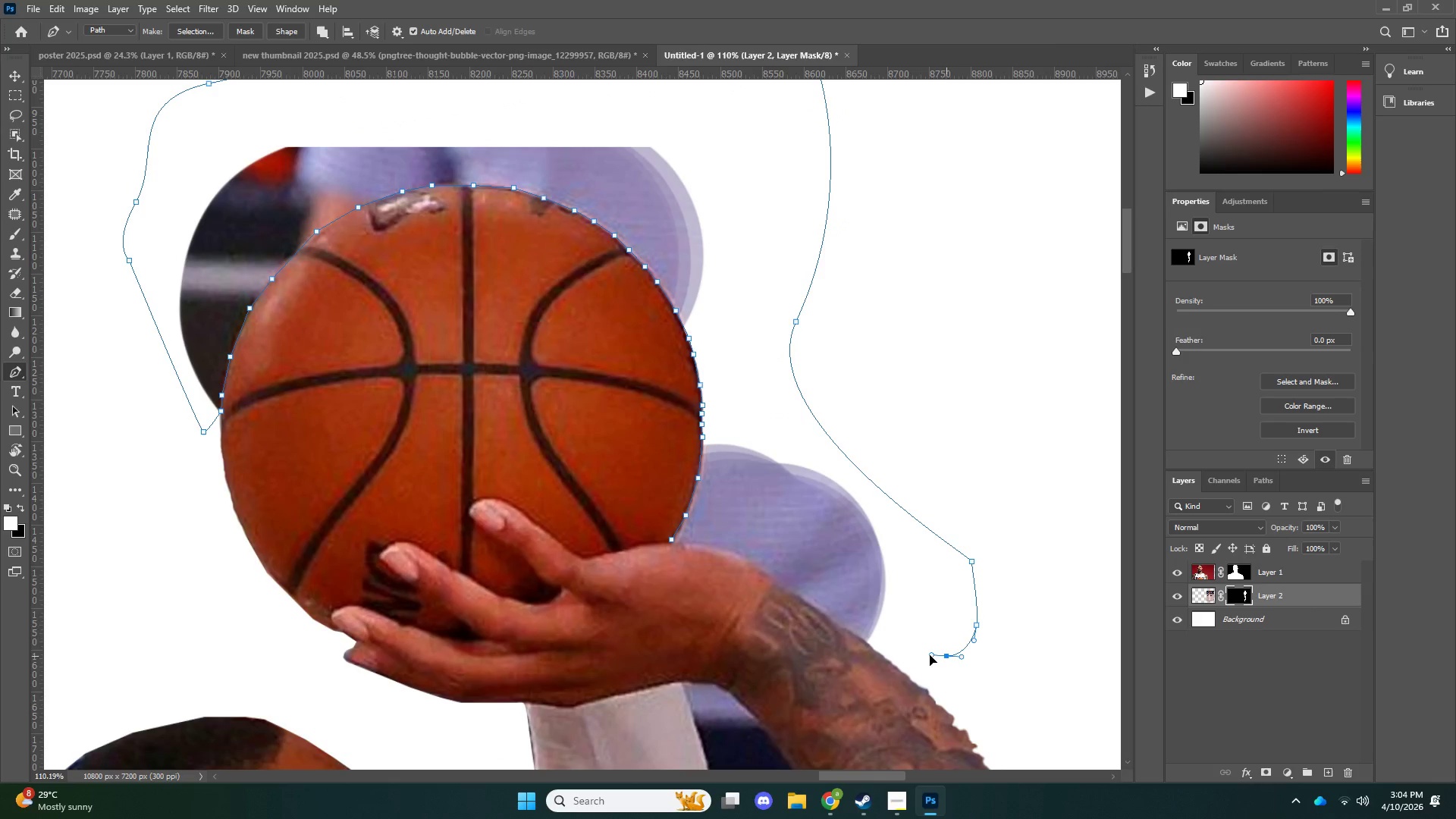 
left_click_drag(start_coordinate=[946, 656], to_coordinate=[930, 655])
 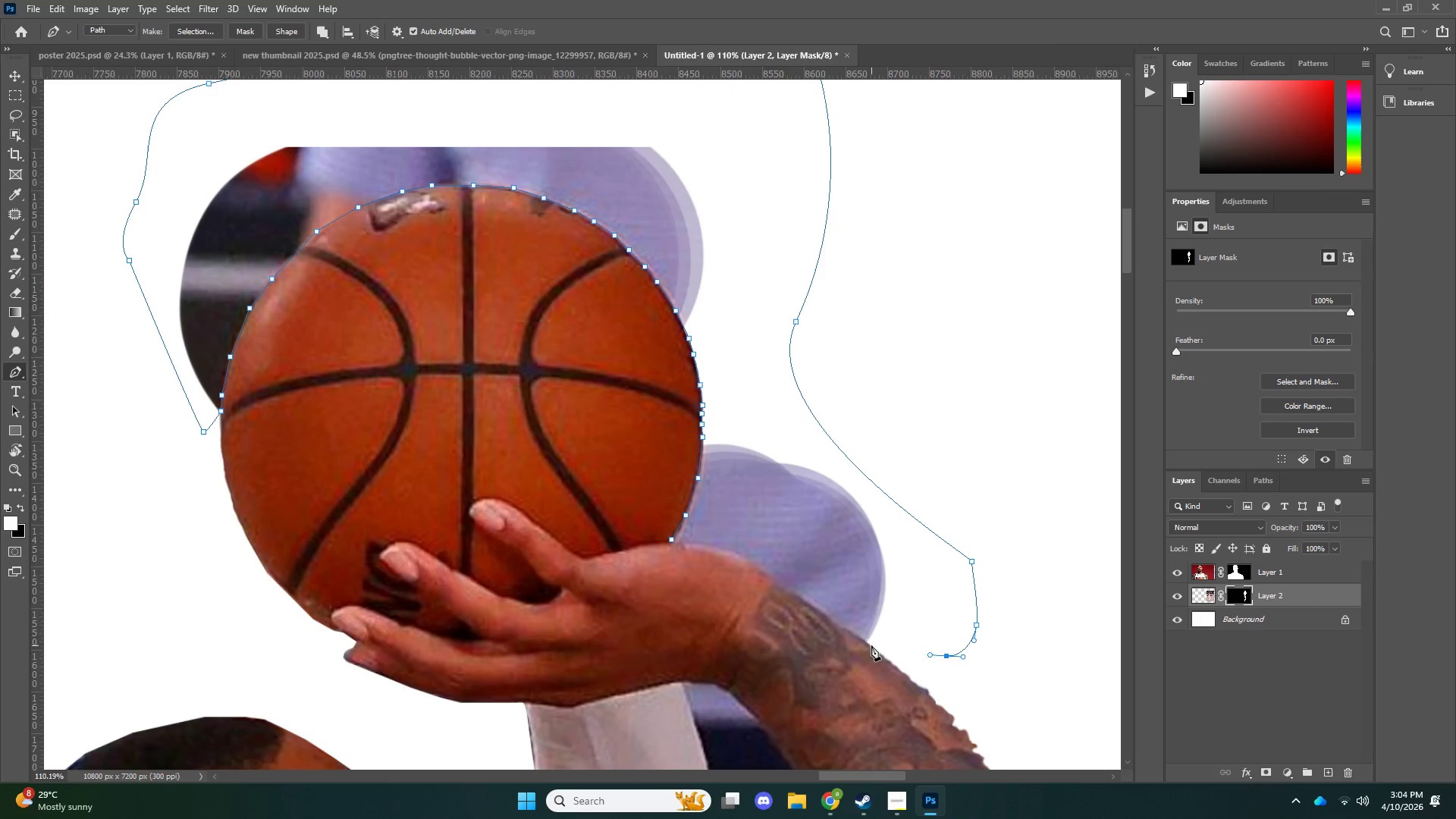 
left_click([871, 645])
 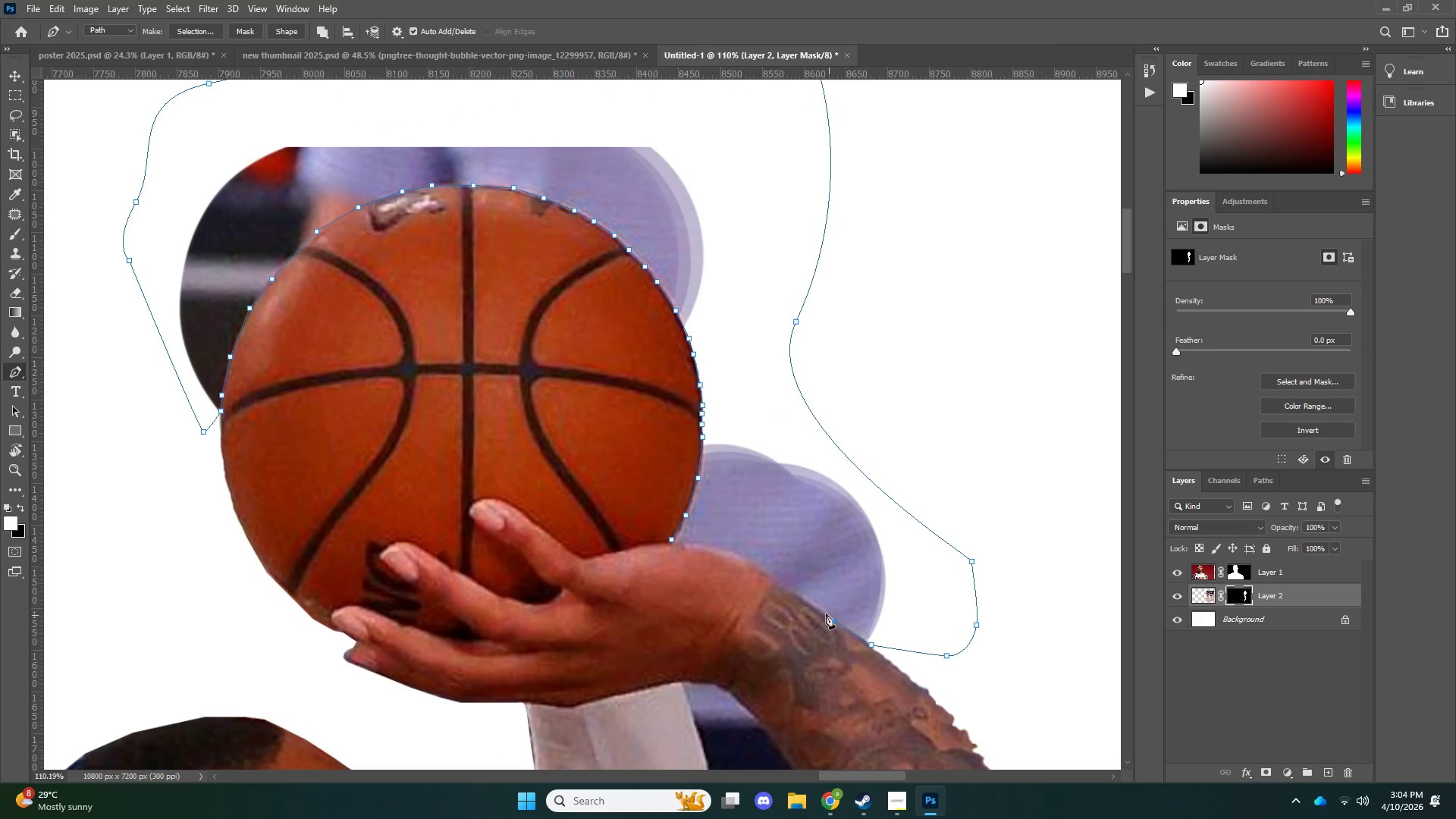 
left_click([785, 587])
 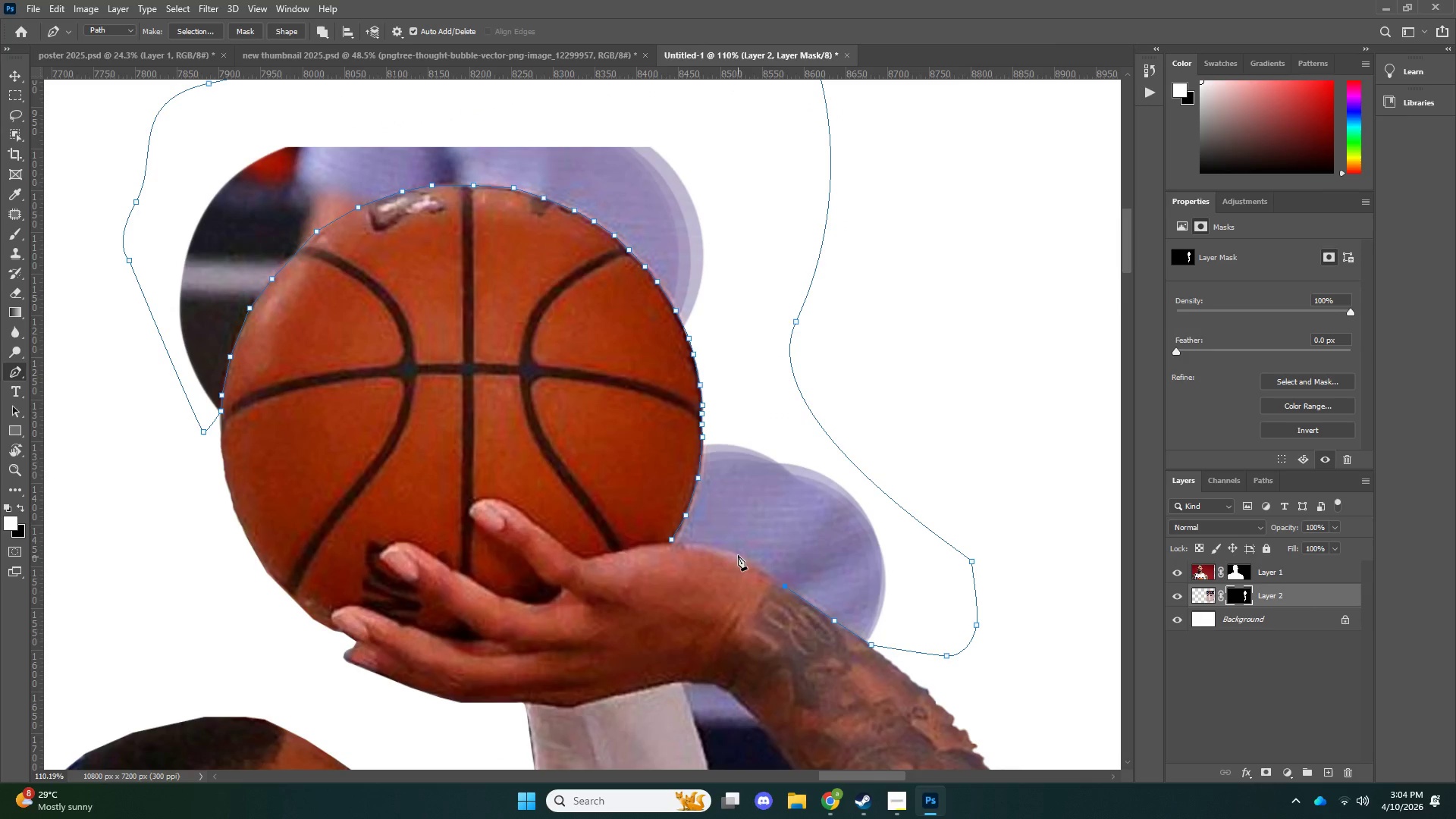 
left_click([738, 555])
 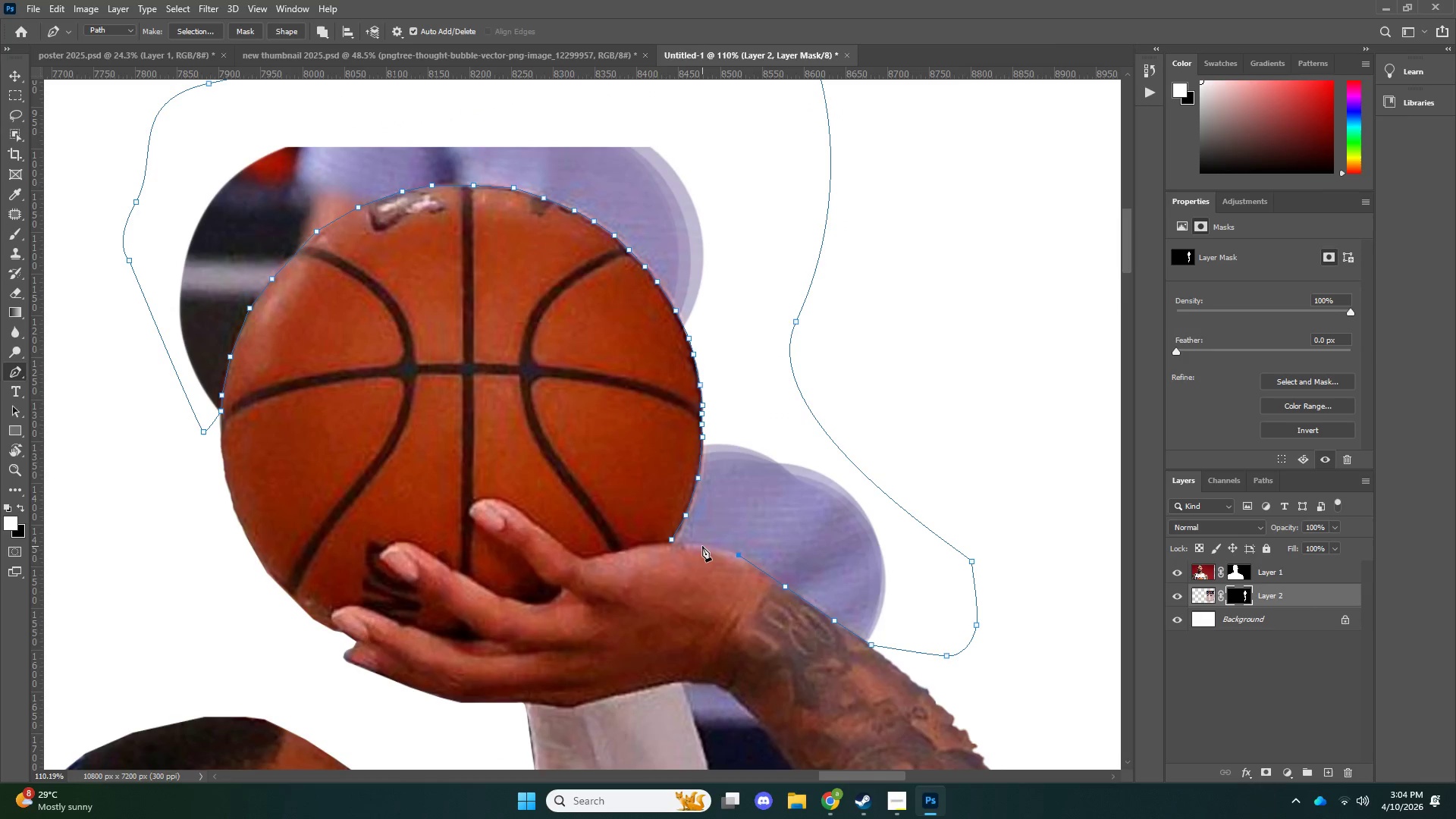 
left_click([702, 546])
 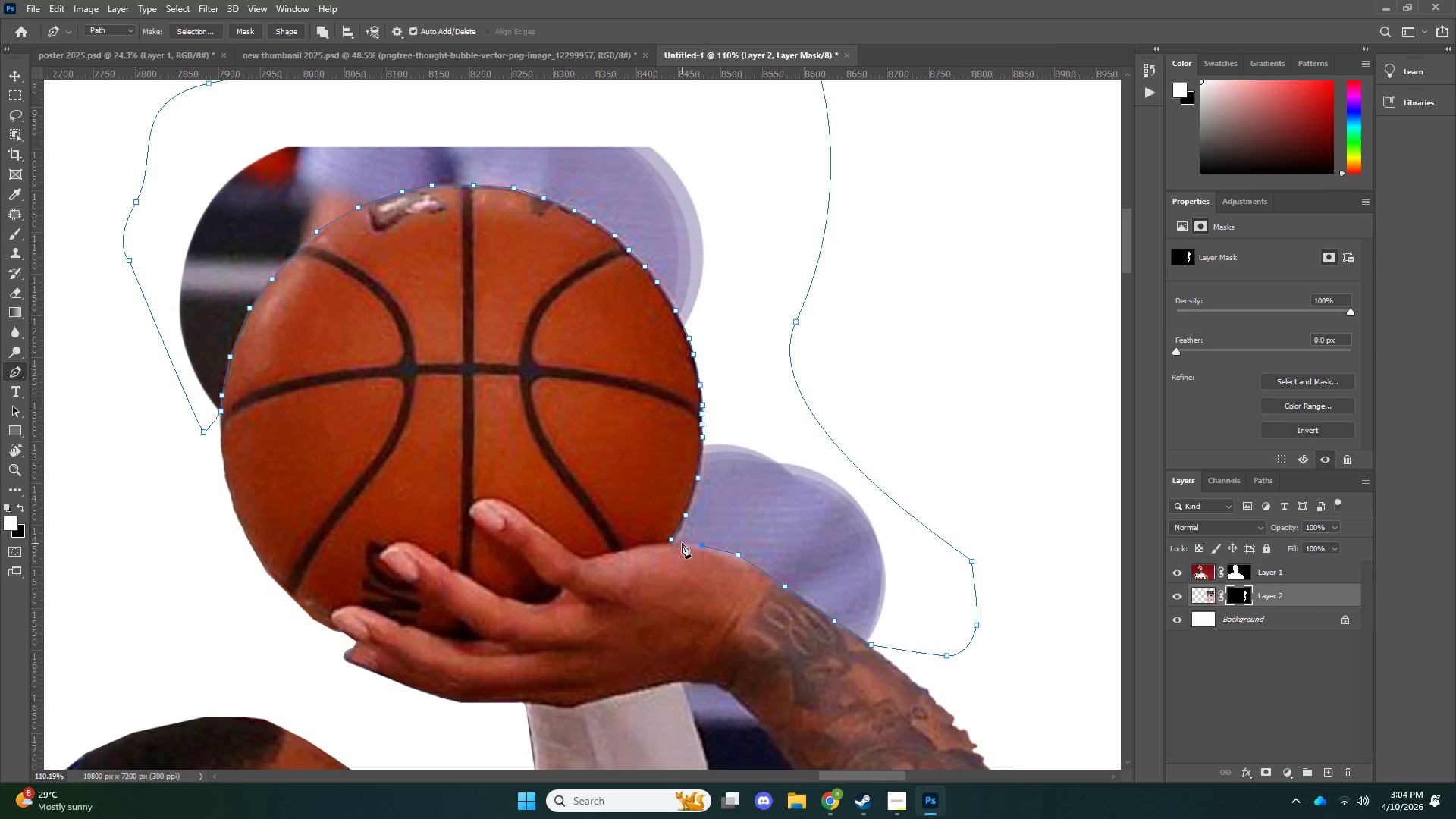 
left_click([682, 543])
 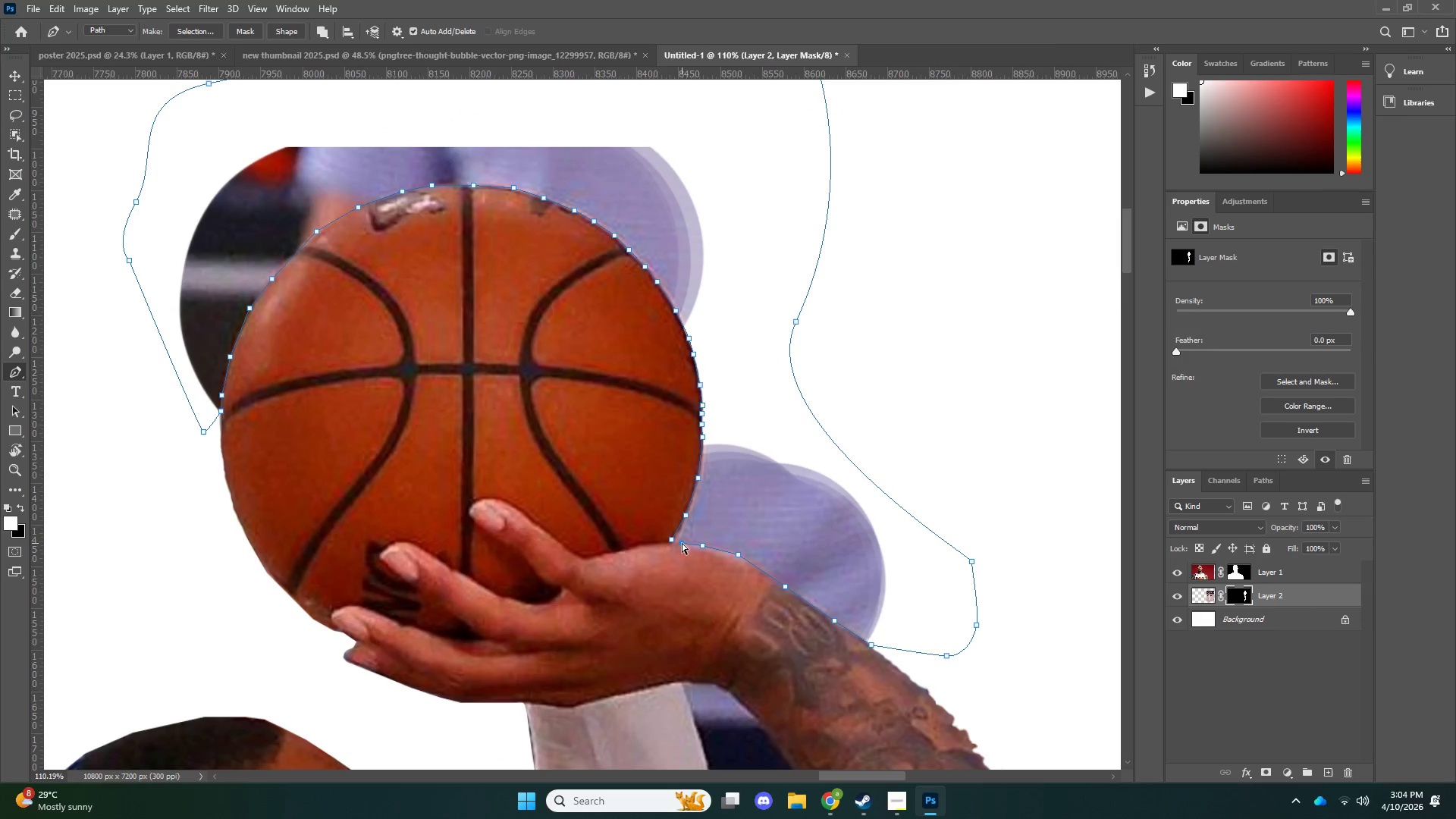 
key(Control+NumpadEnter)
 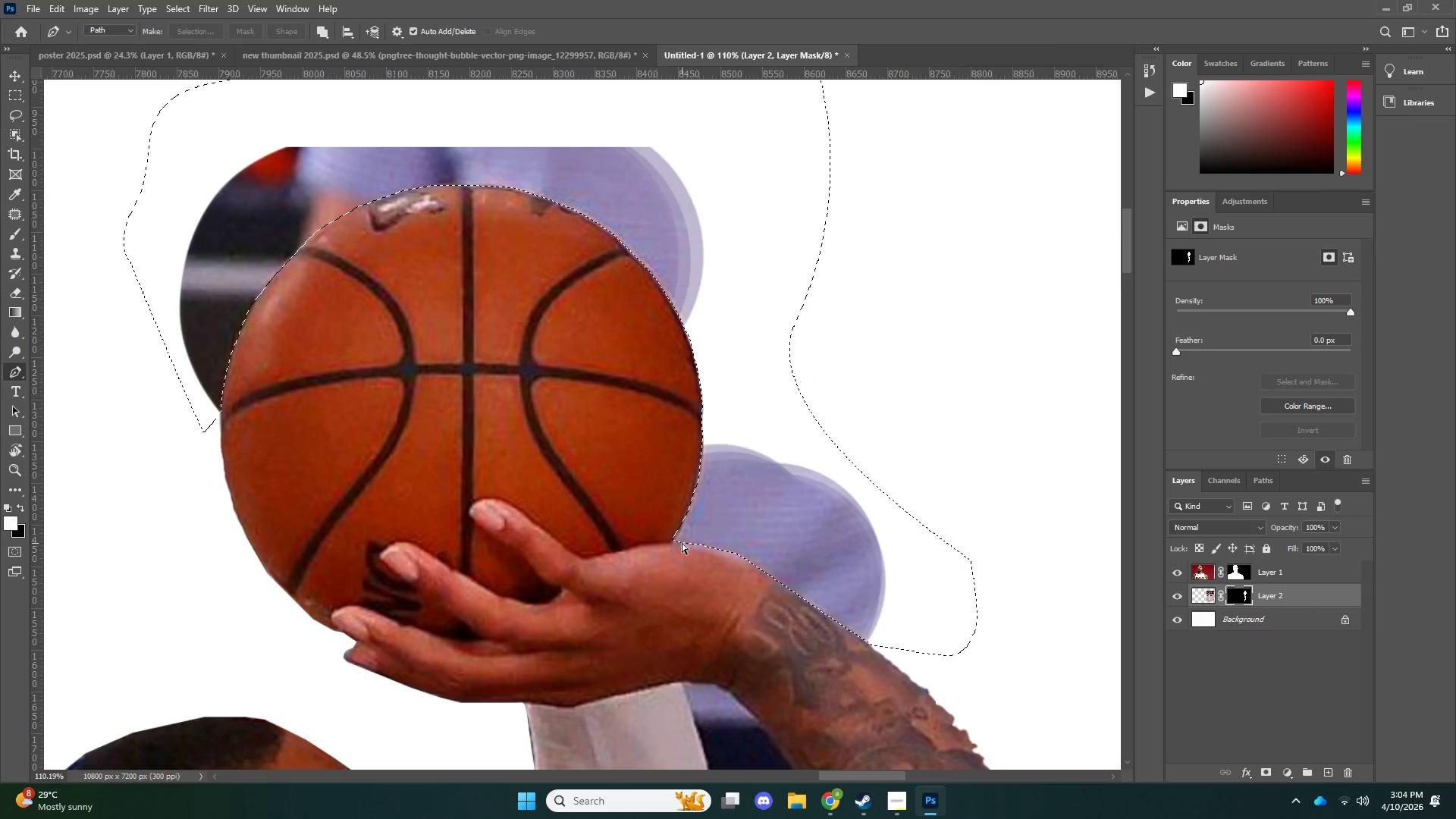 
key(Control+X)
 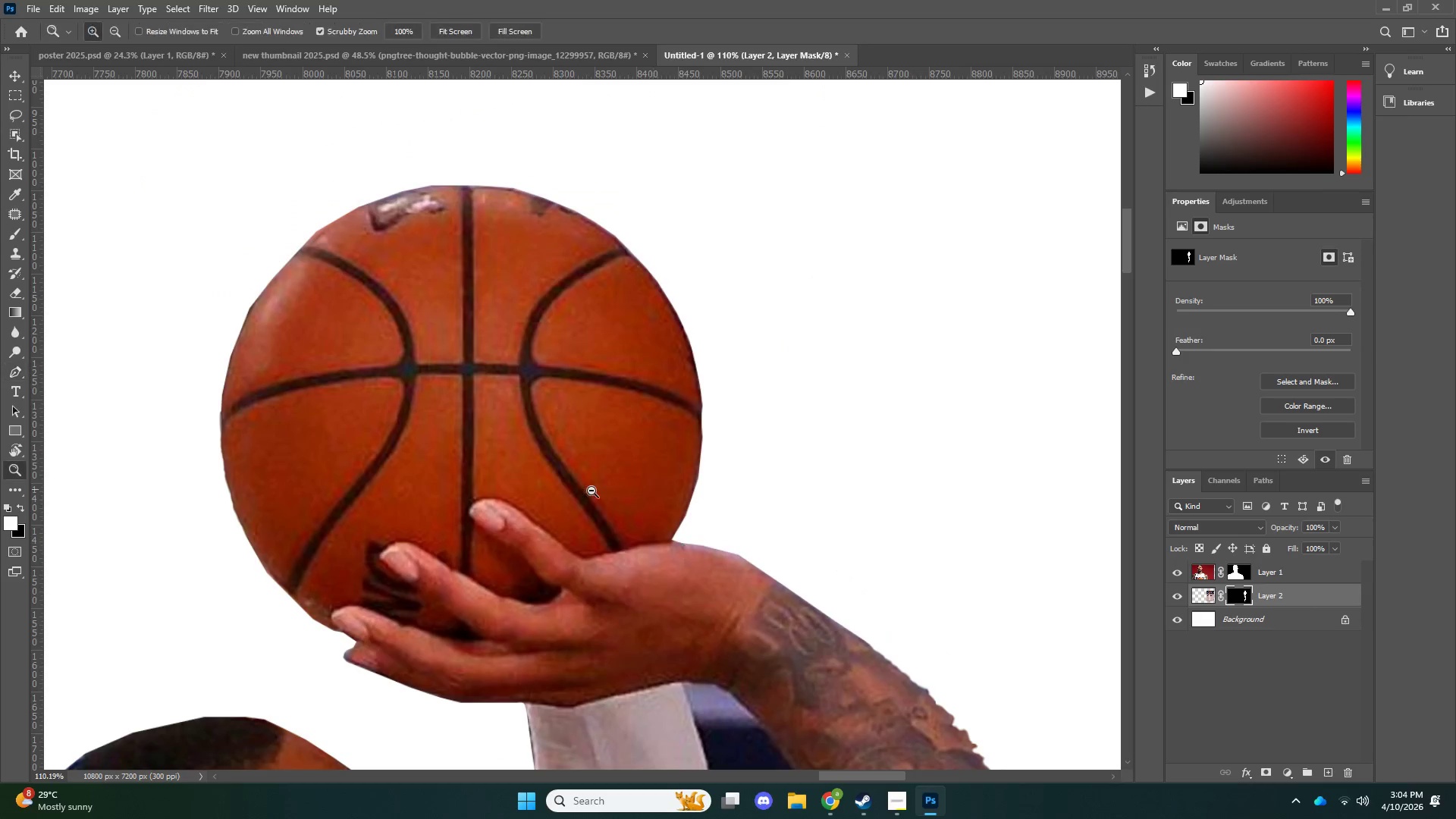 
type(zb)
 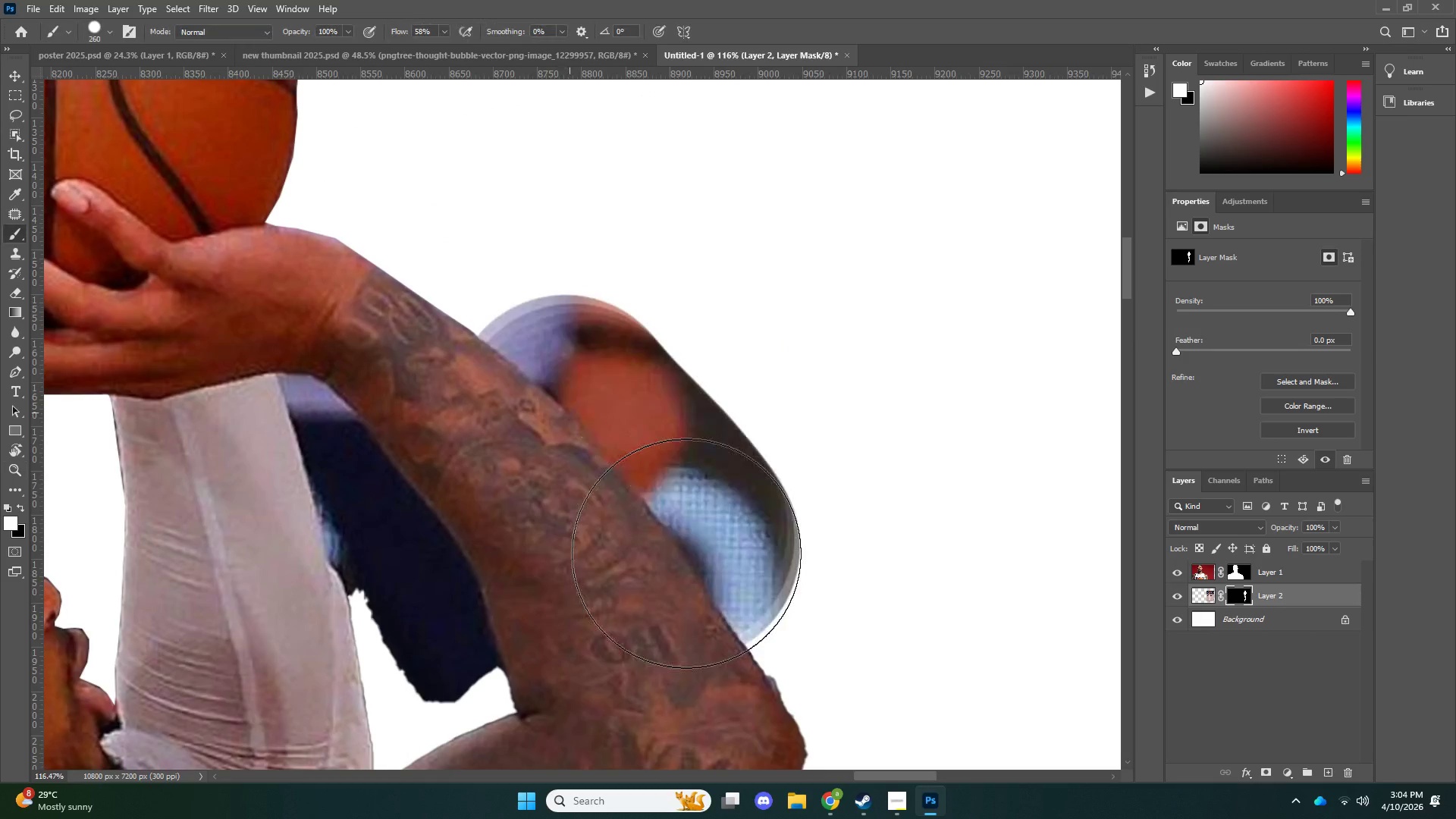 
left_click_drag(start_coordinate=[604, 490], to_coordinate=[497, 485])
 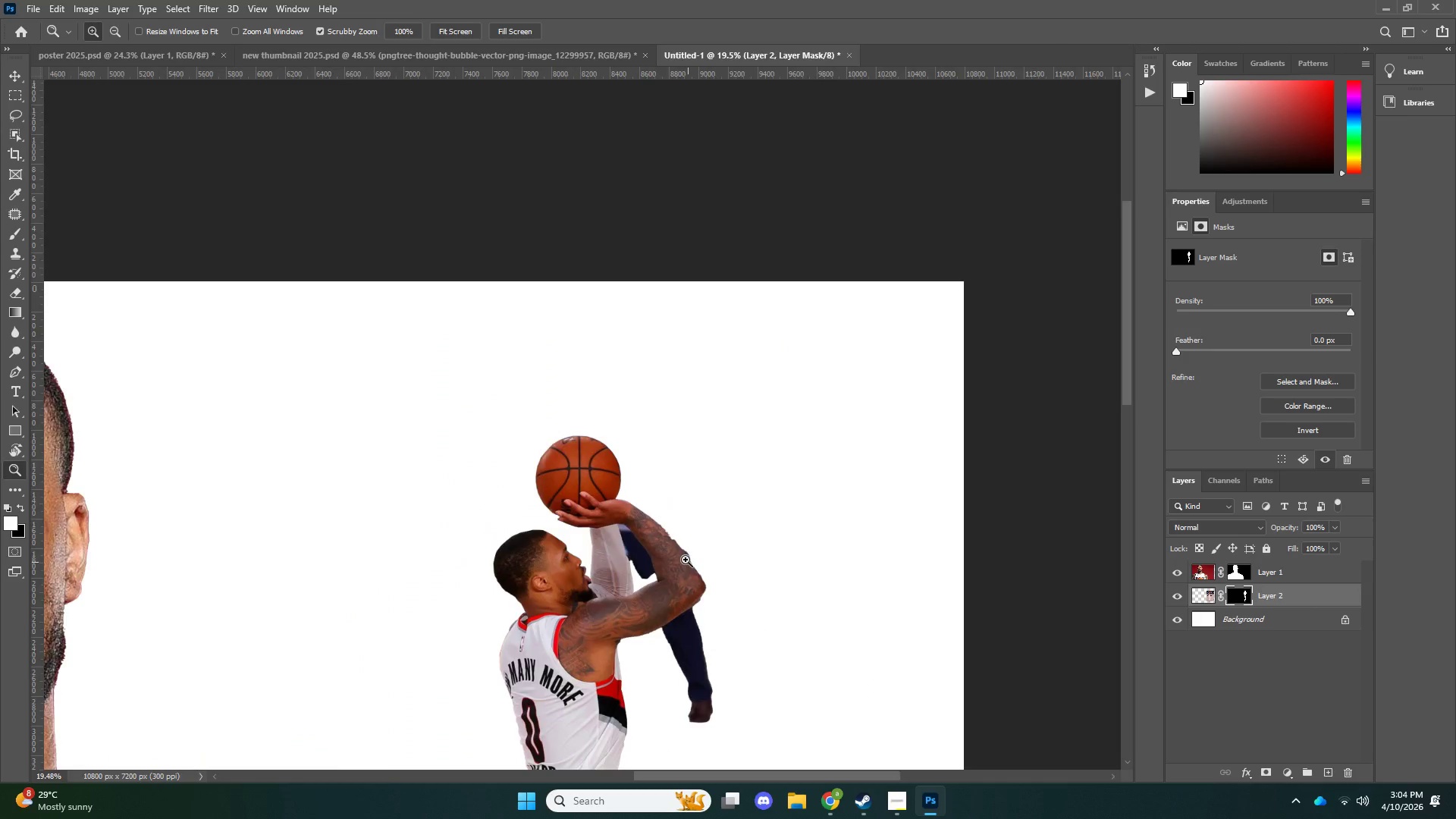 
left_click_drag(start_coordinate=[672, 551], to_coordinate=[721, 548])
 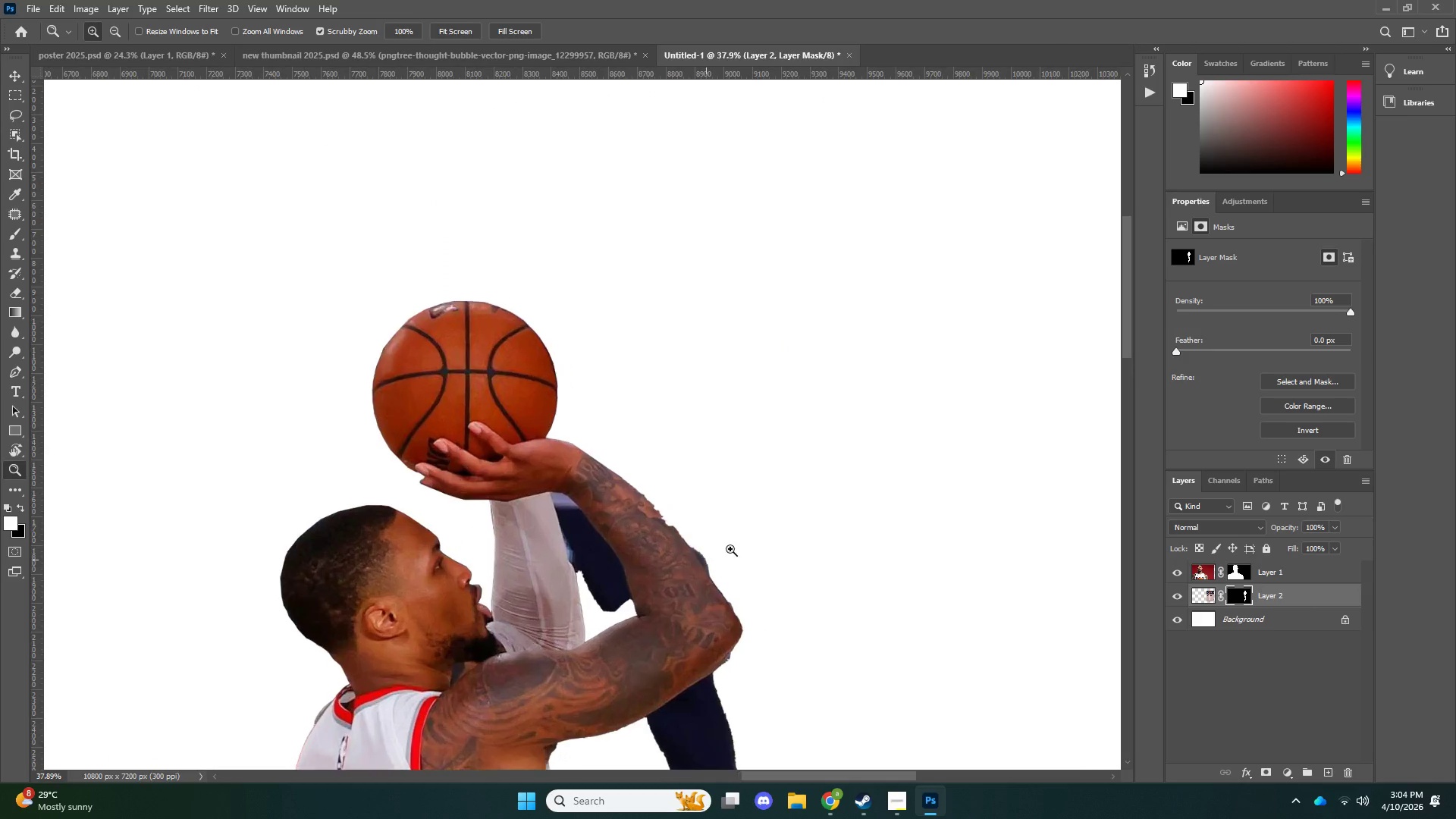 
left_click_drag(start_coordinate=[706, 560], to_coordinate=[780, 529])
 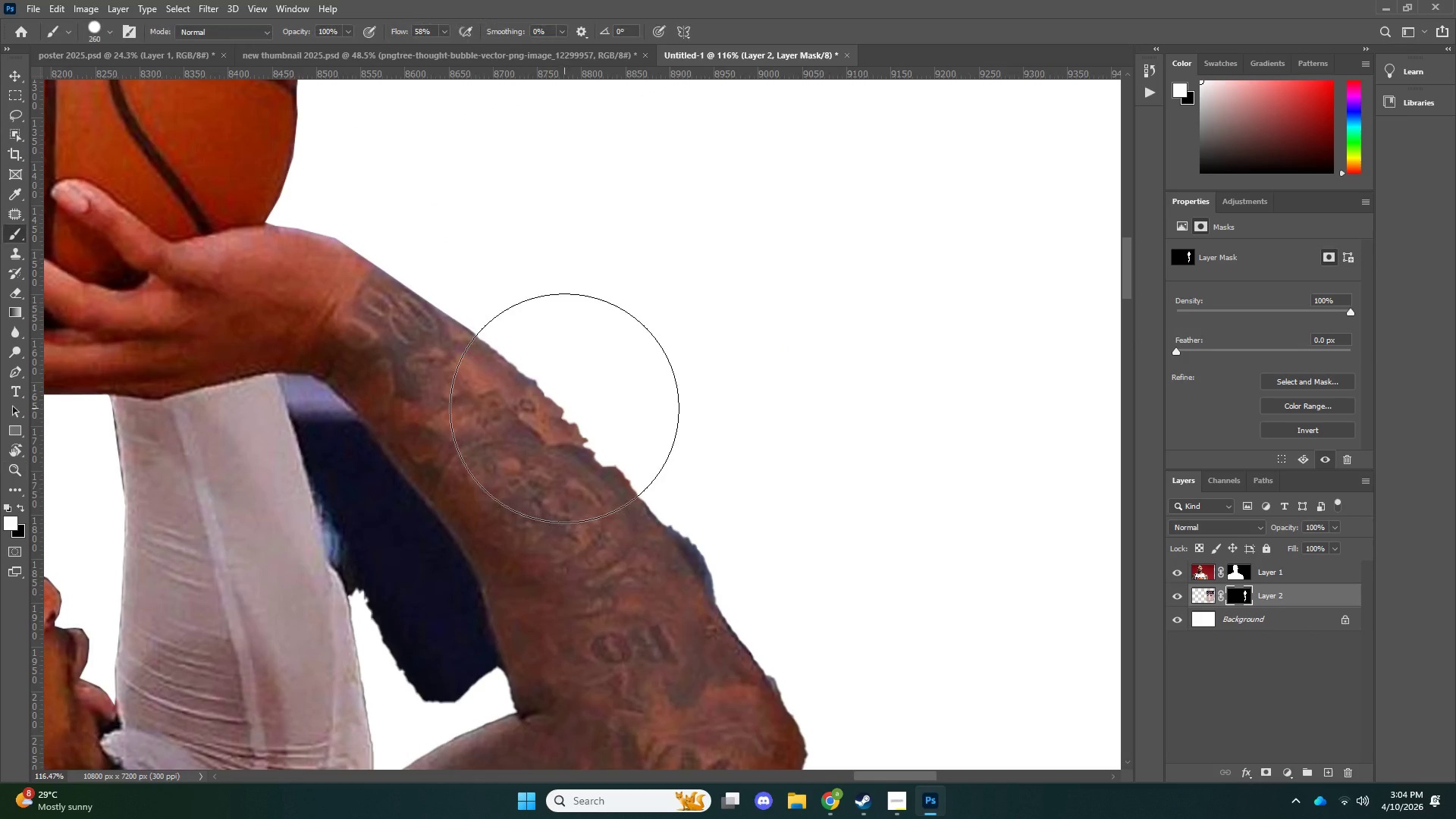 
left_click_drag(start_coordinate=[565, 409], to_coordinate=[745, 616])
 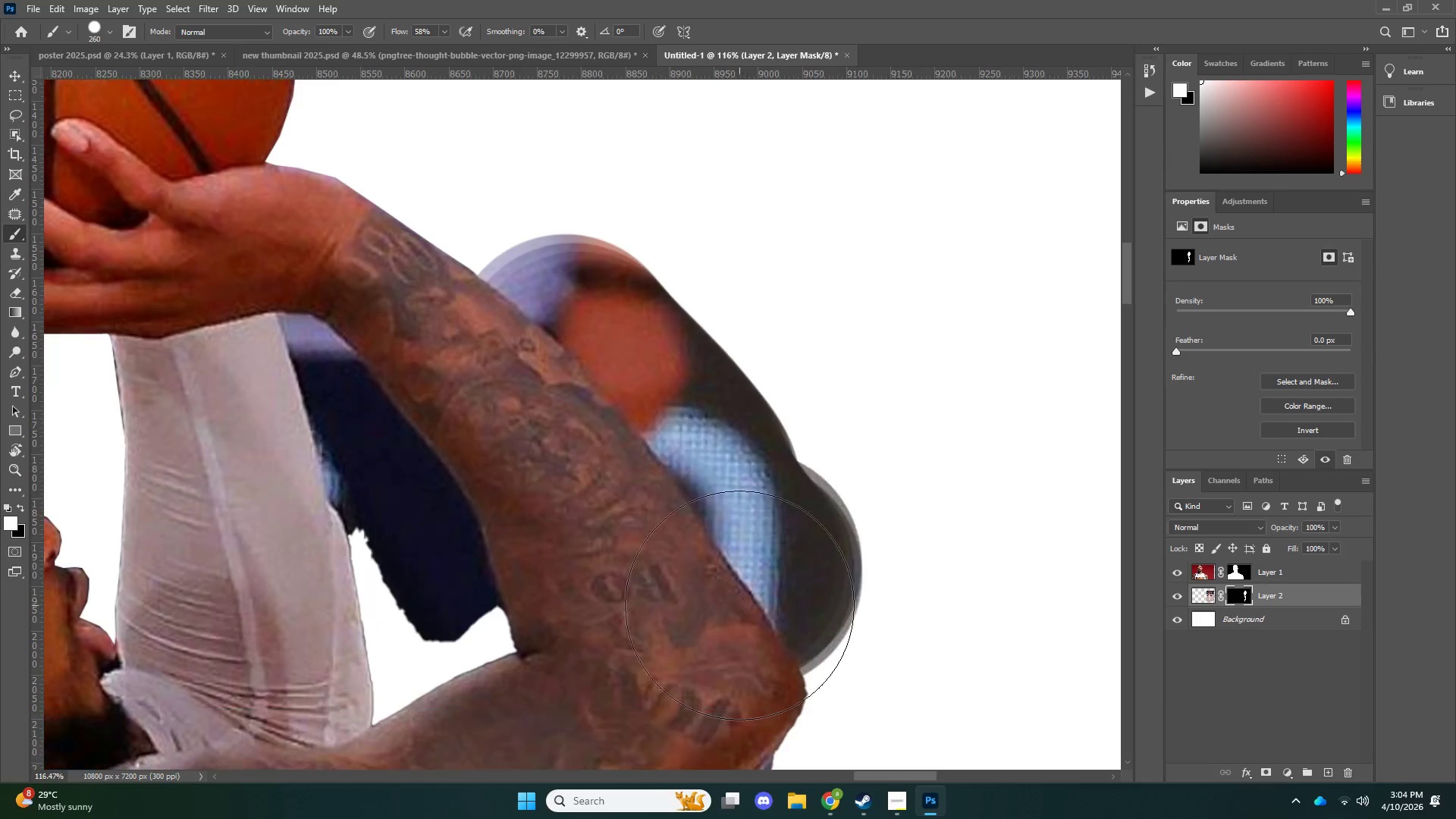 
left_click_drag(start_coordinate=[814, 571], to_coordinate=[796, 639])
 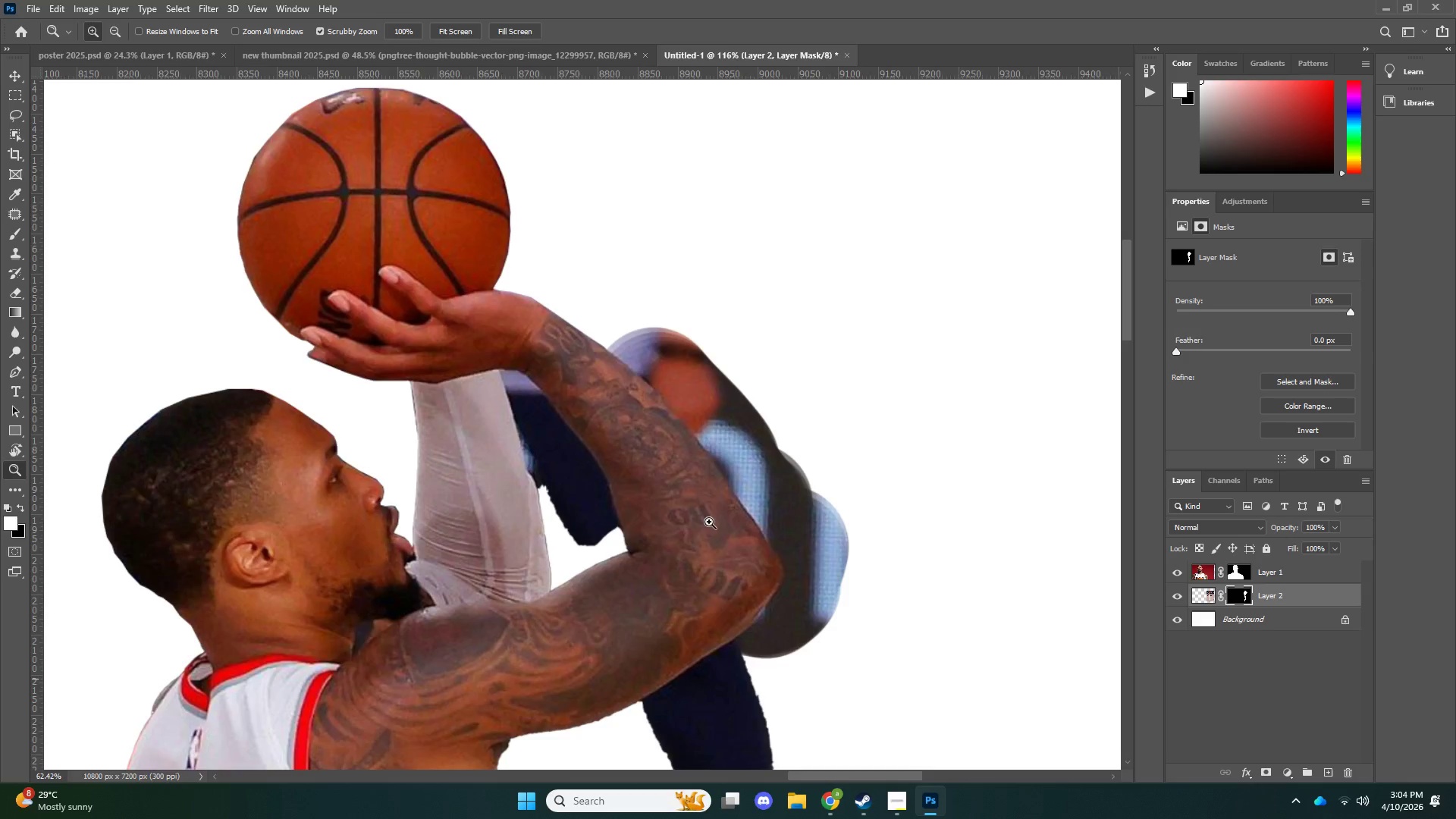 
scroll: coordinate [740, 606], scroll_direction: down, amount: 11.0
 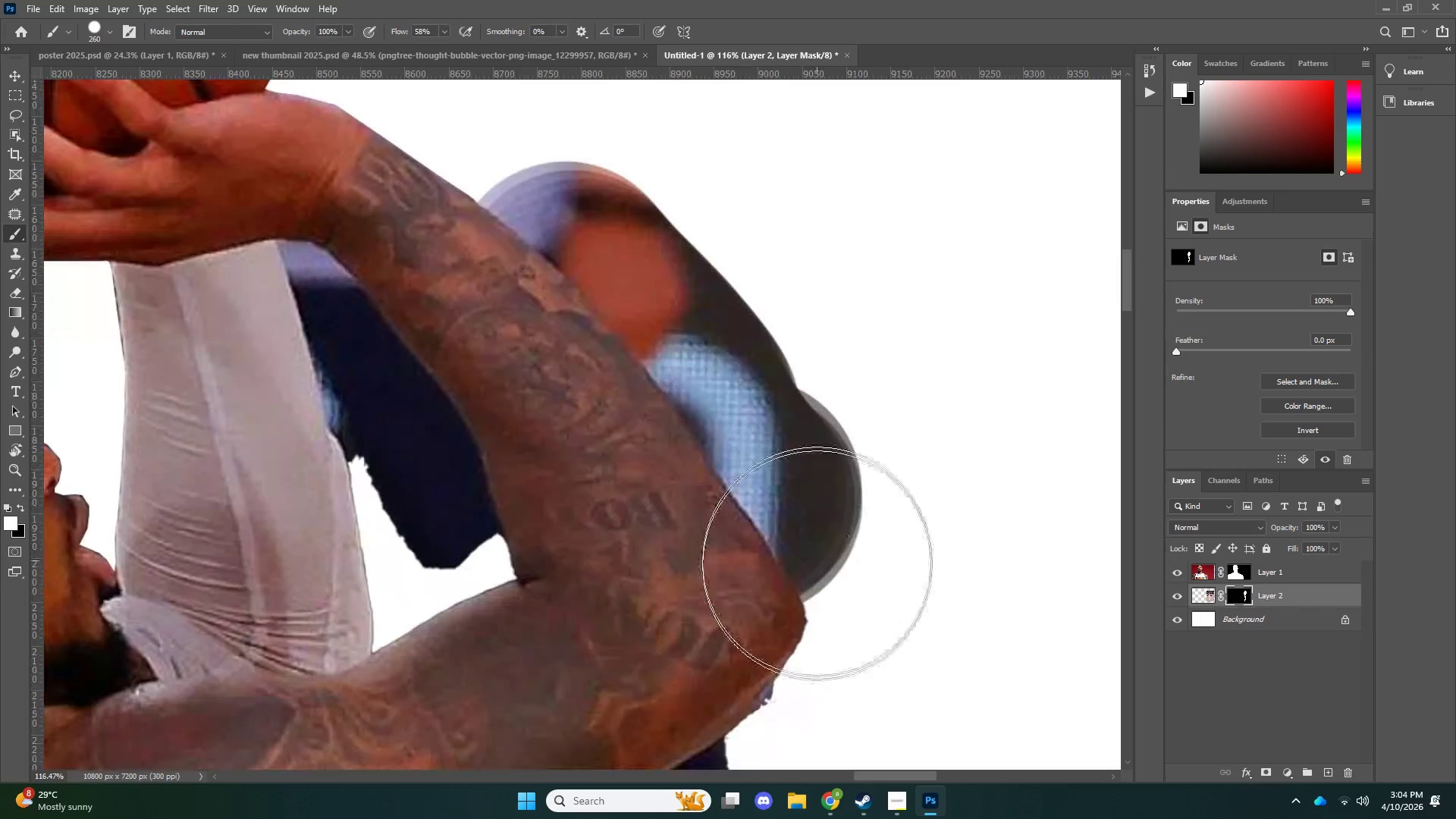 
type(zbzp)
 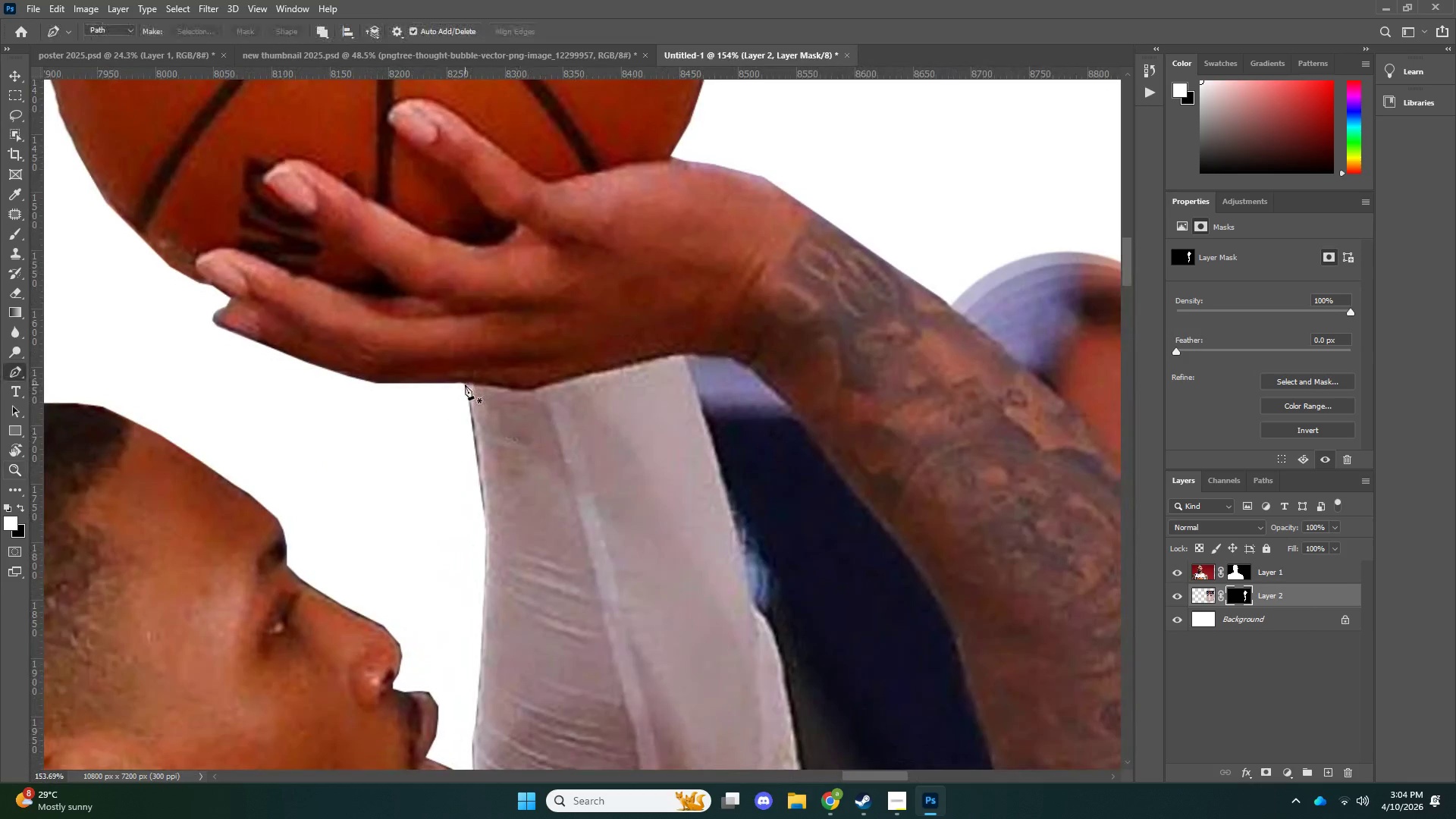 
left_click_drag(start_coordinate=[757, 519], to_coordinate=[709, 522])
 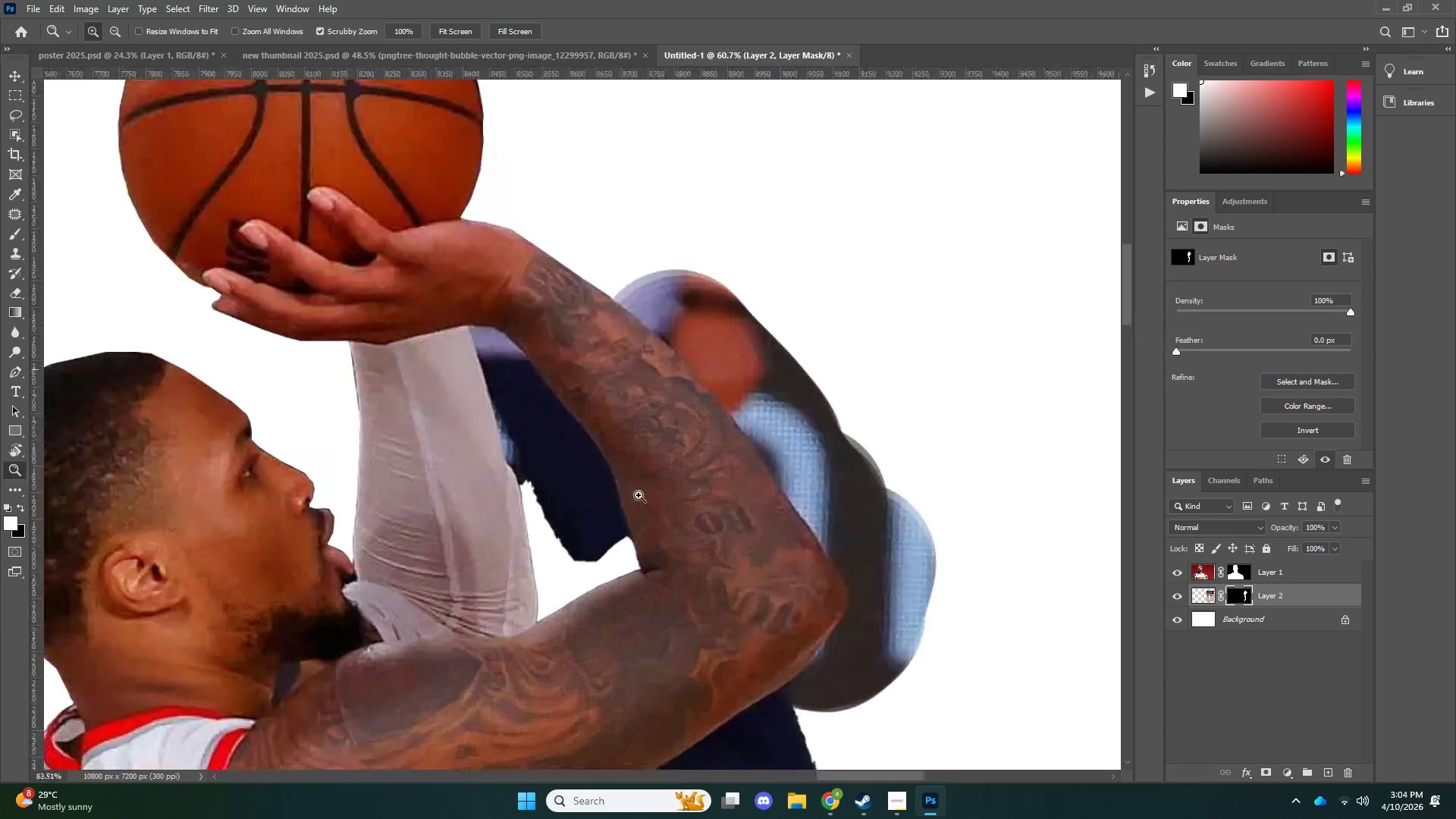 
left_click_drag(start_coordinate=[607, 500], to_coordinate=[639, 494])
 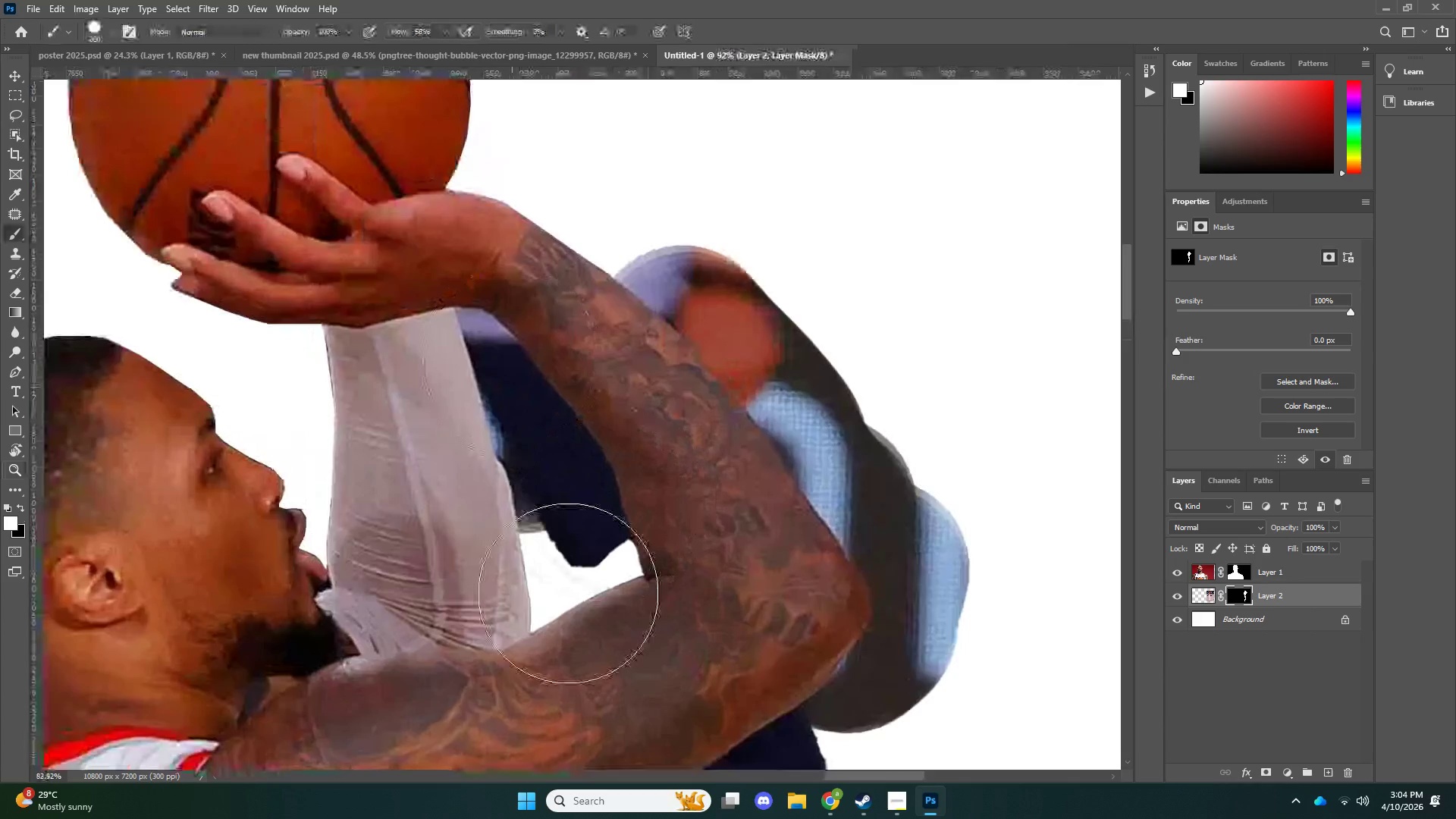 
left_click_drag(start_coordinate=[510, 372], to_coordinate=[554, 430])
 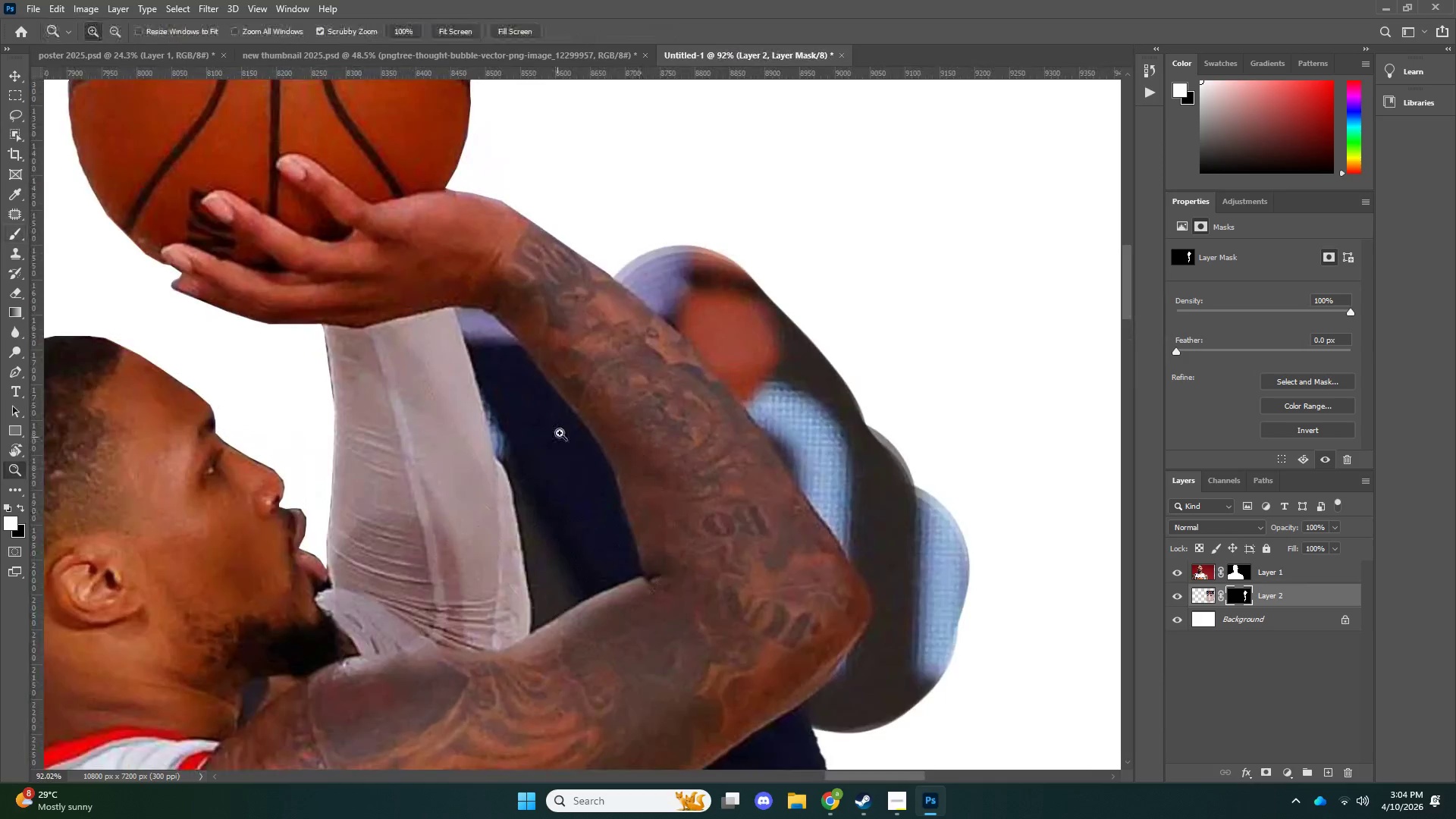 
left_click_drag(start_coordinate=[554, 423], to_coordinate=[485, 465])
 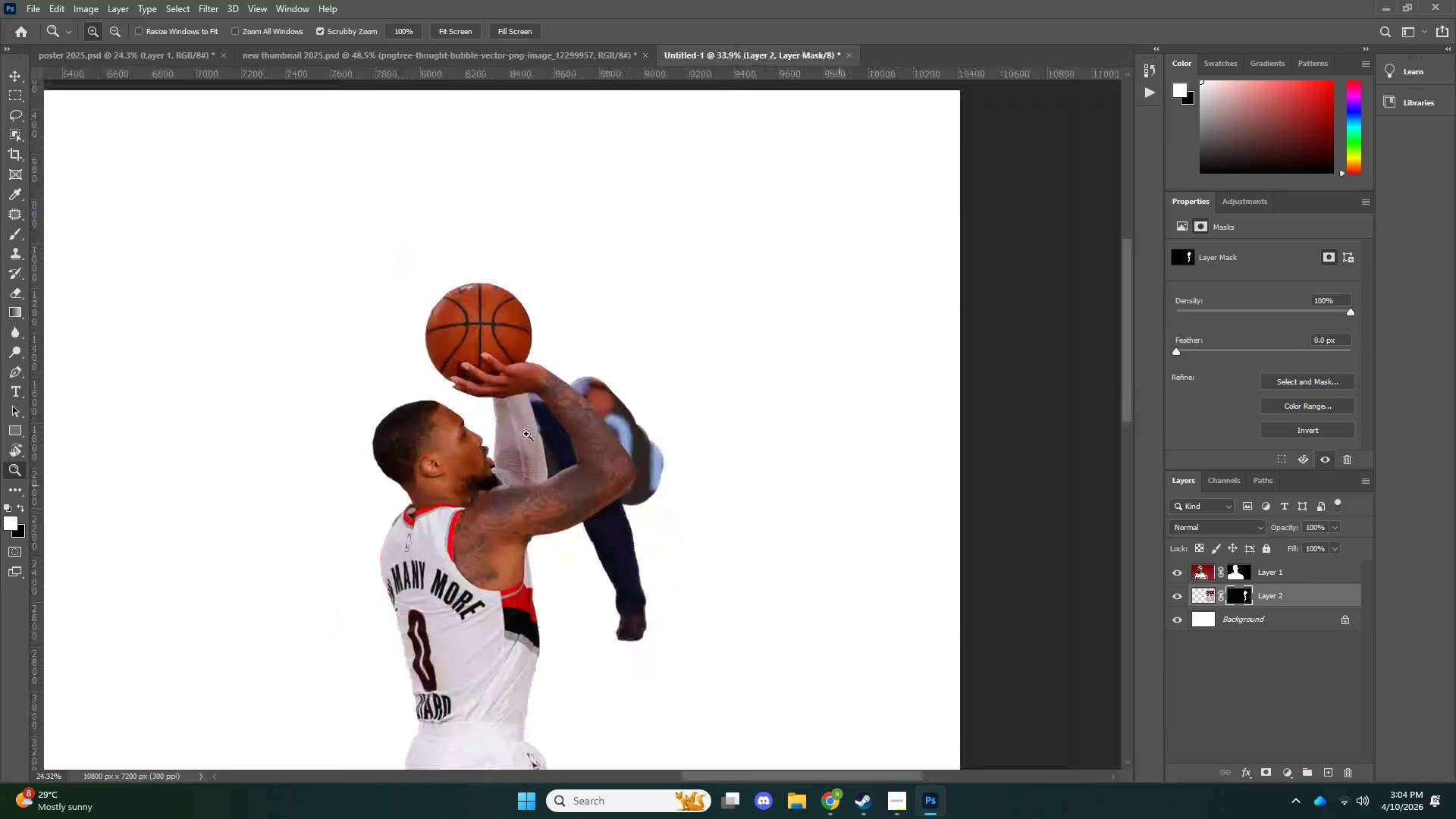 
left_click_drag(start_coordinate=[554, 425], to_coordinate=[526, 434])
 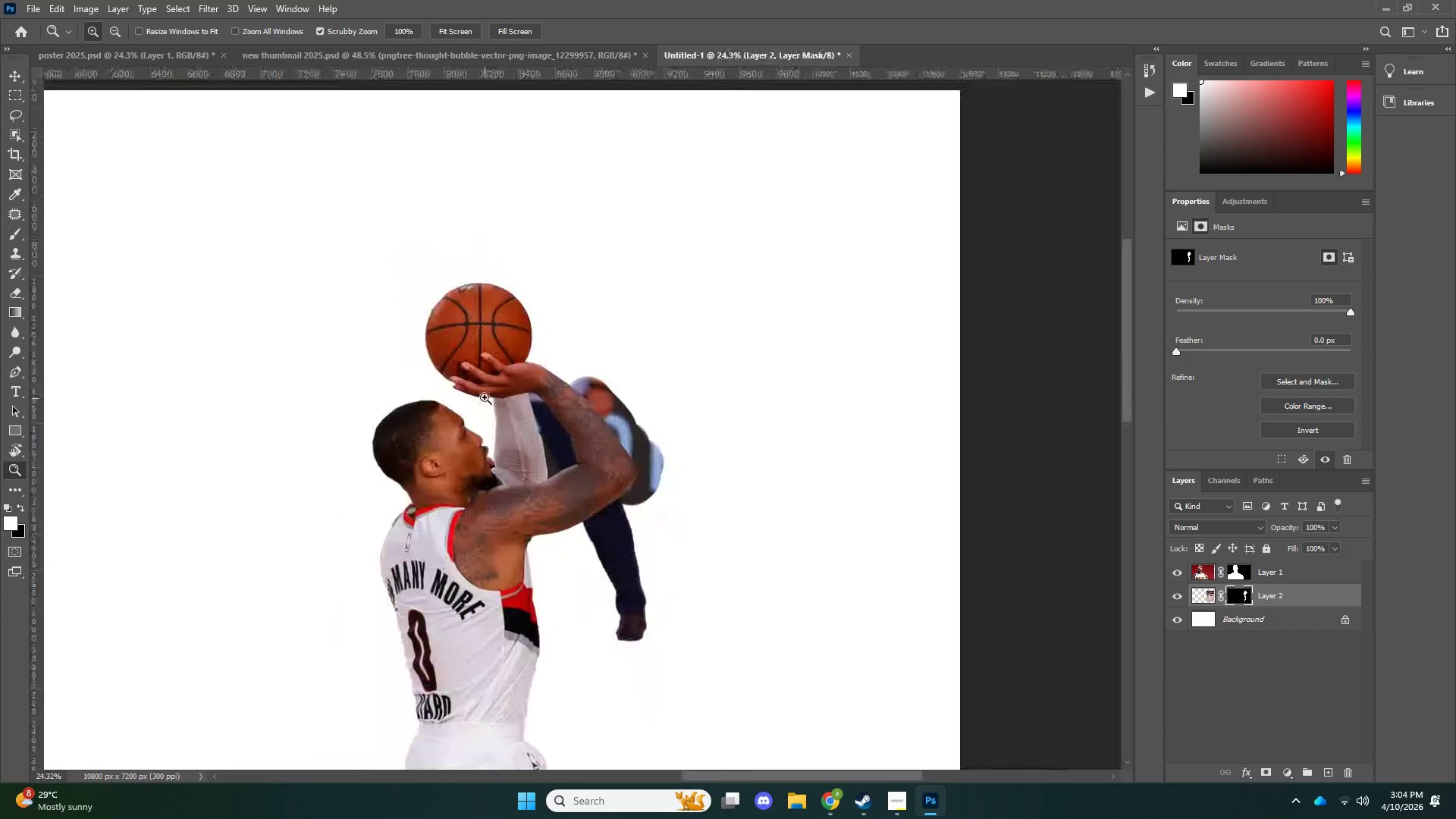 
left_click_drag(start_coordinate=[486, 397], to_coordinate=[556, 397])
 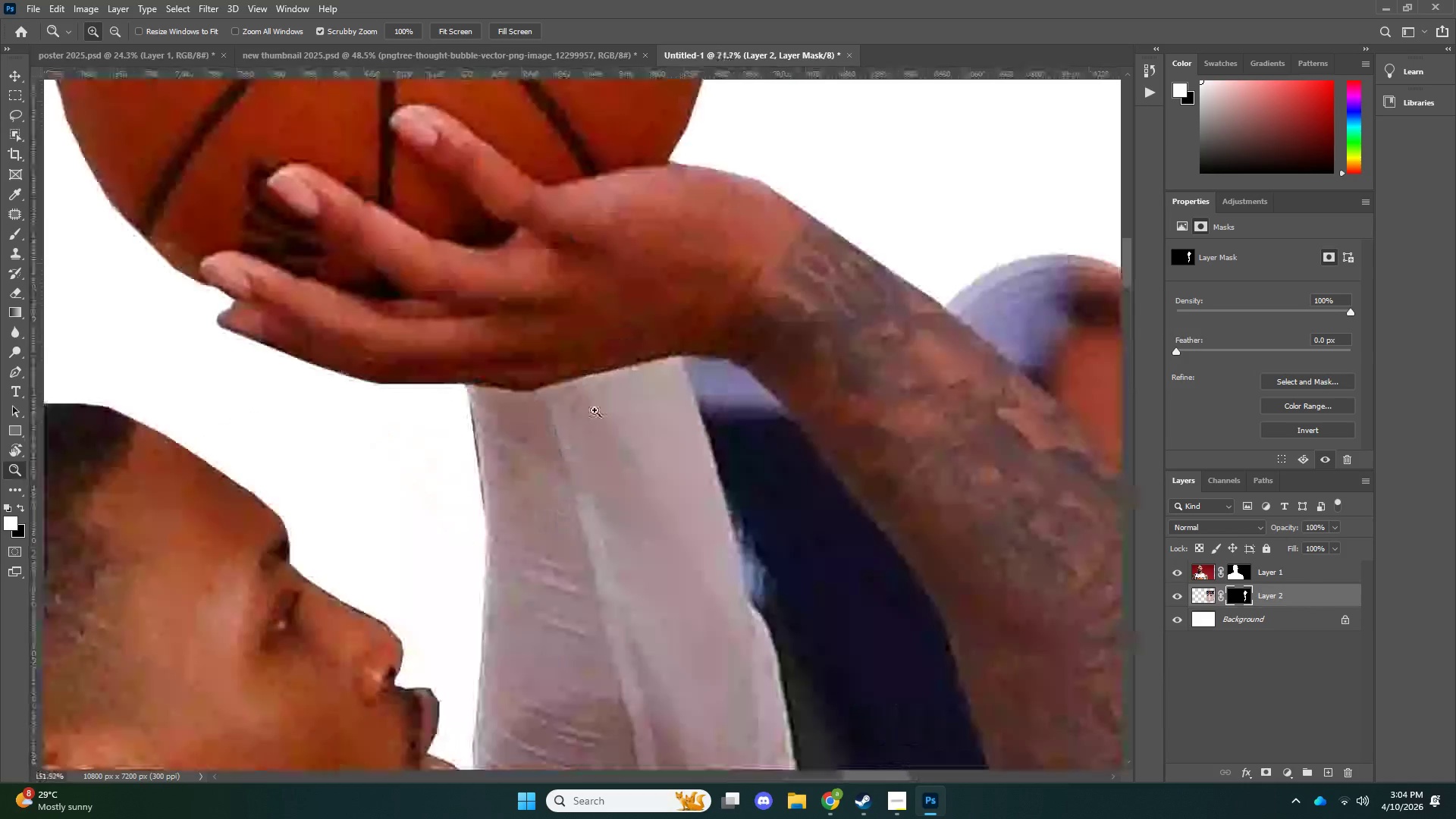 
left_click_drag(start_coordinate=[541, 410], to_coordinate=[595, 410])
 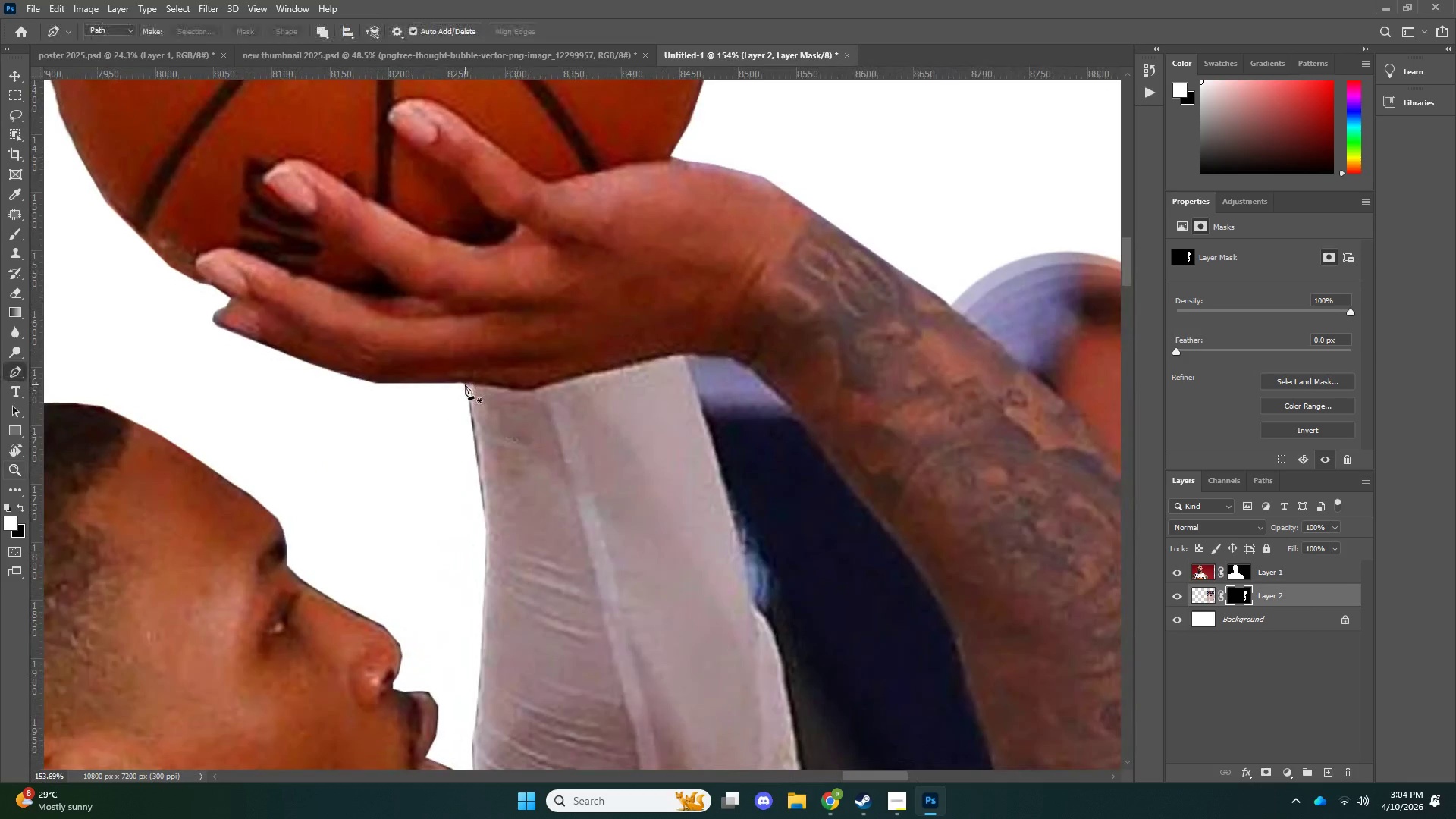 
left_click([466, 382])
 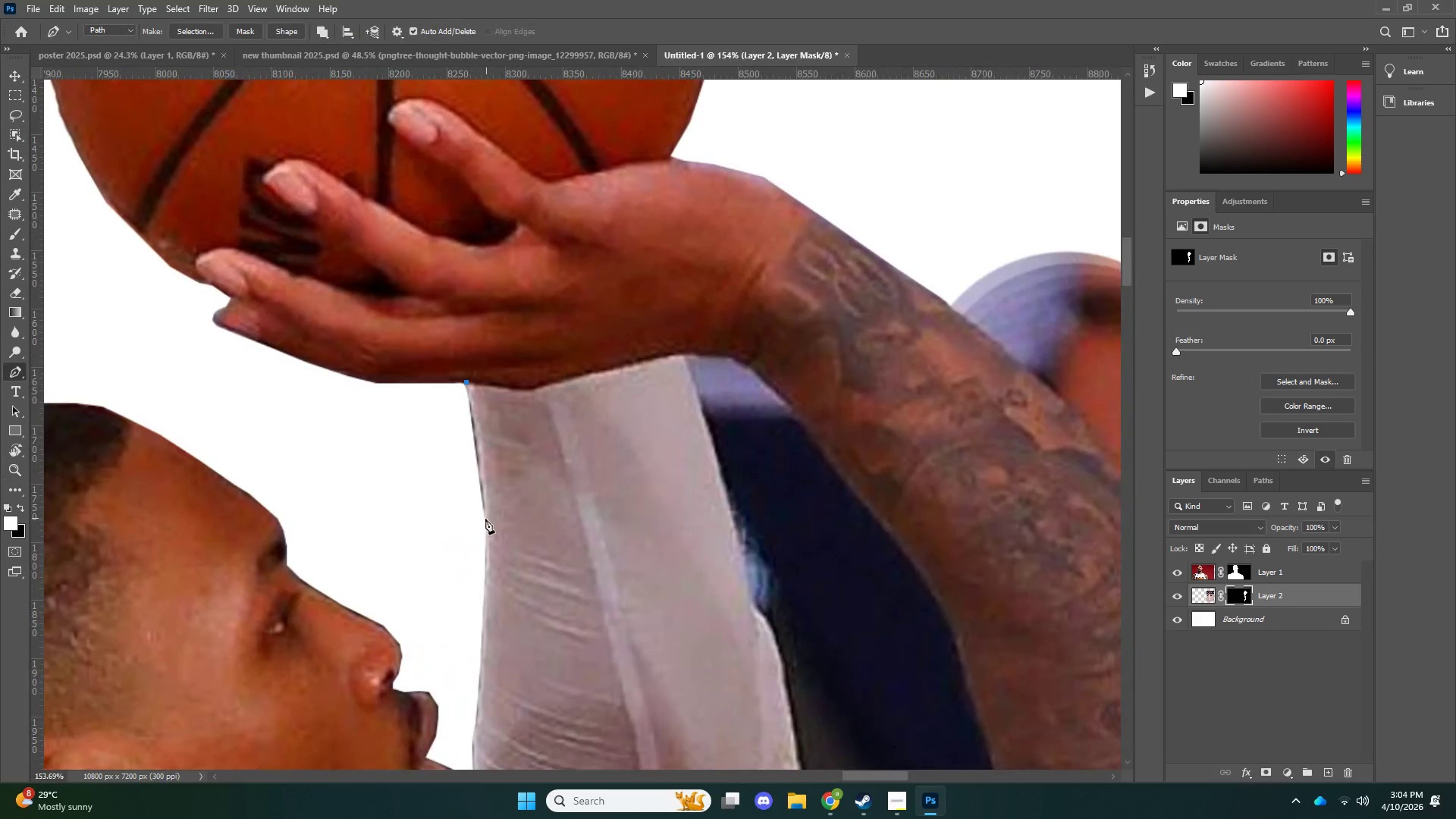 
left_click([485, 519])
 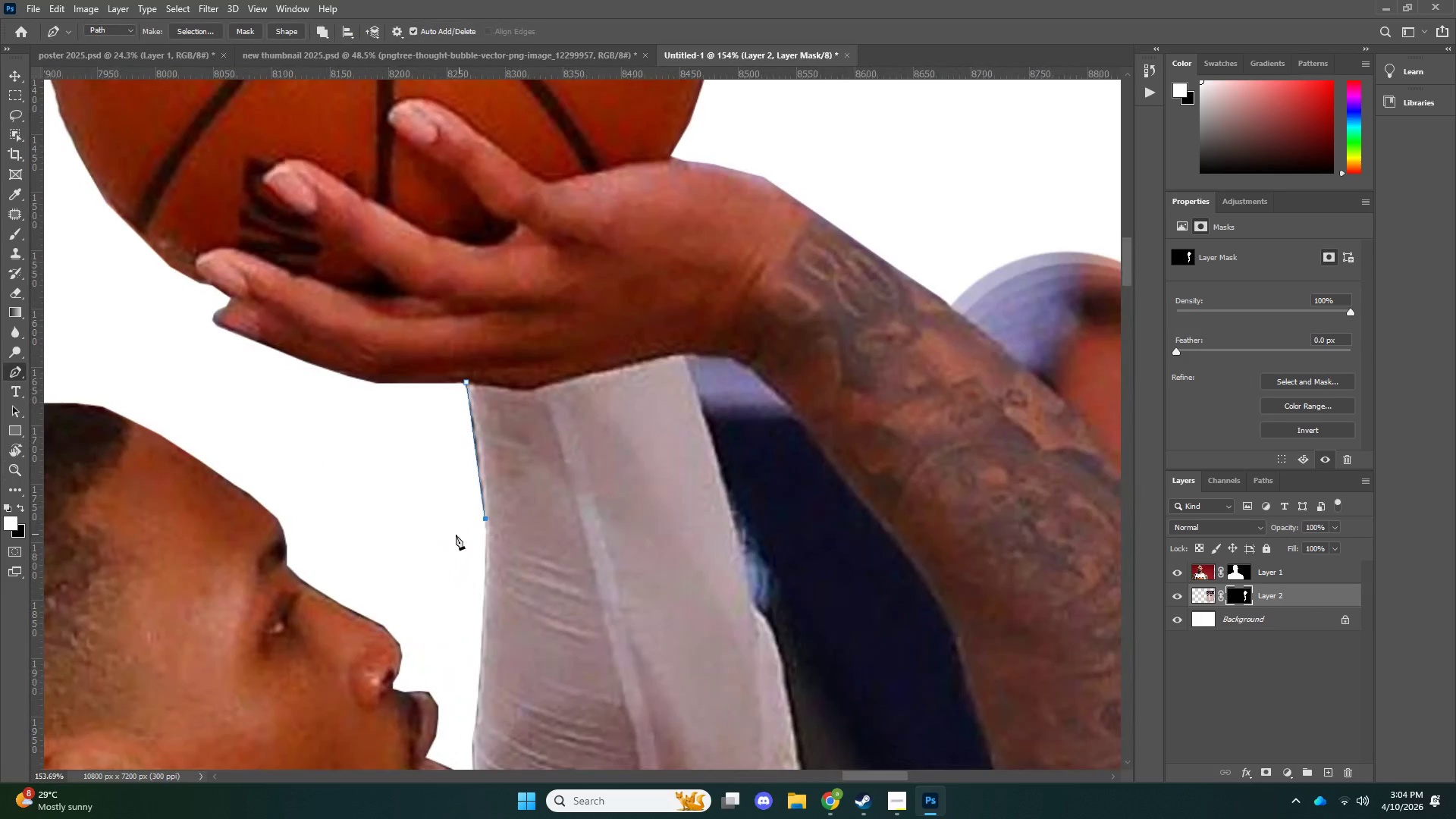 
left_click_drag(start_coordinate=[455, 535], to_coordinate=[447, 513])
 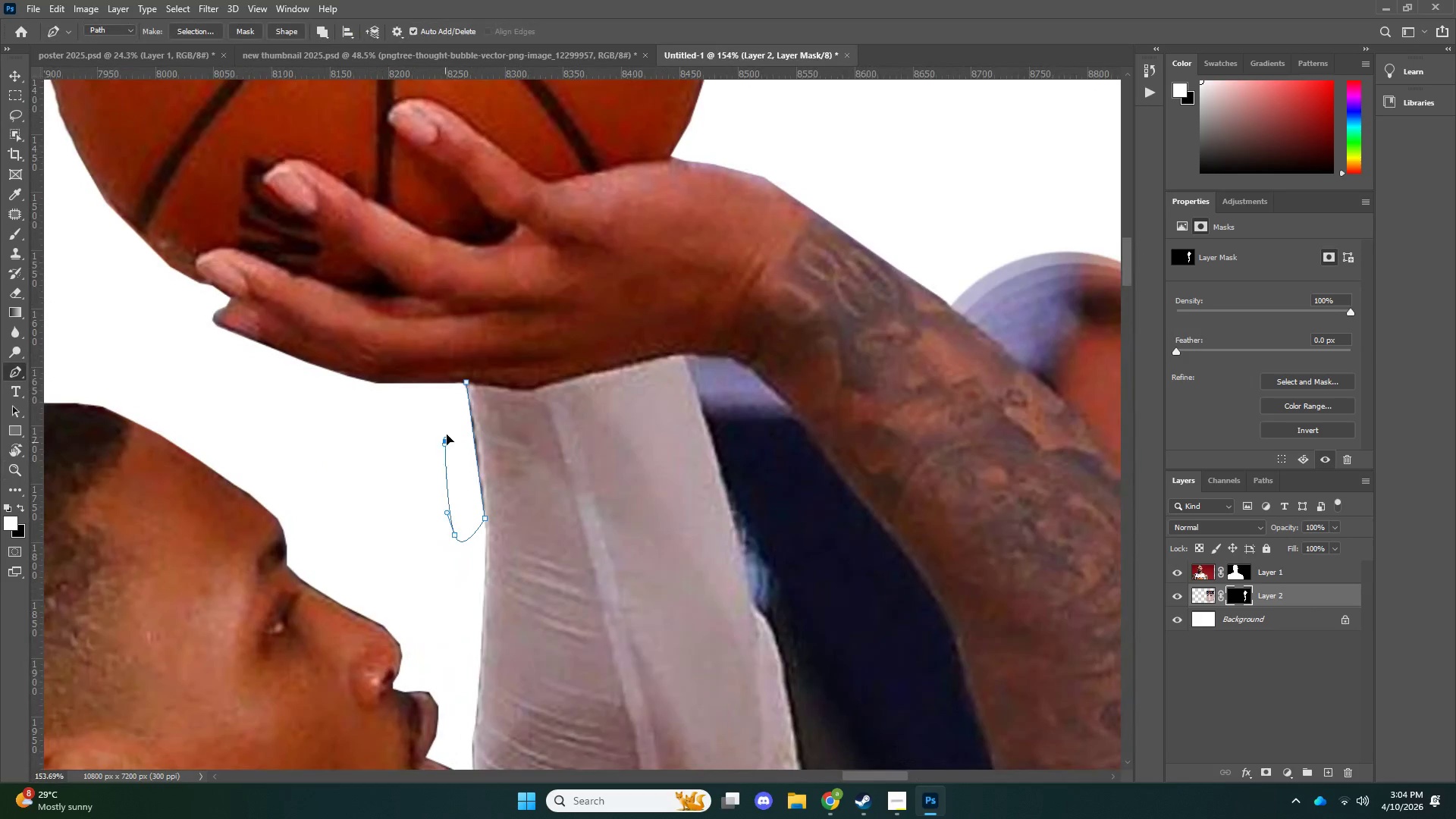 
left_click_drag(start_coordinate=[445, 442], to_coordinate=[452, 413])
 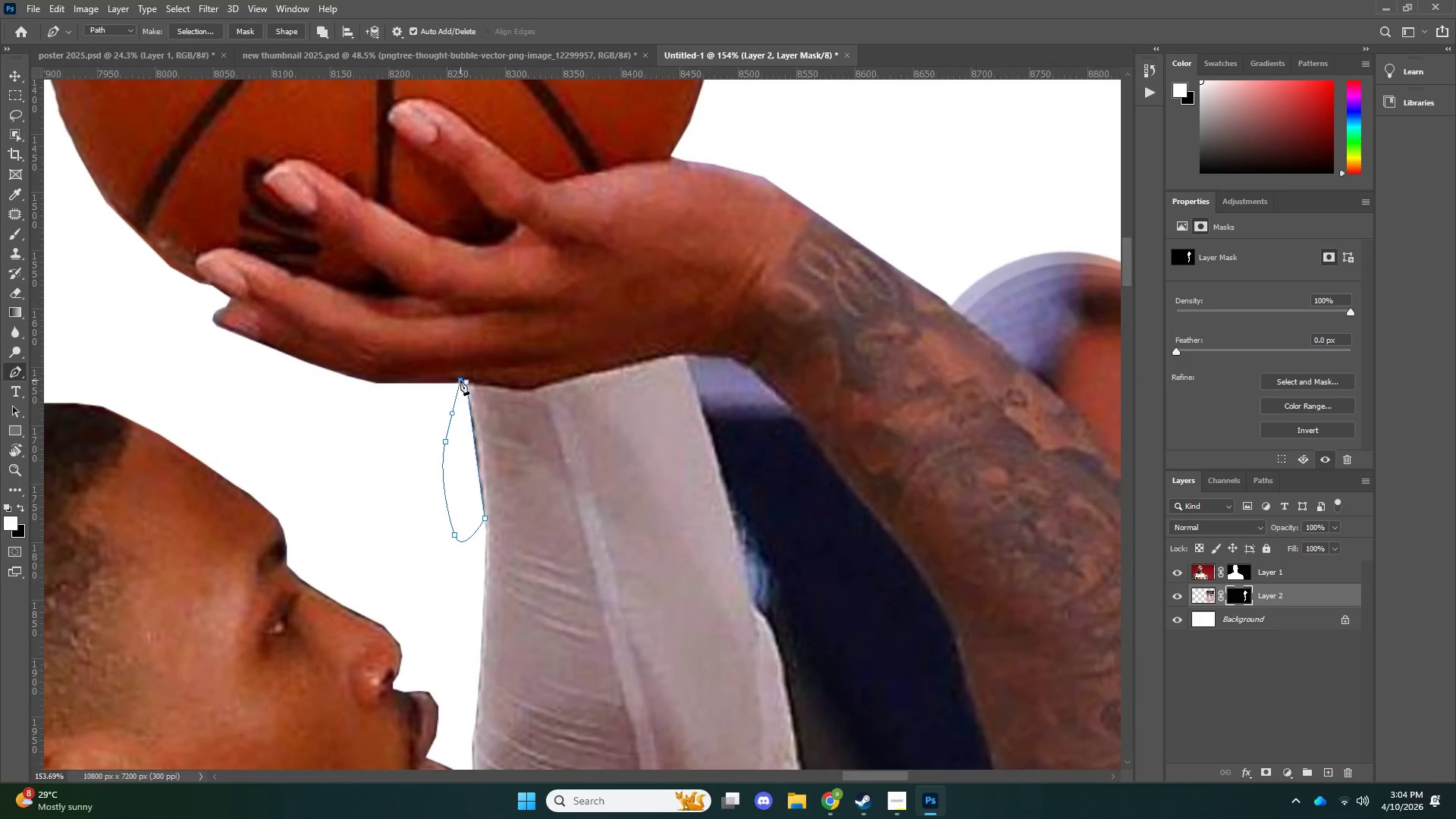 
left_click([460, 380])
 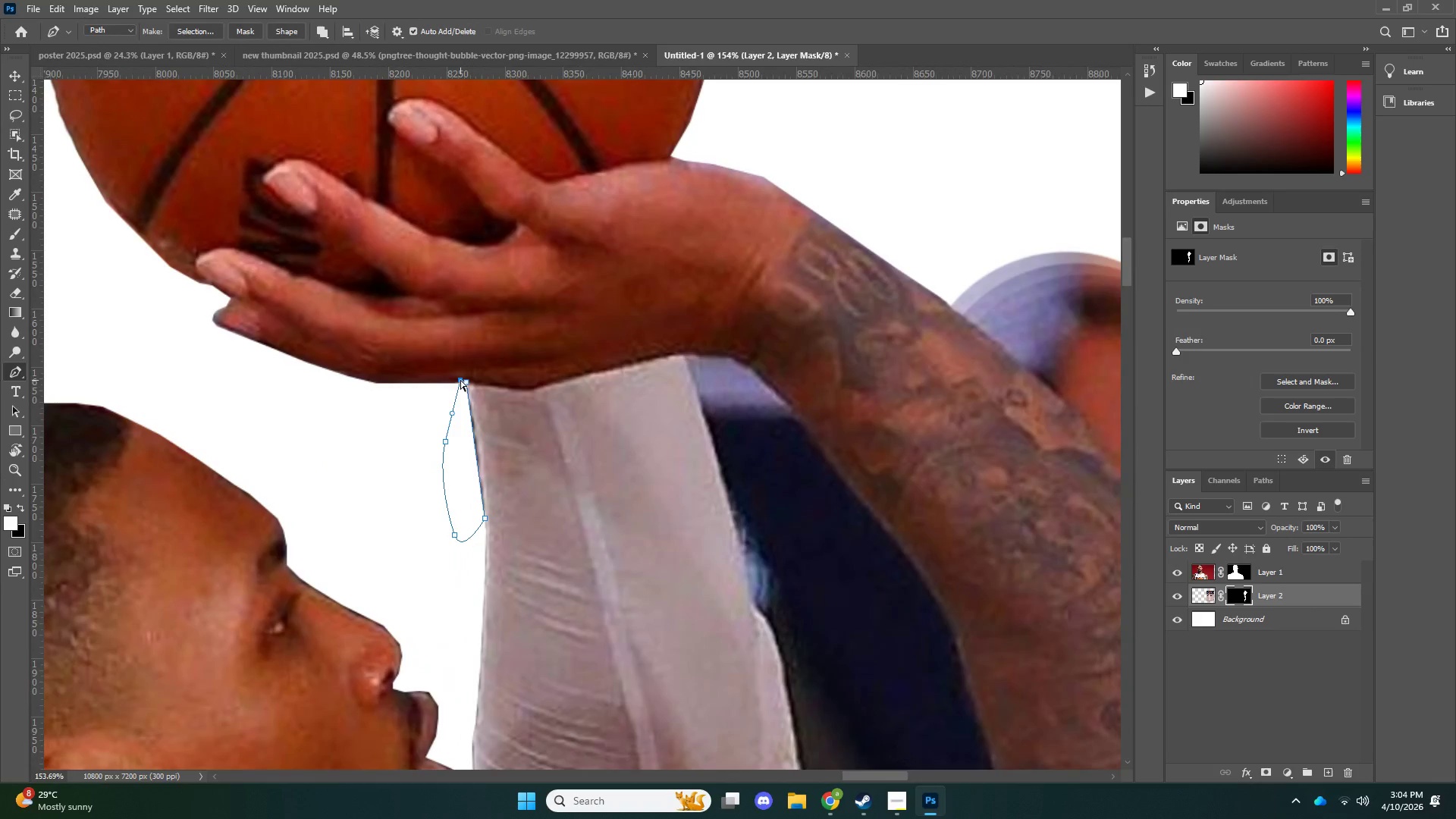 
key(Control+NumpadEnter)
 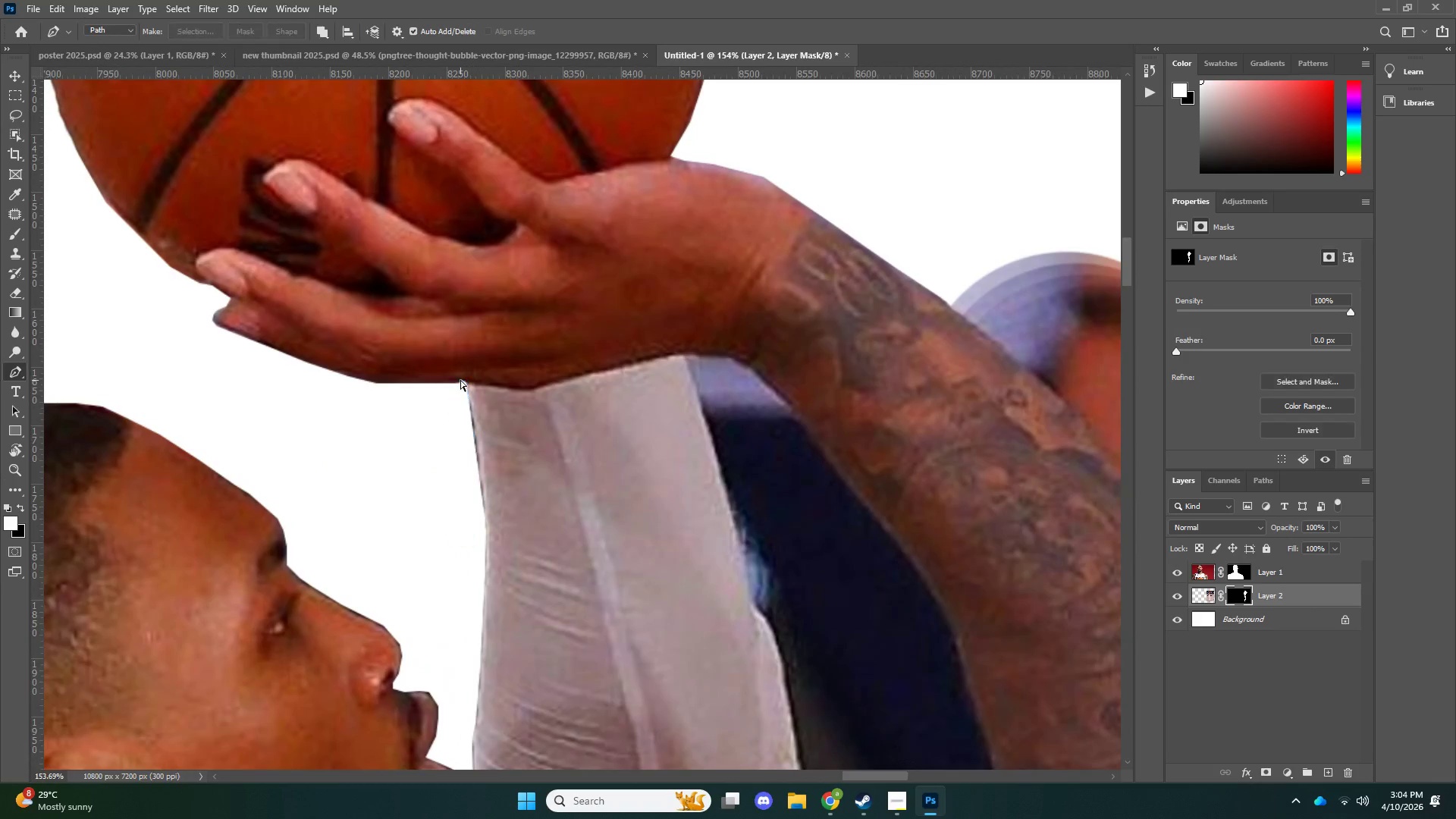 
key(Control+X)
 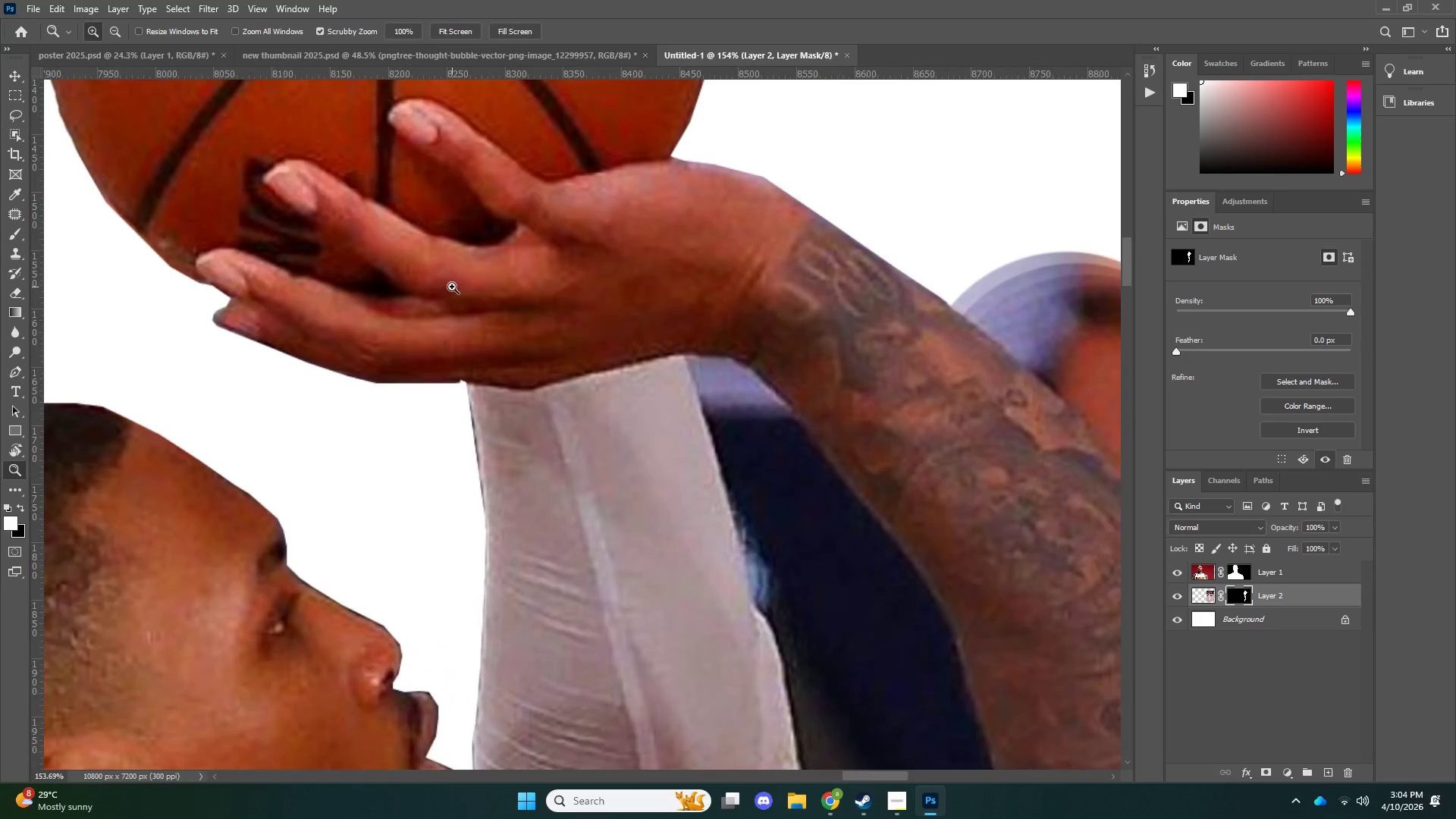 
type(zb)
 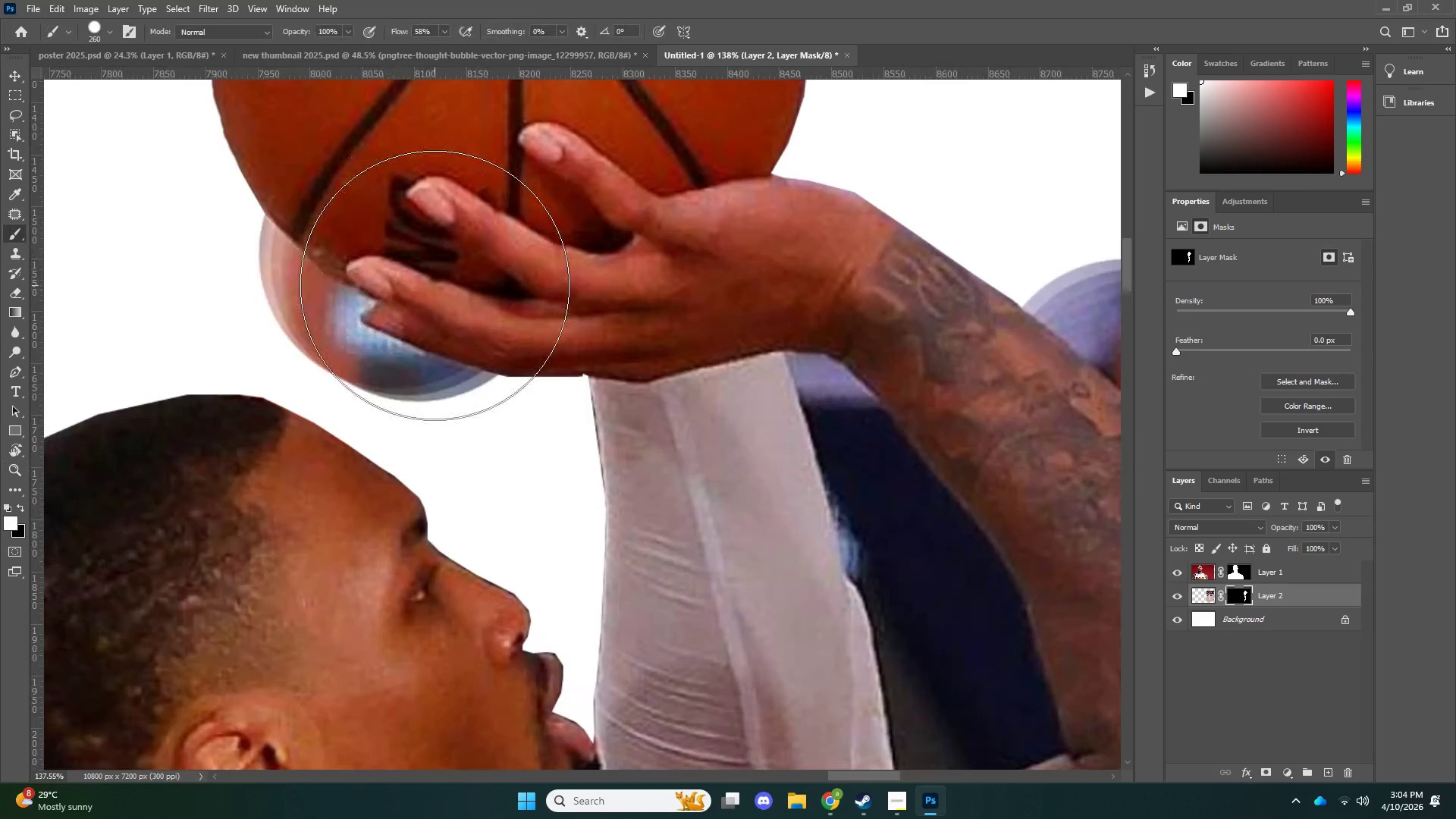 
left_click_drag(start_coordinate=[416, 300], to_coordinate=[339, 326])
 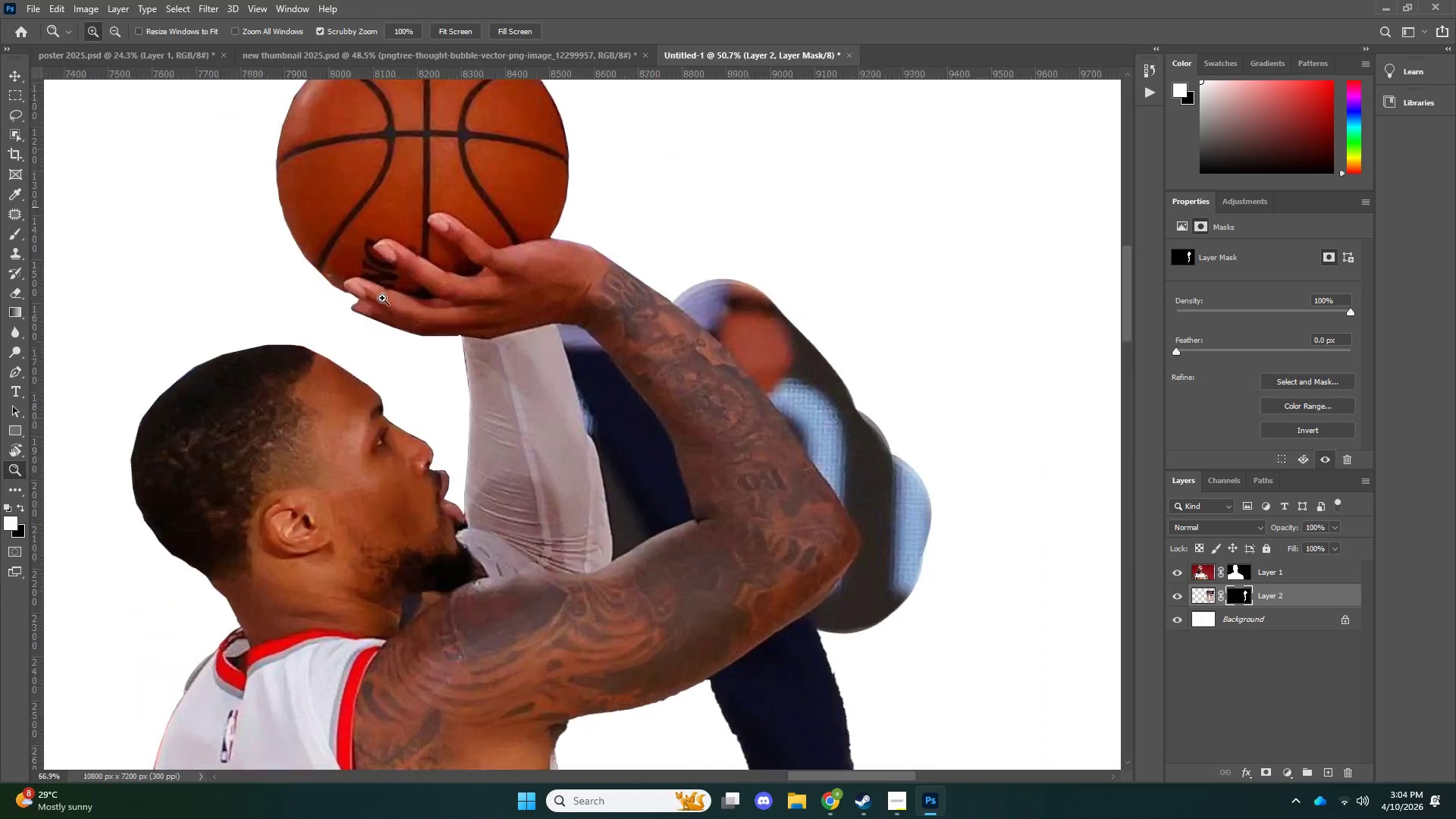 
left_click_drag(start_coordinate=[341, 298], to_coordinate=[413, 290])
 